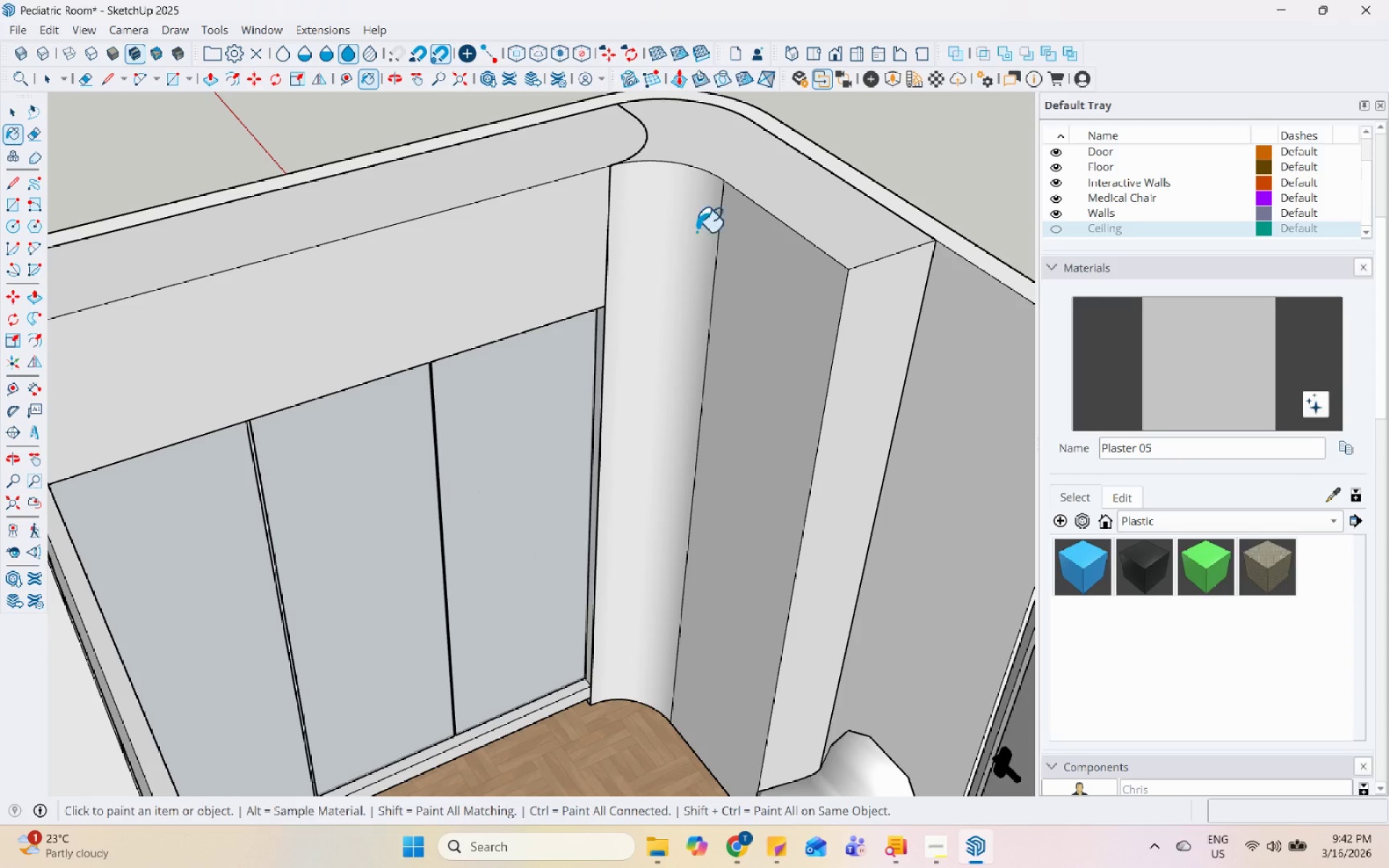 
scroll: coordinate [696, 375], scroll_direction: down, amount: 5.0
 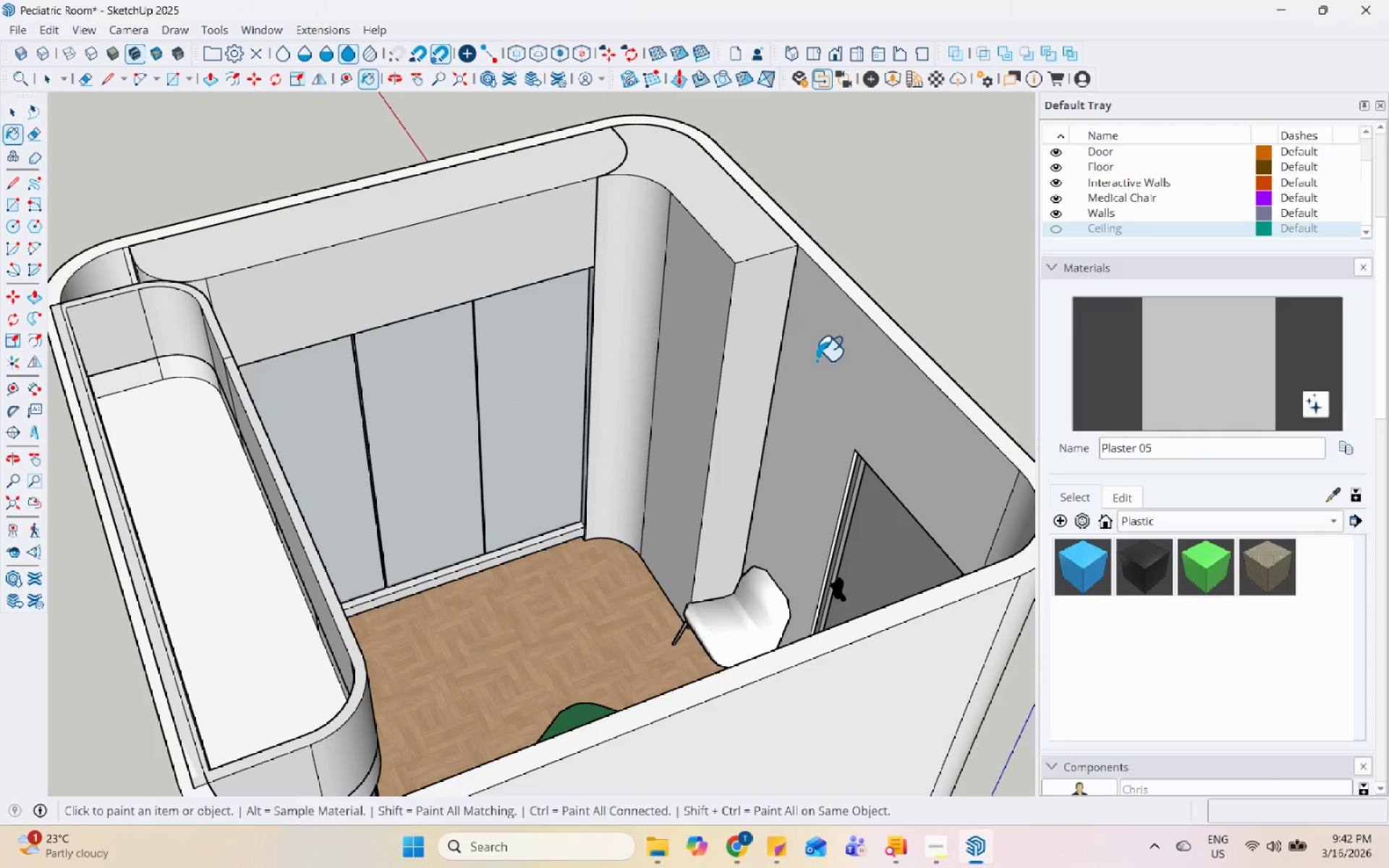 
key(Space)
 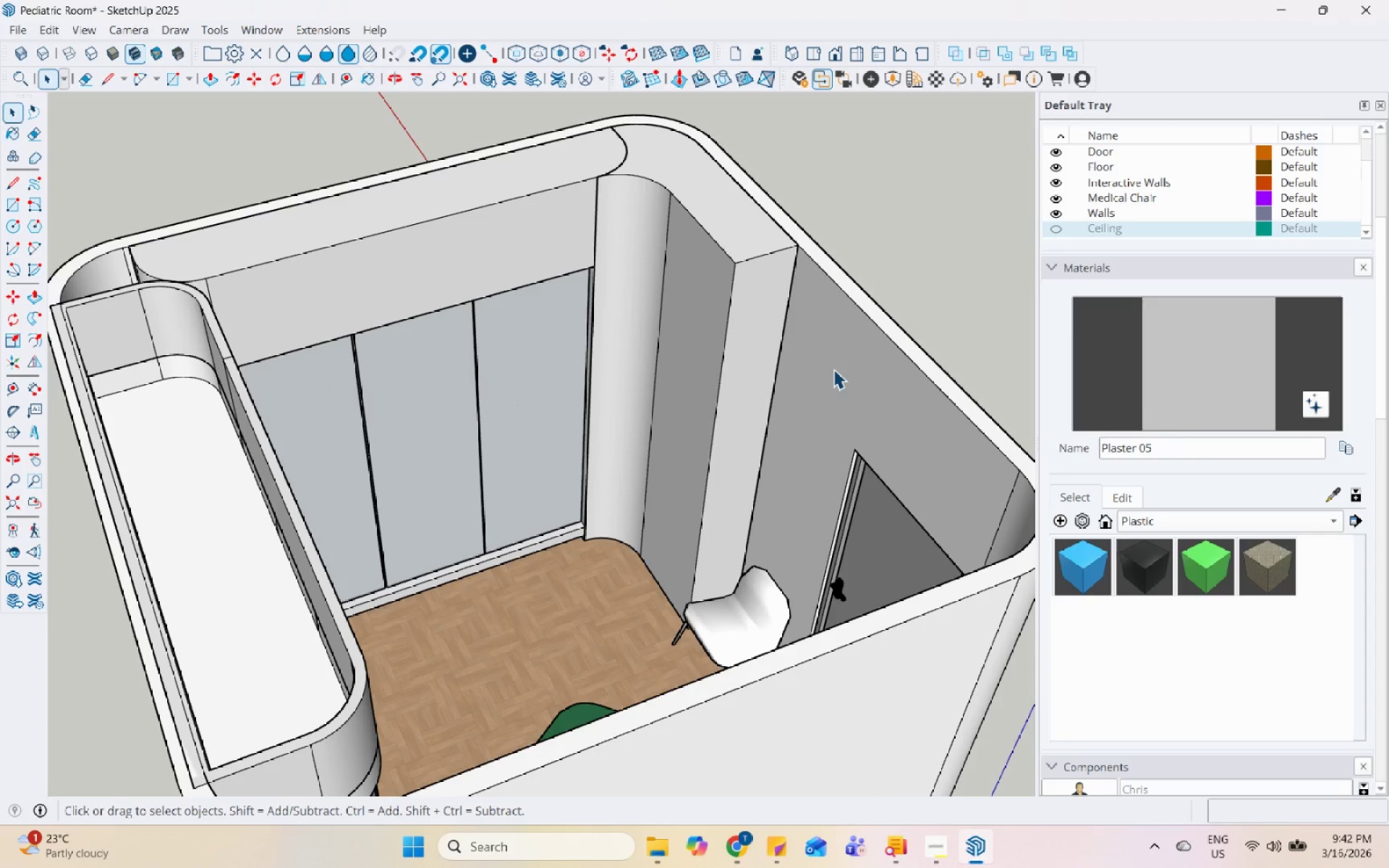 
double_click([833, 369])
 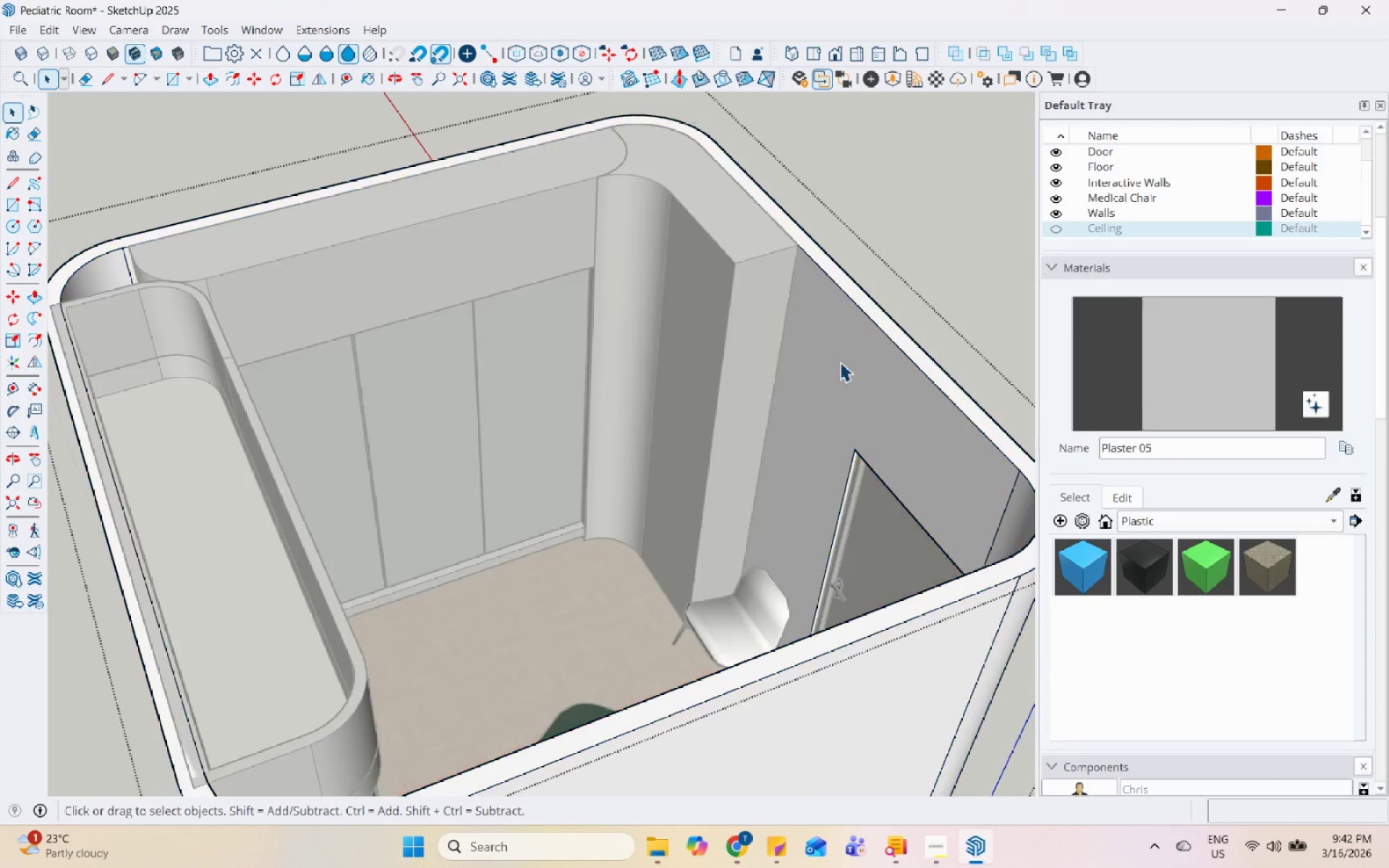 
triple_click([840, 362])
 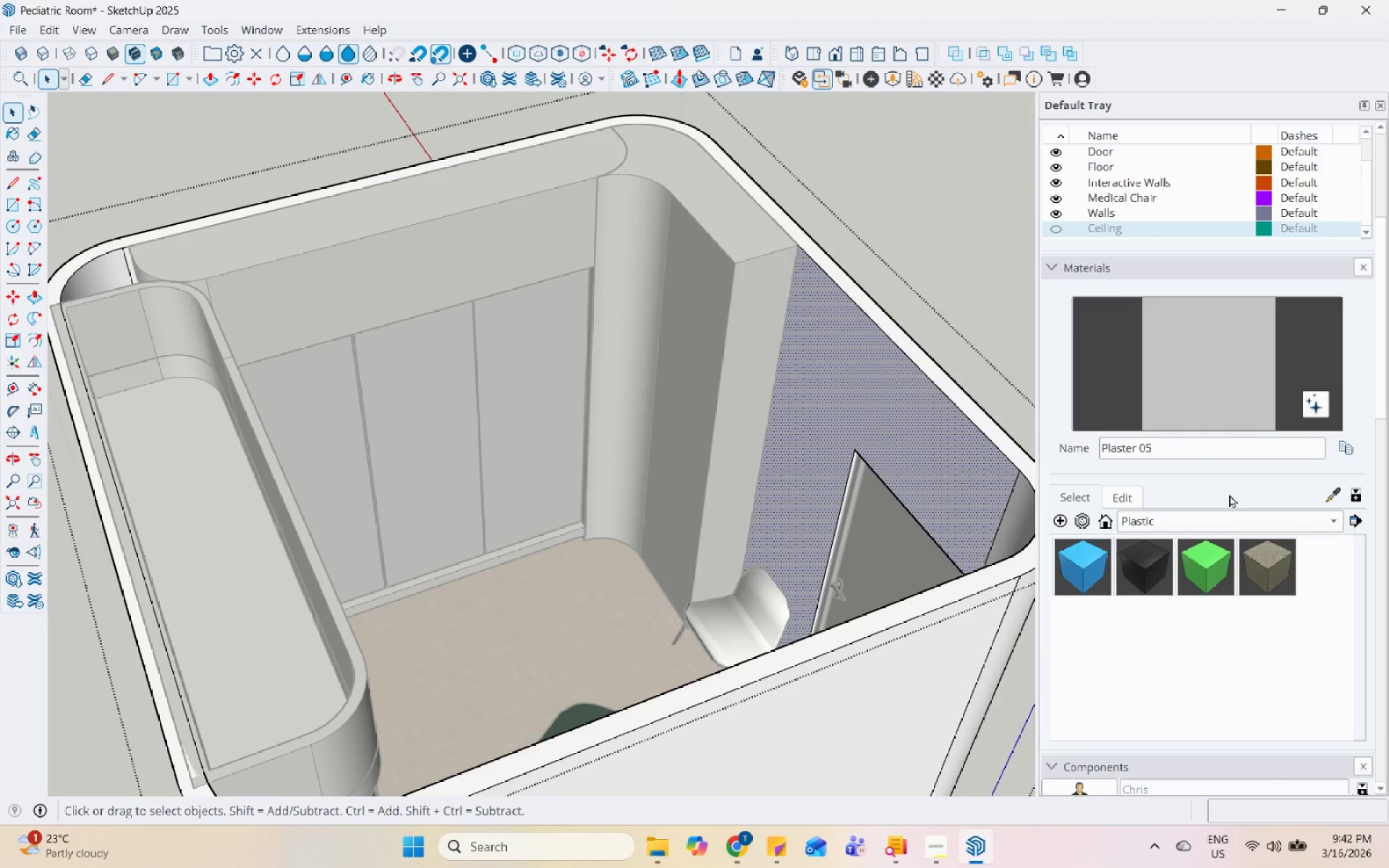 
left_click_drag(start_coordinate=[1171, 354], to_coordinate=[1158, 354])
 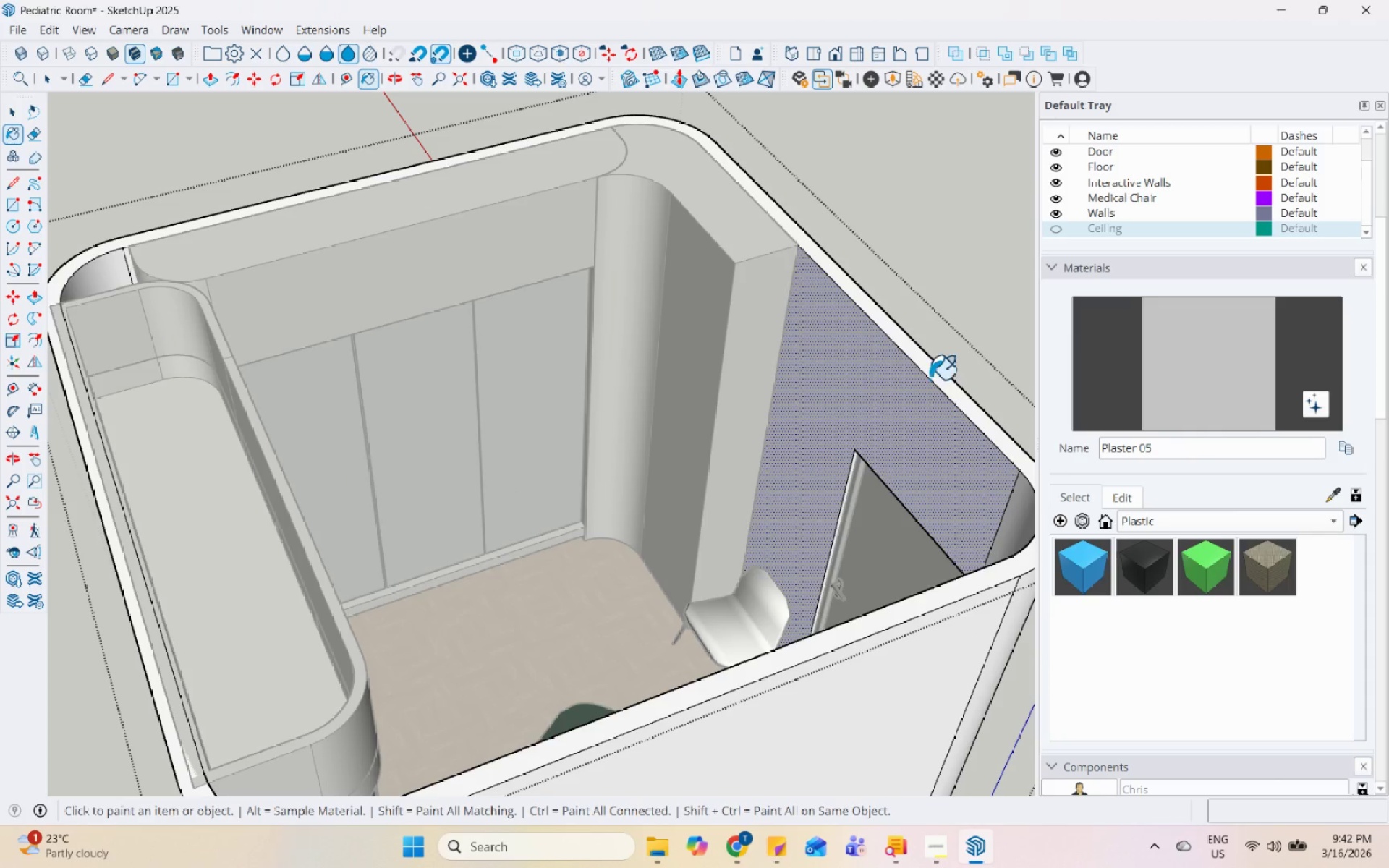 
double_click([861, 382])
 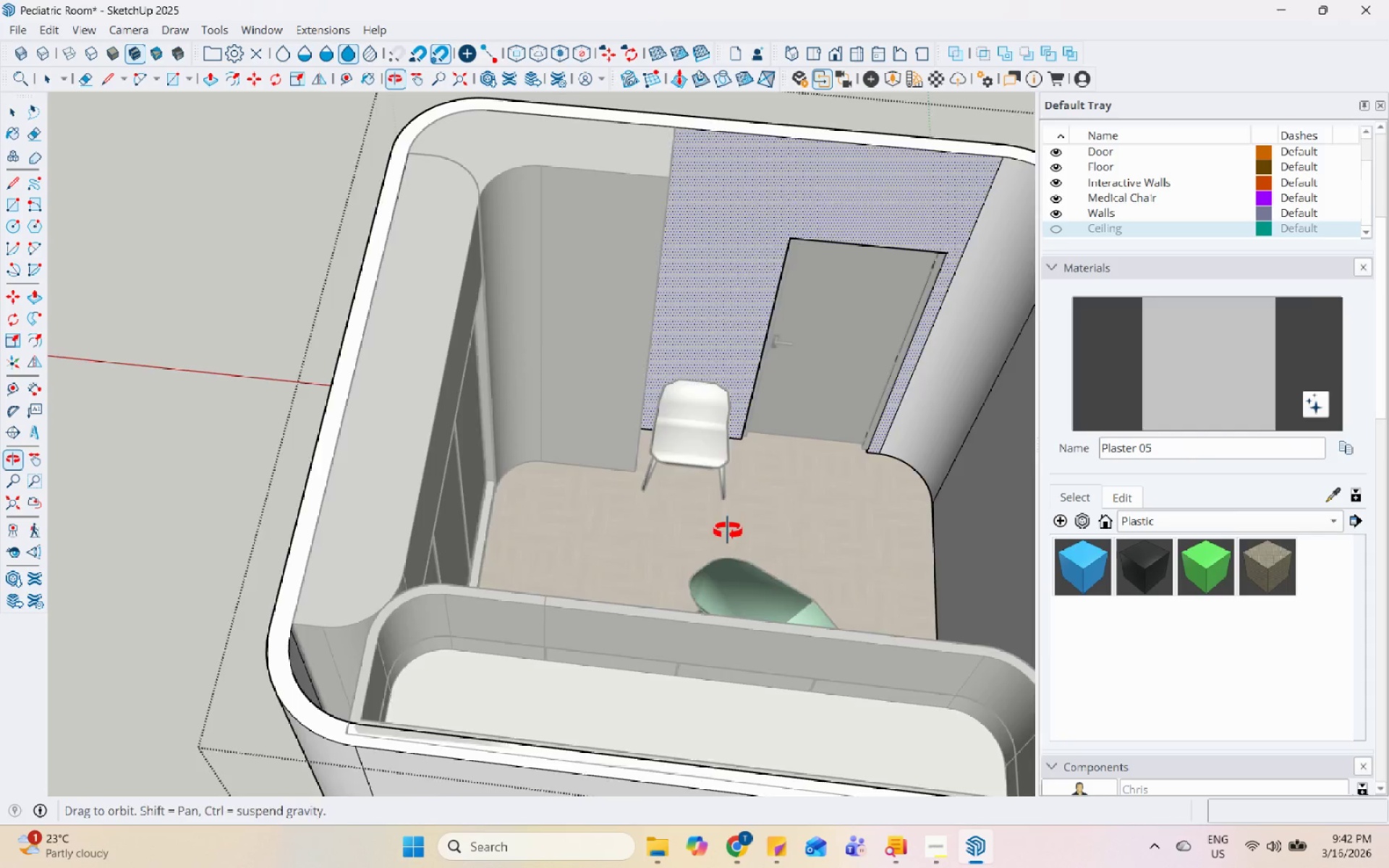 
scroll: coordinate [62, 472], scroll_direction: down, amount: 6.0
 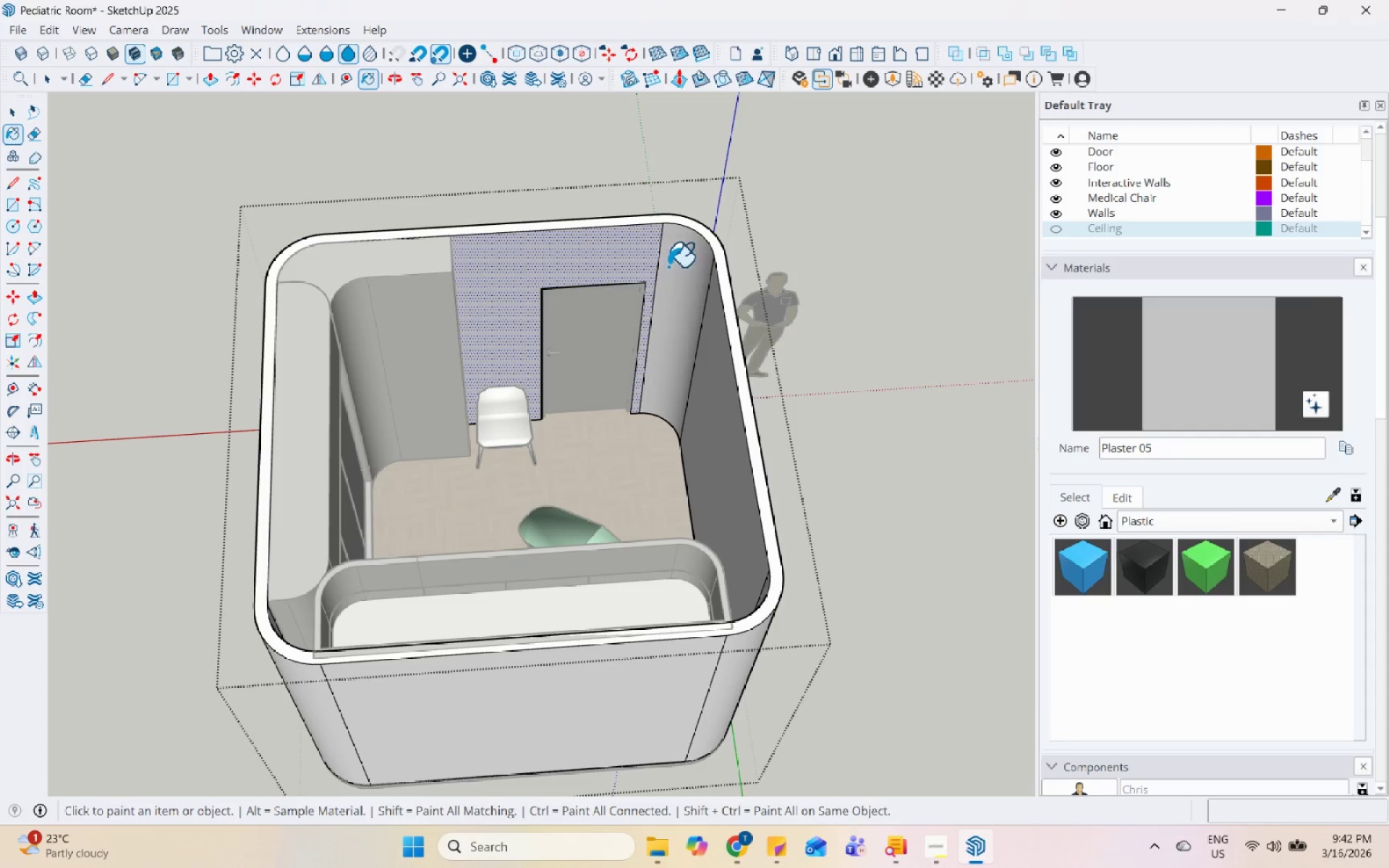 
double_click([739, 458])
 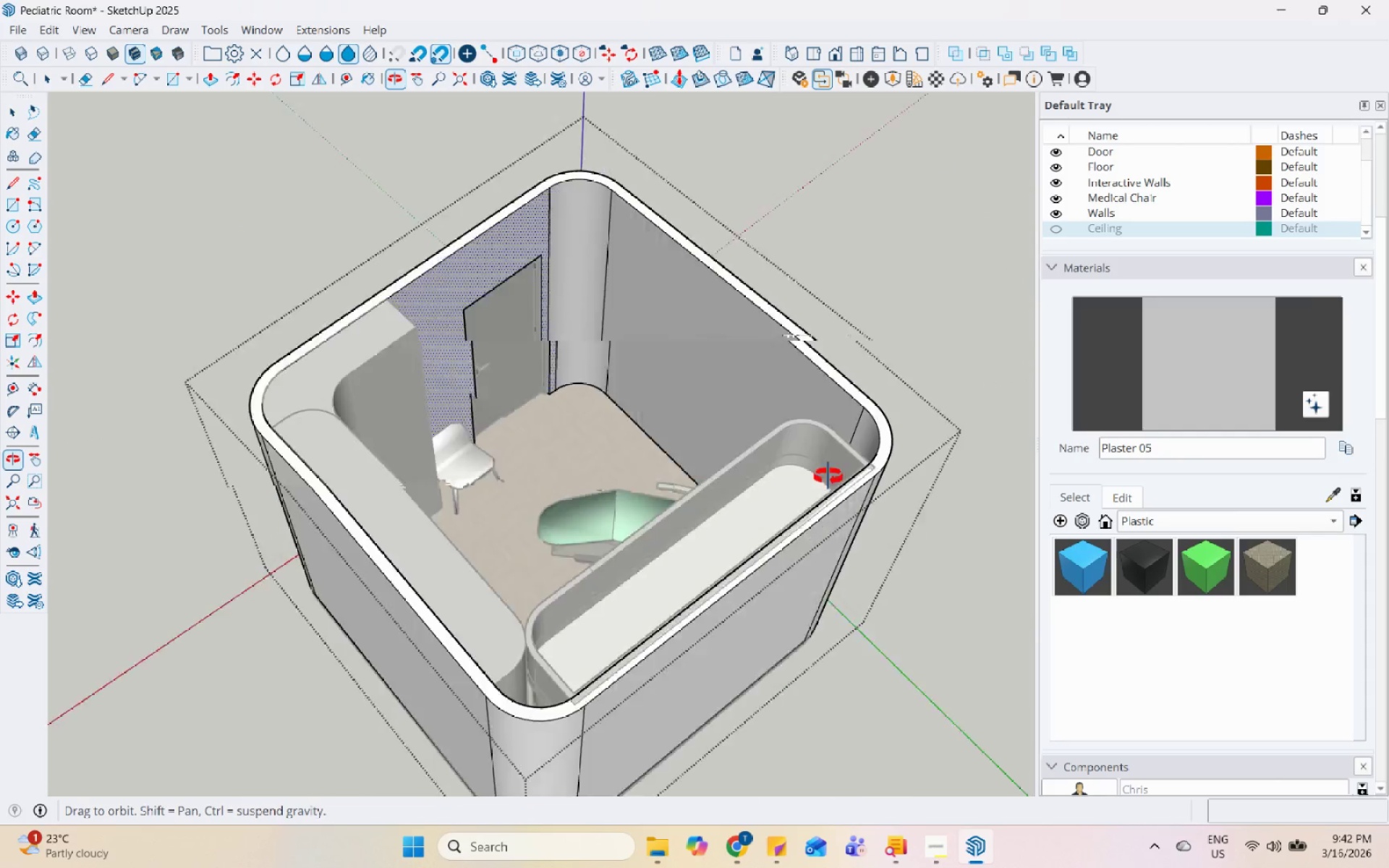 
scroll: coordinate [836, 328], scroll_direction: up, amount: 5.0
 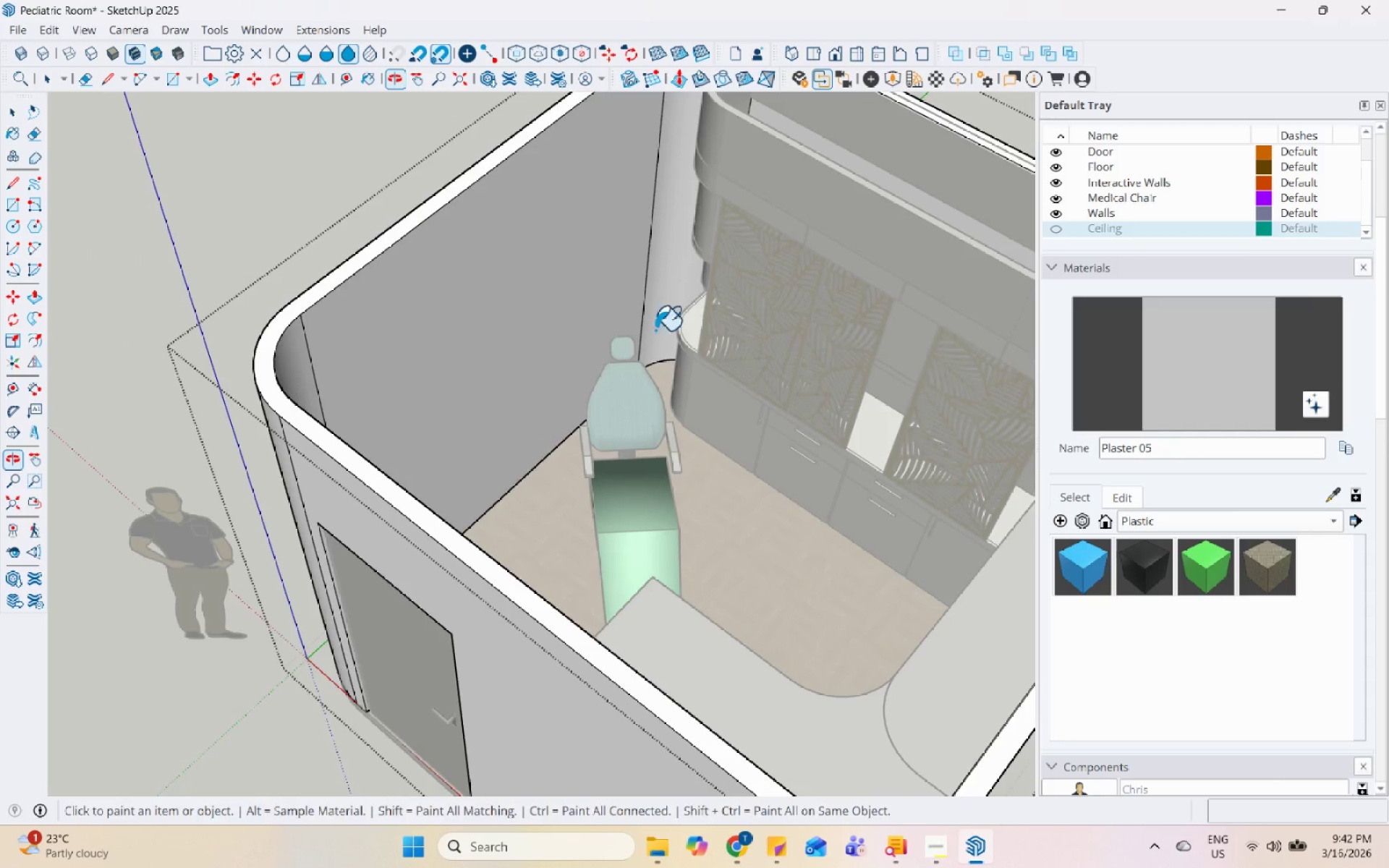 
key(Space)
 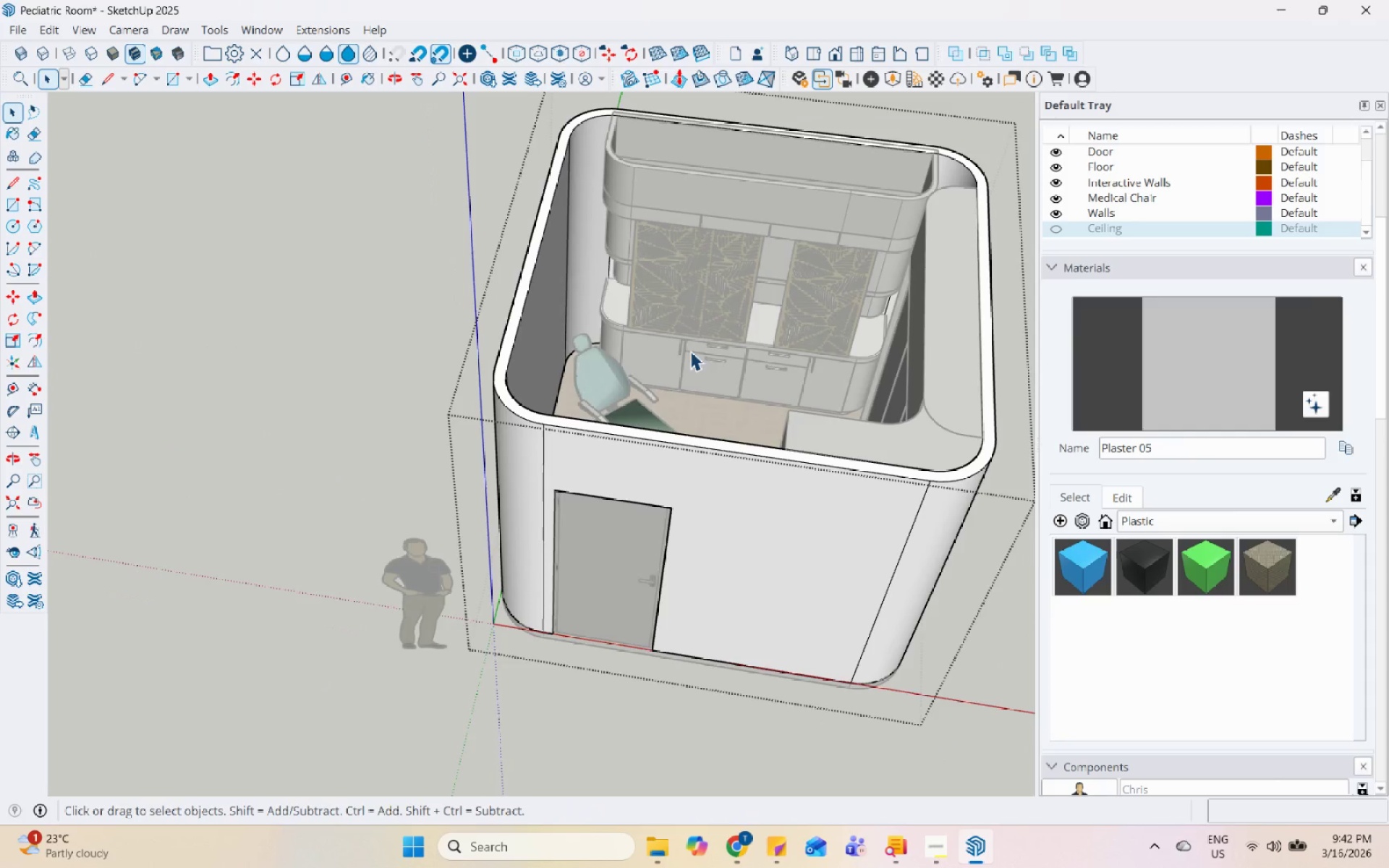 
key(Escape)
 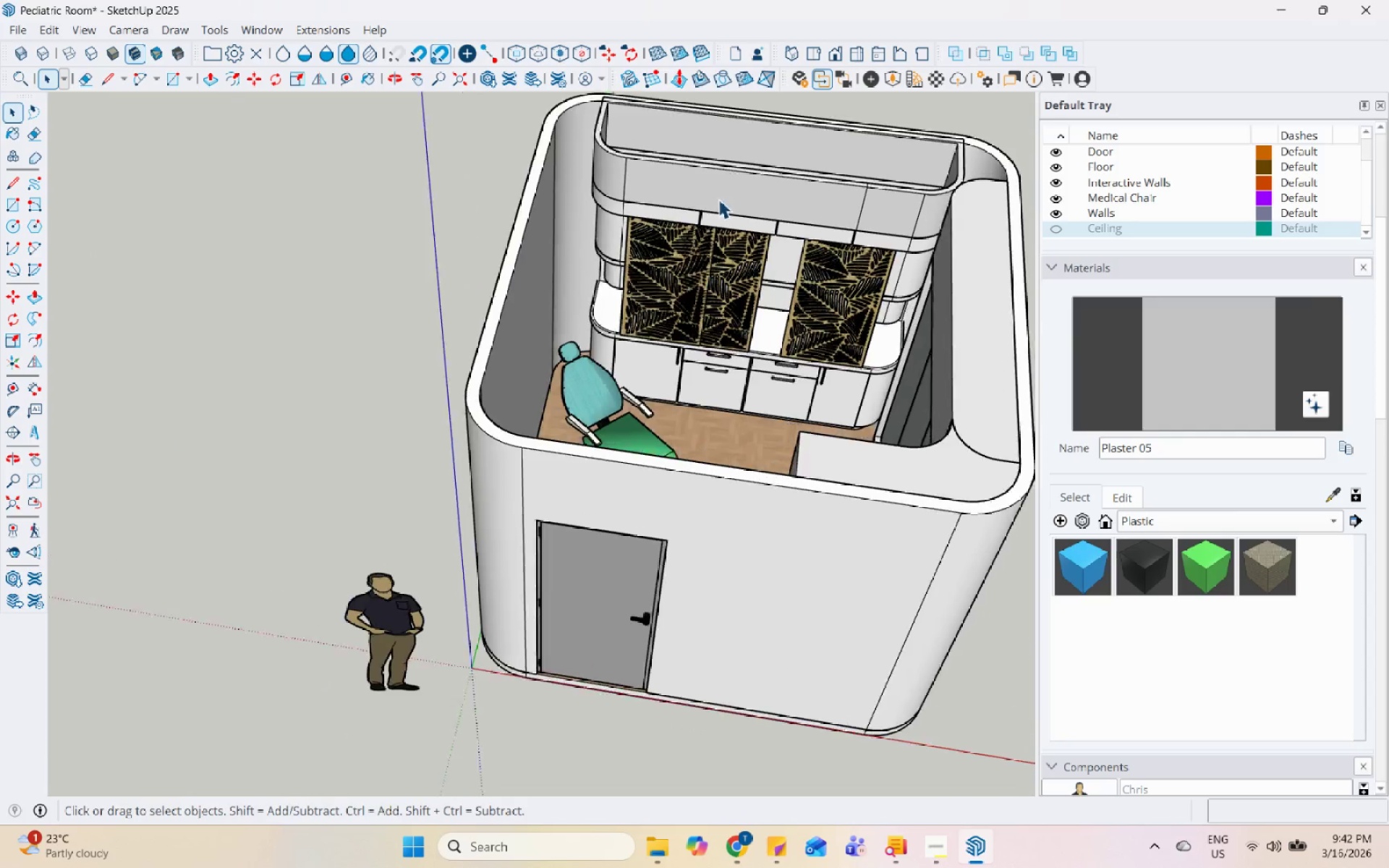 
key(Escape)
 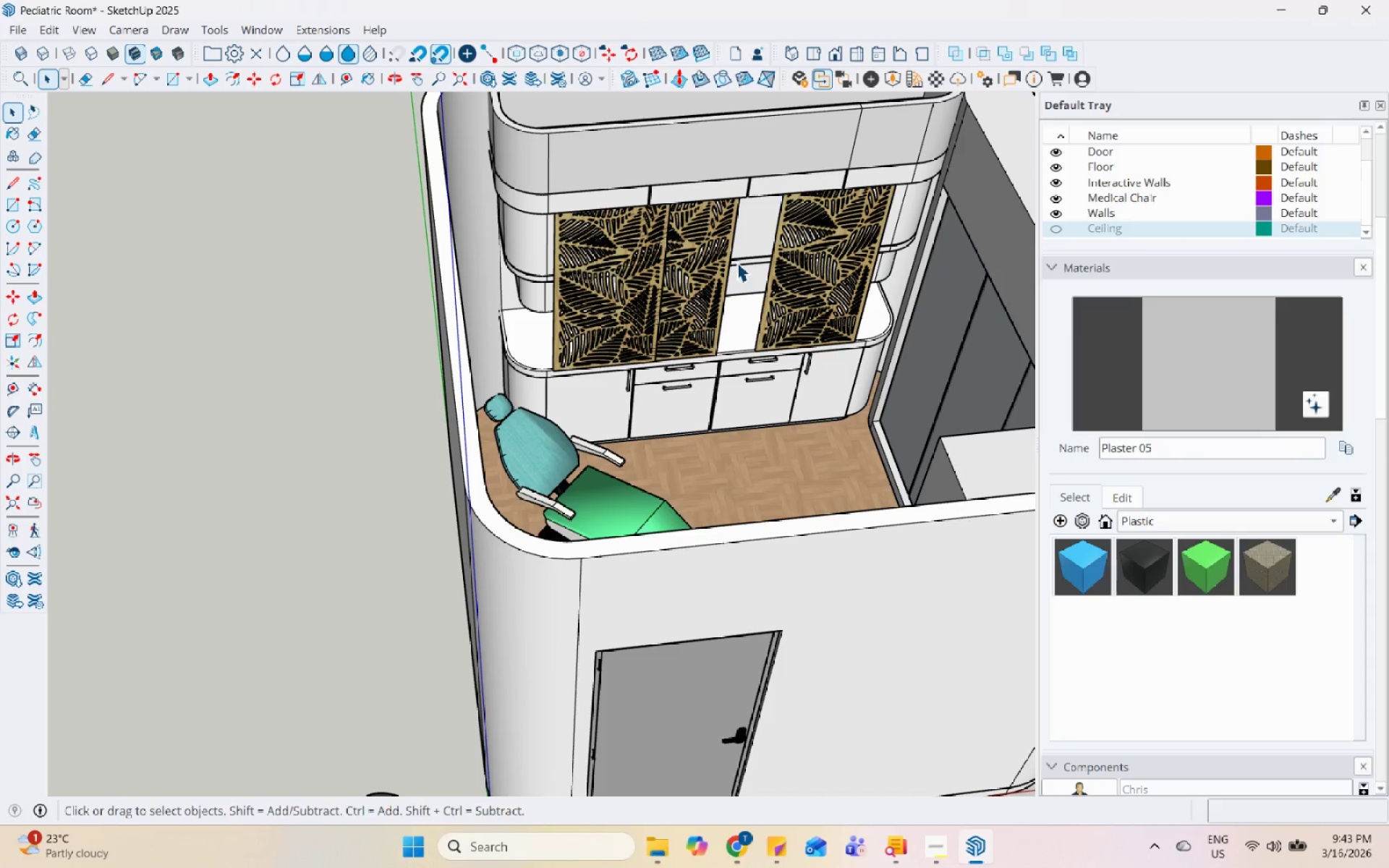 
scroll: coordinate [719, 181], scroll_direction: none, amount: 0.0
 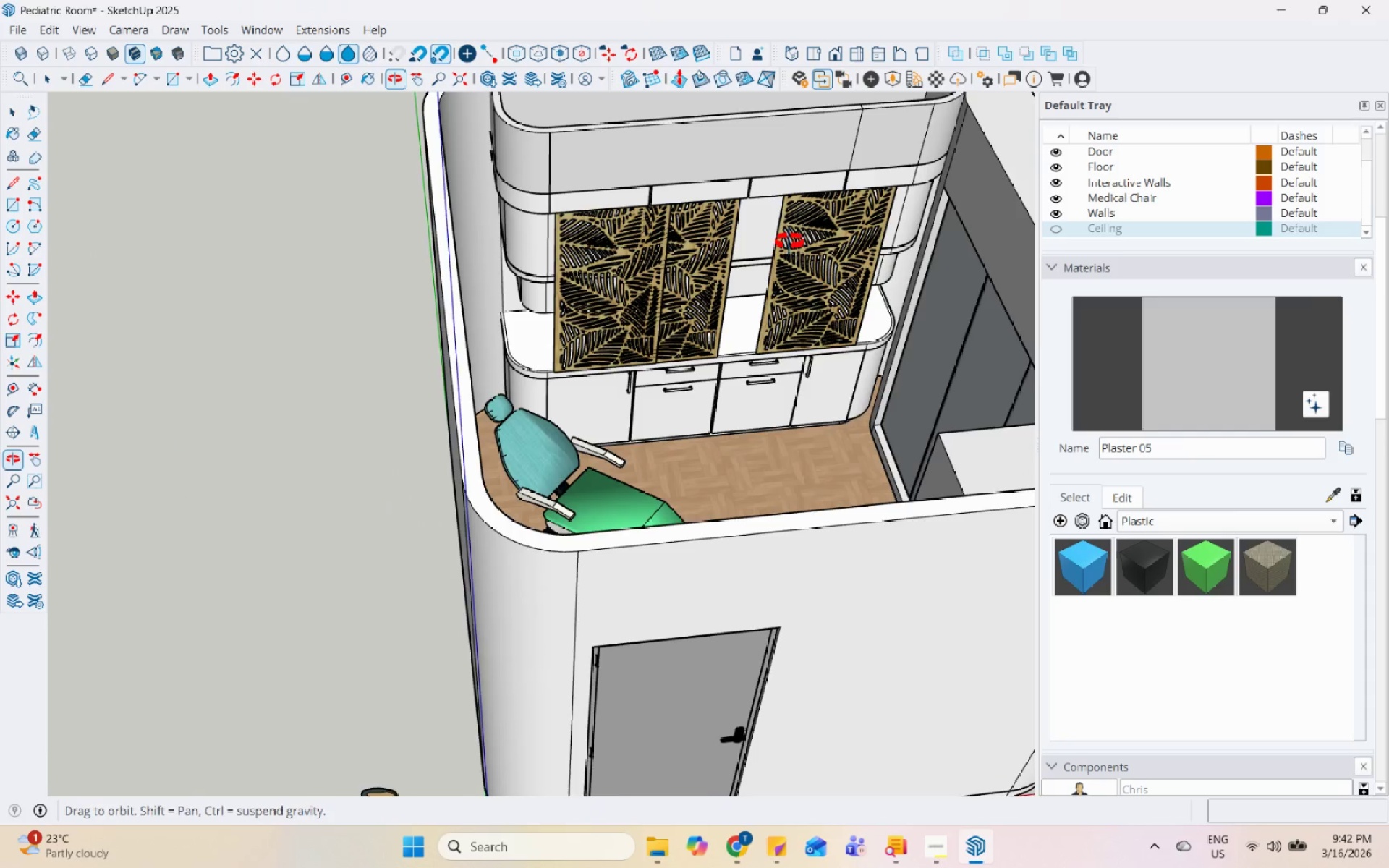 
wait(11.38)
 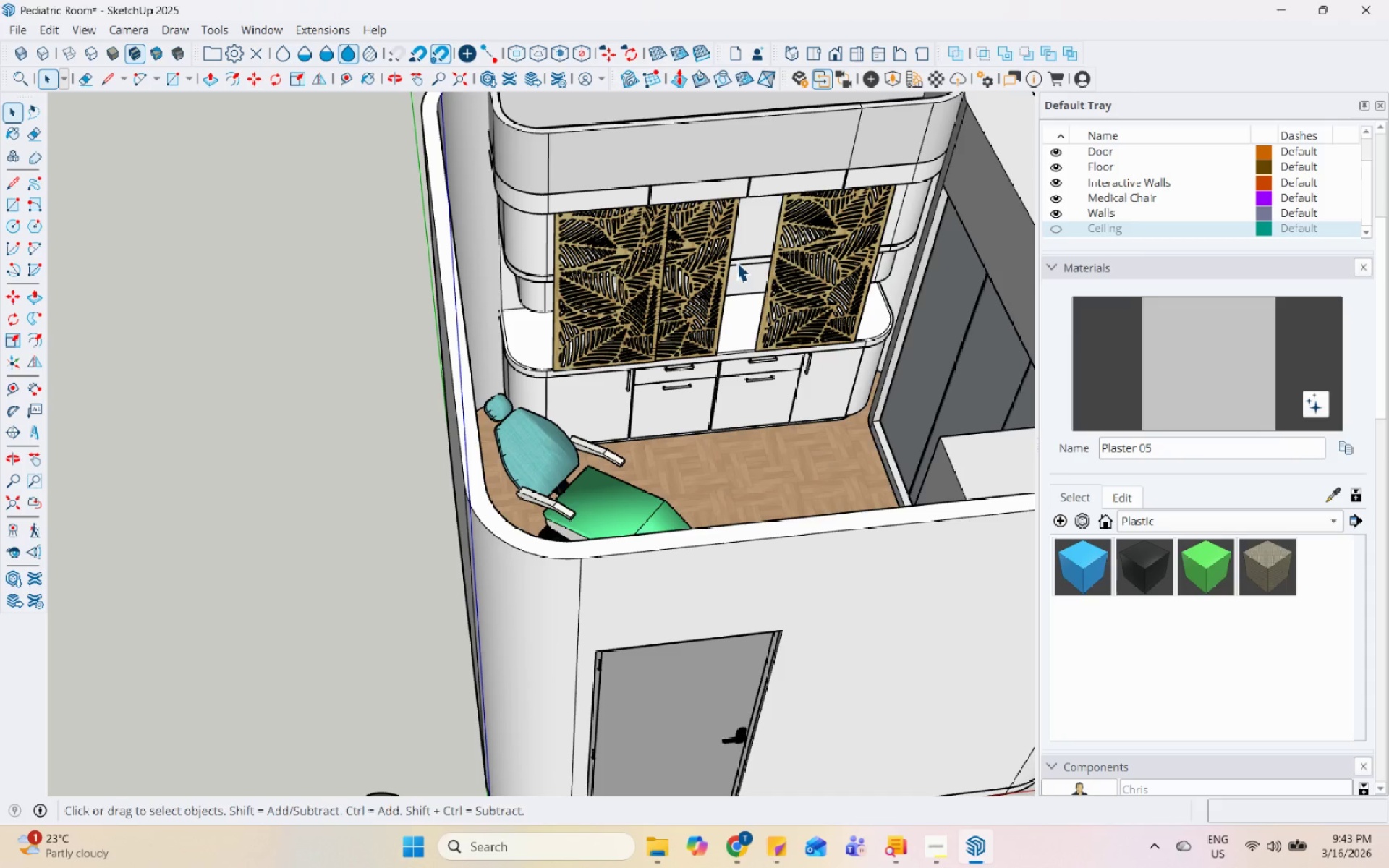 
scroll: coordinate [623, 378], scroll_direction: down, amount: 5.0
 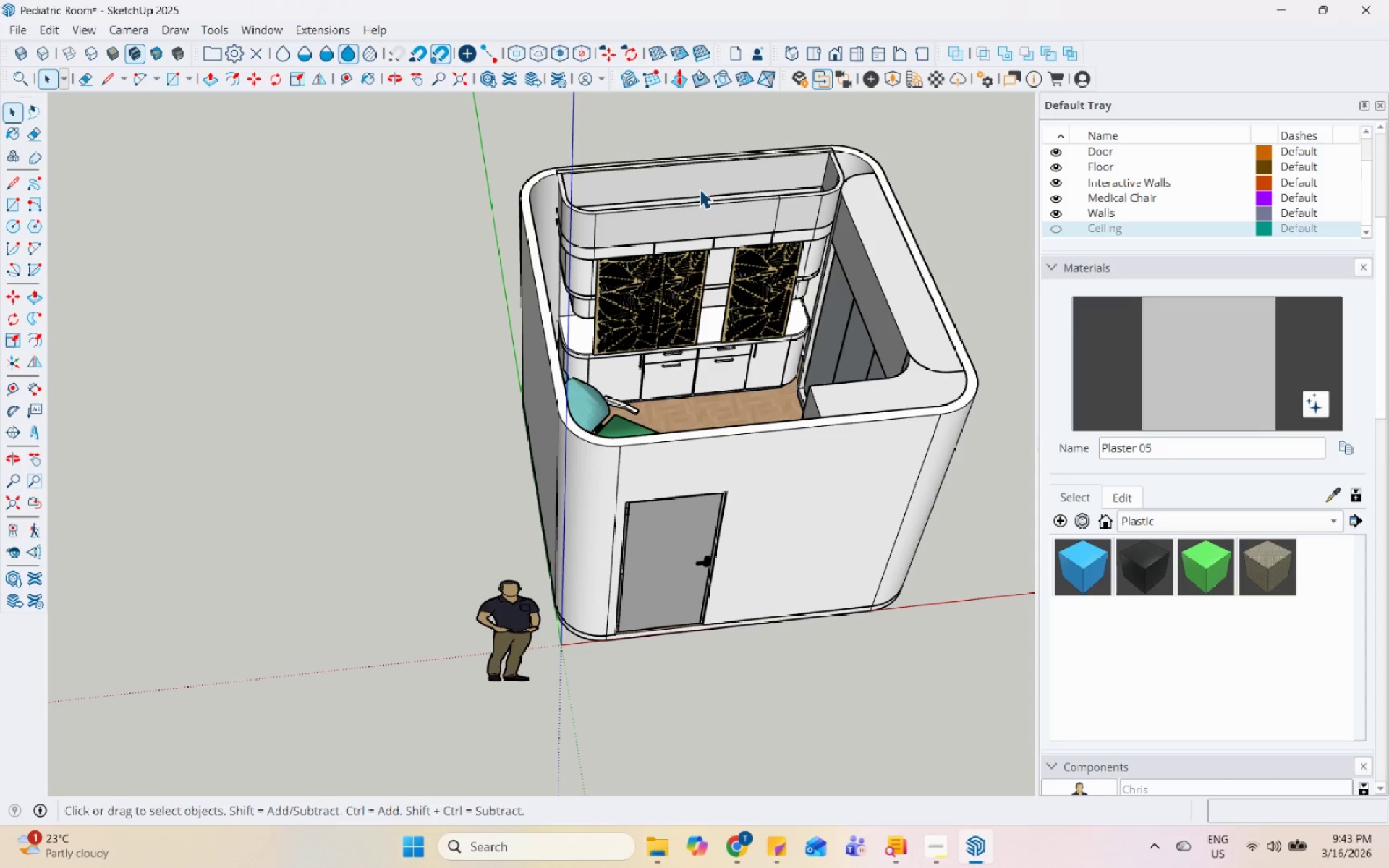 
wait(7.07)
 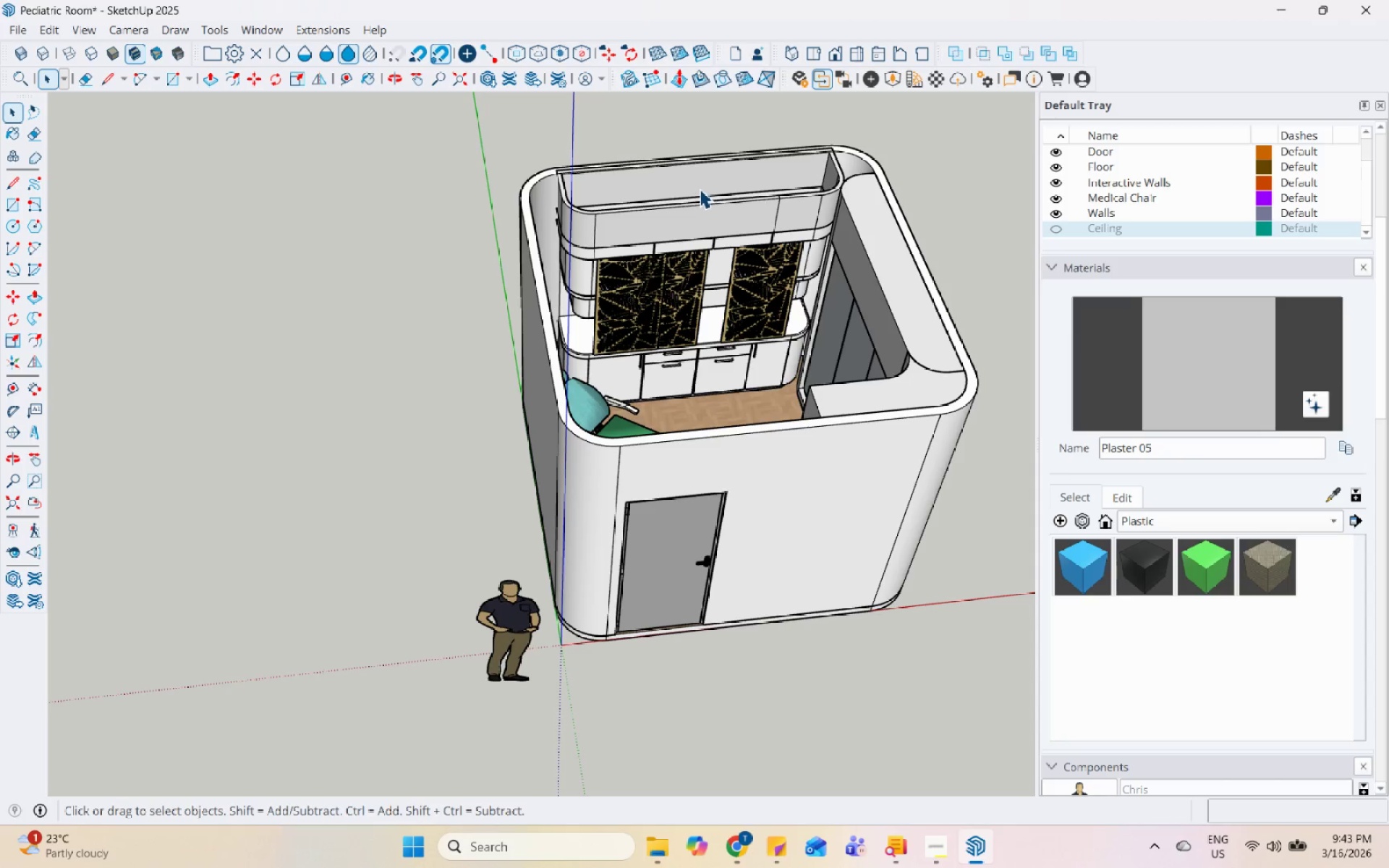 
scroll: coordinate [686, 229], scroll_direction: down, amount: 4.0
 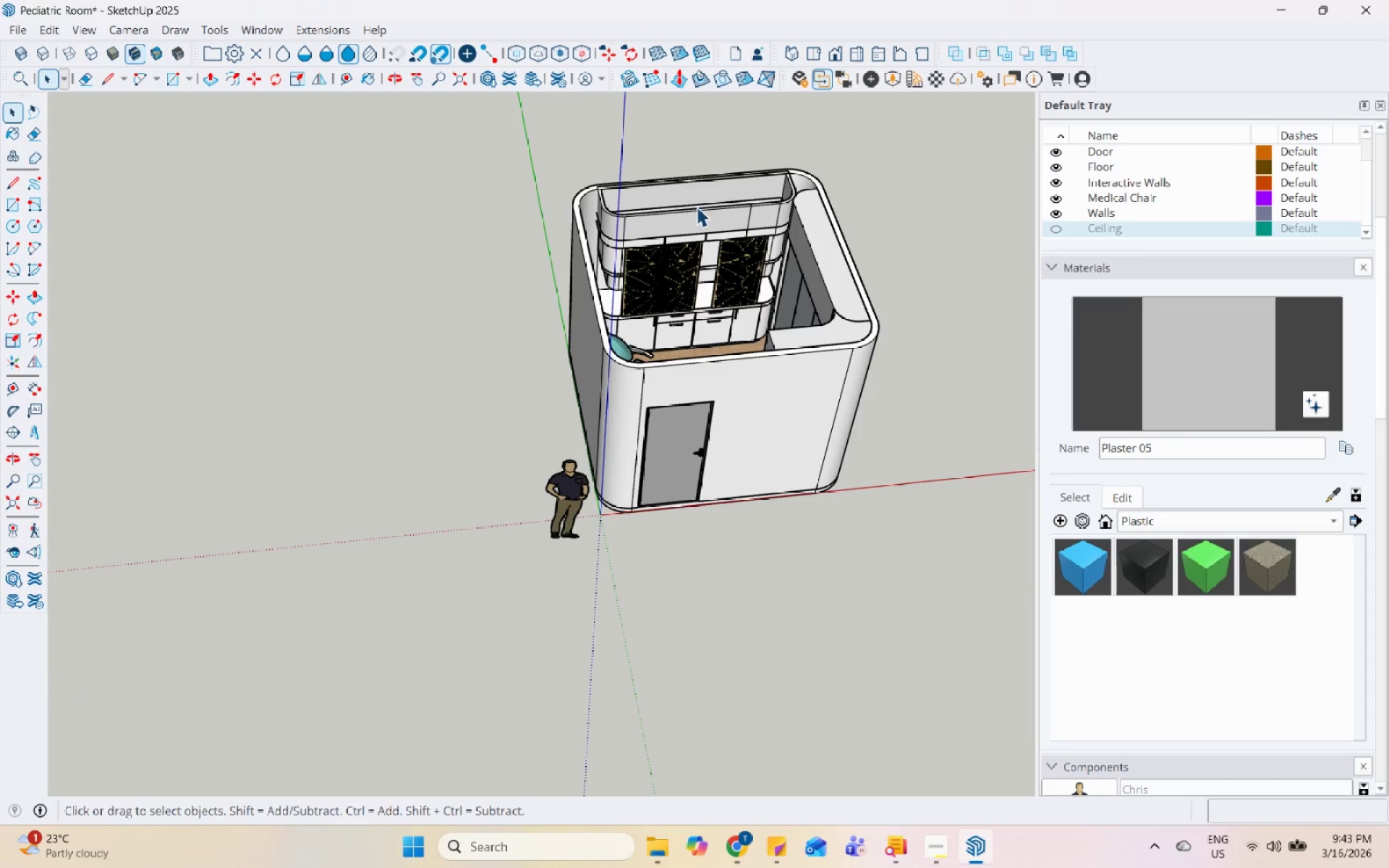 
scroll: coordinate [621, 239], scroll_direction: up, amount: 4.0
 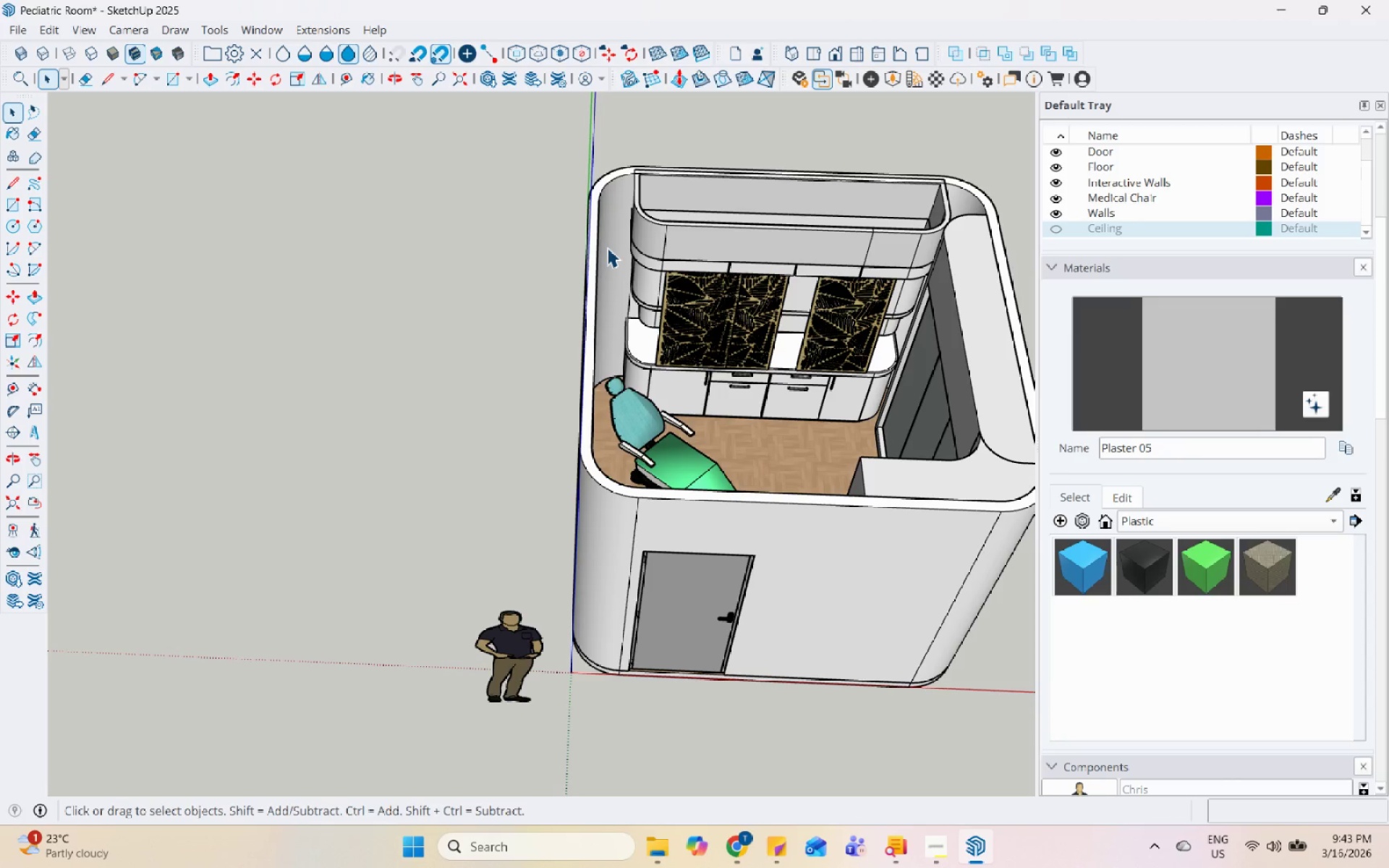 
wait(6.82)
 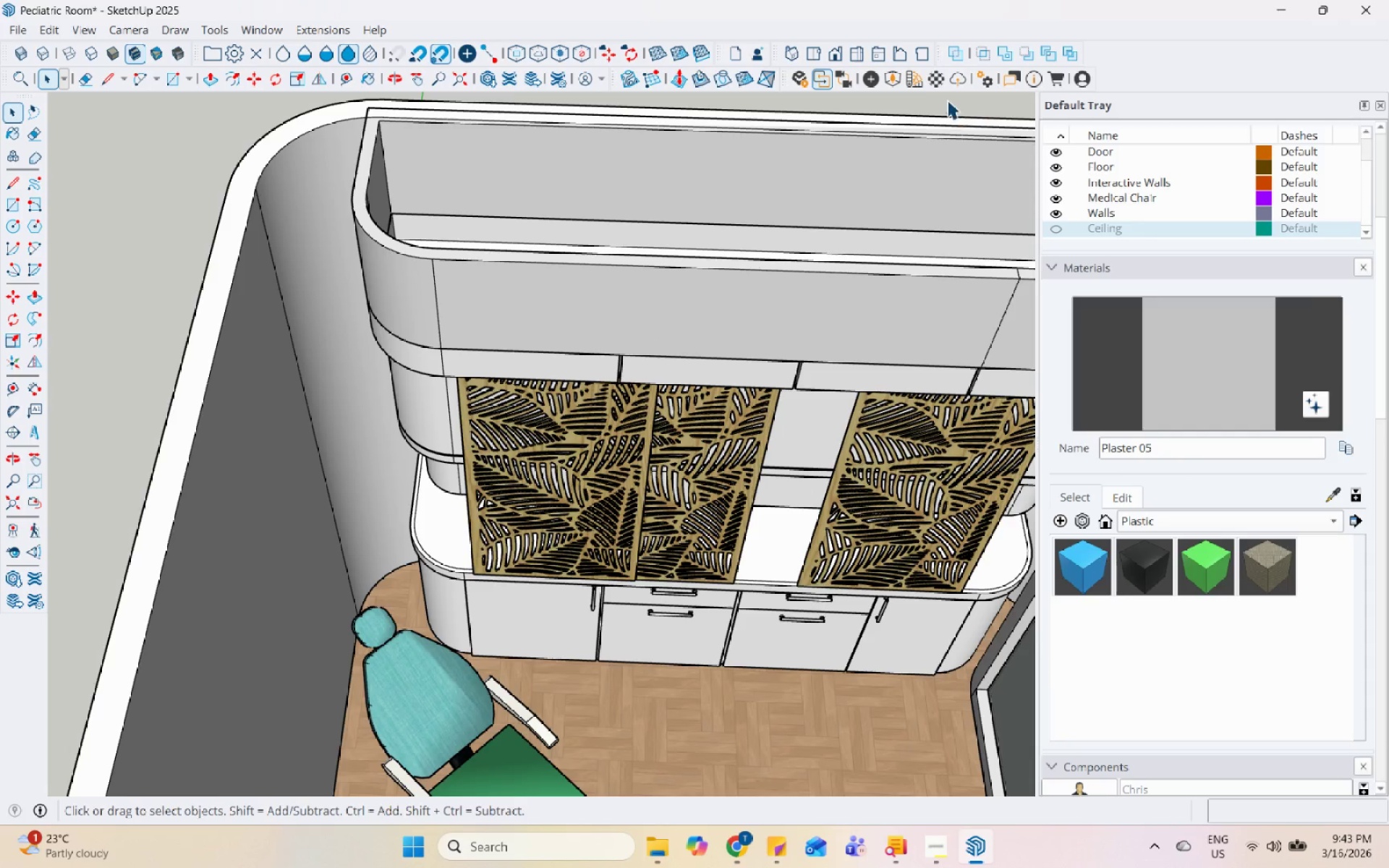 
left_click([908, 82])
 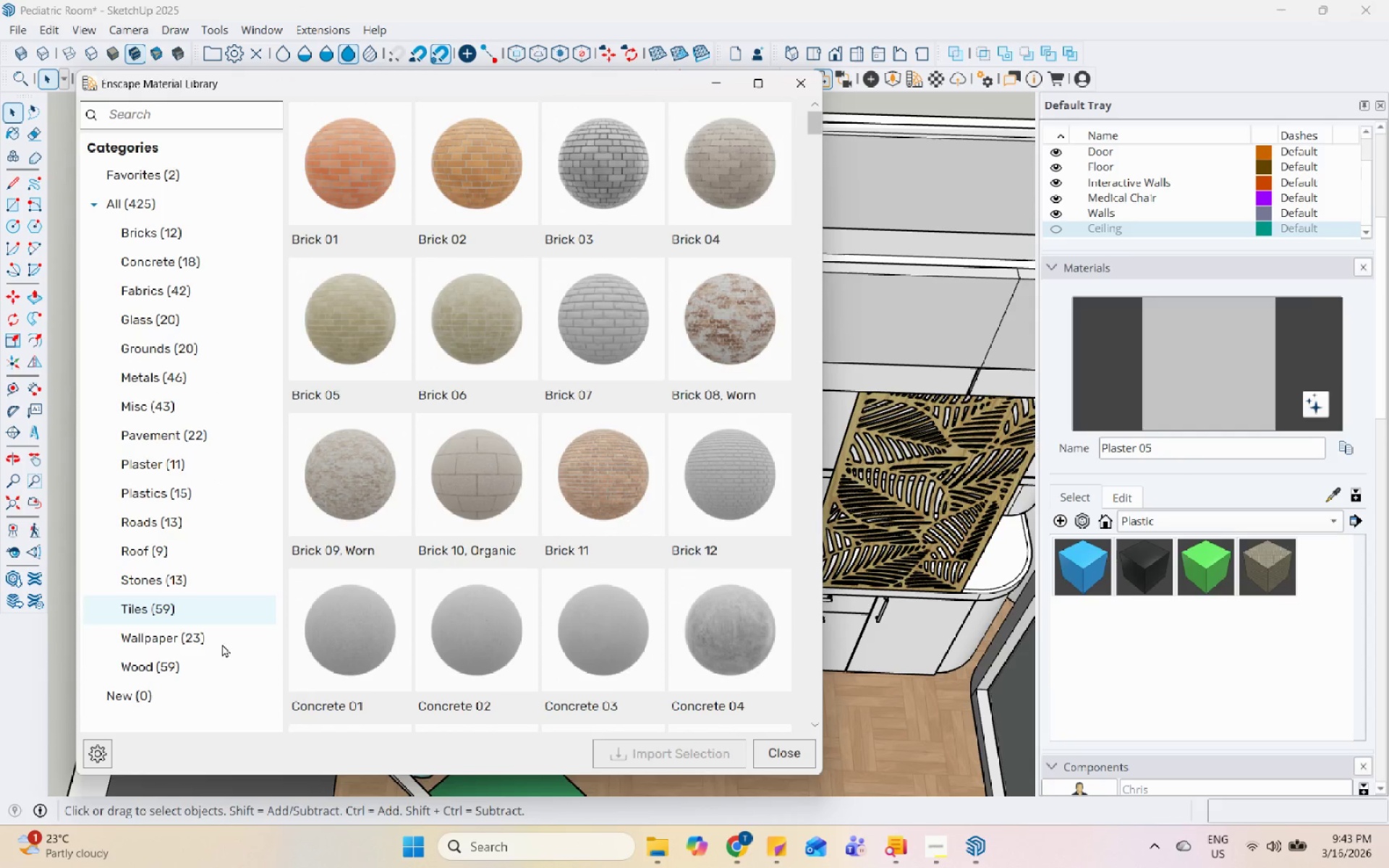 
scroll: coordinate [1016, 134], scroll_direction: up, amount: 10.0
 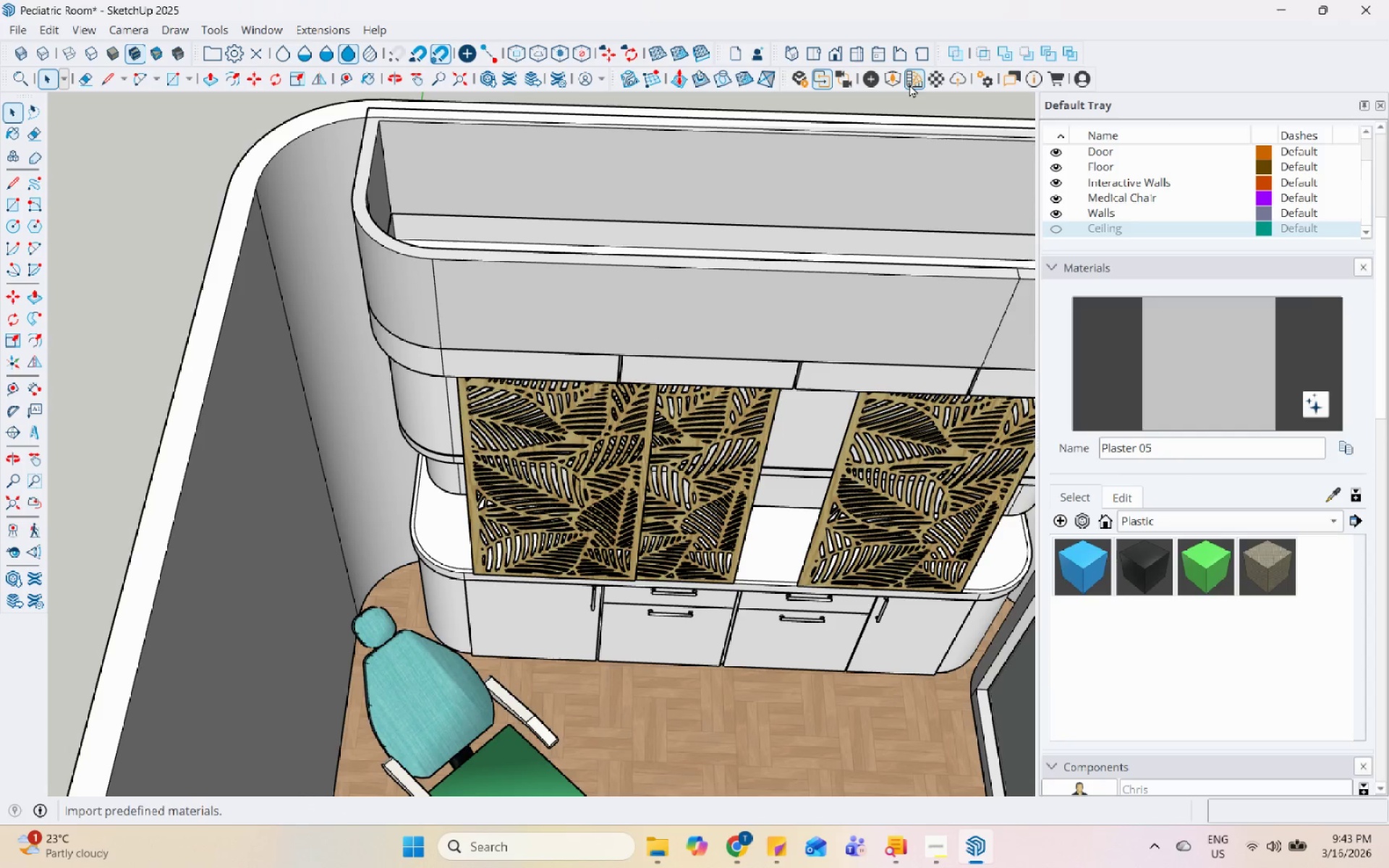 
left_click([189, 662])
 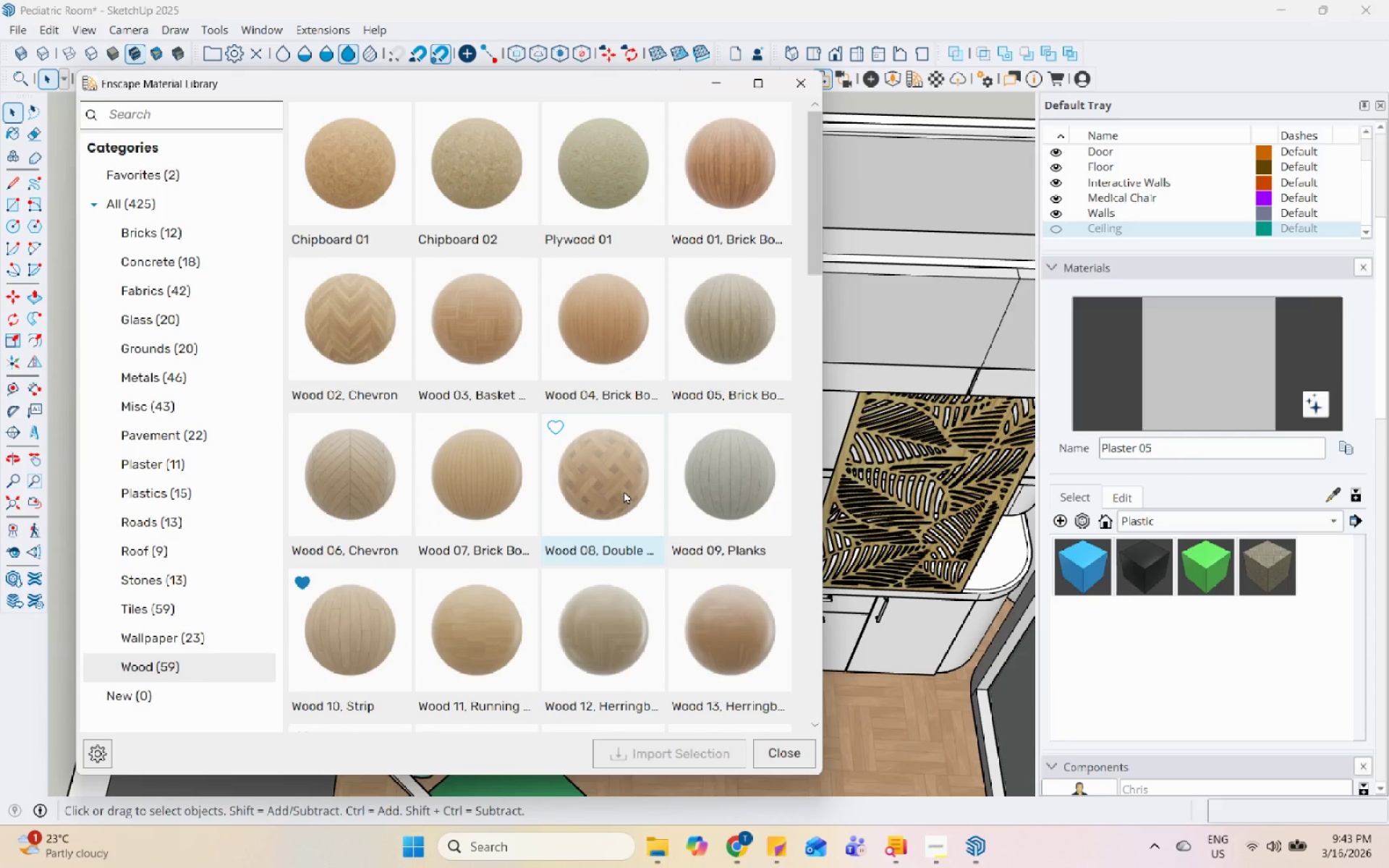 
scroll: coordinate [751, 366], scroll_direction: down, amount: 3.0
 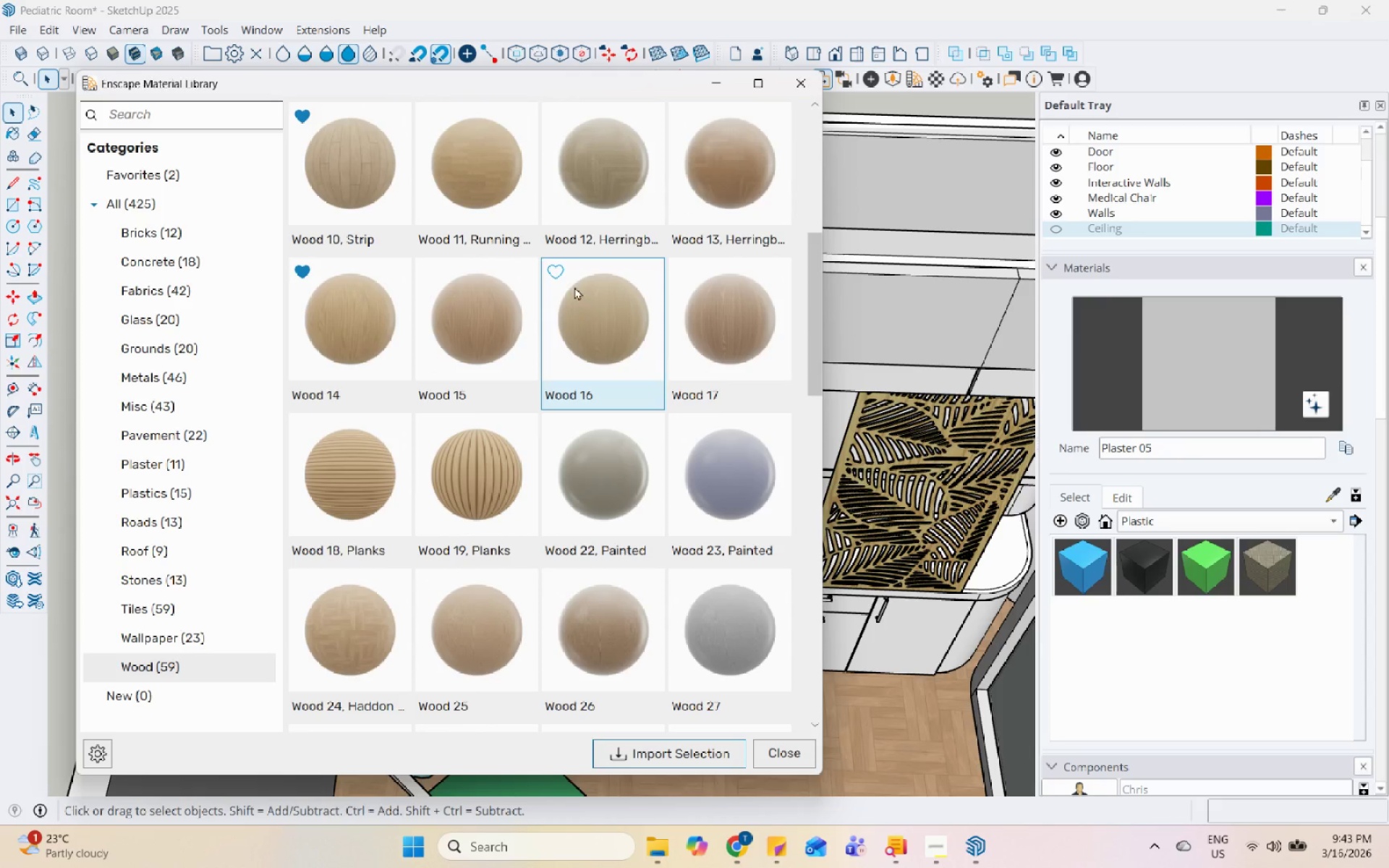 
left_click([551, 263])
 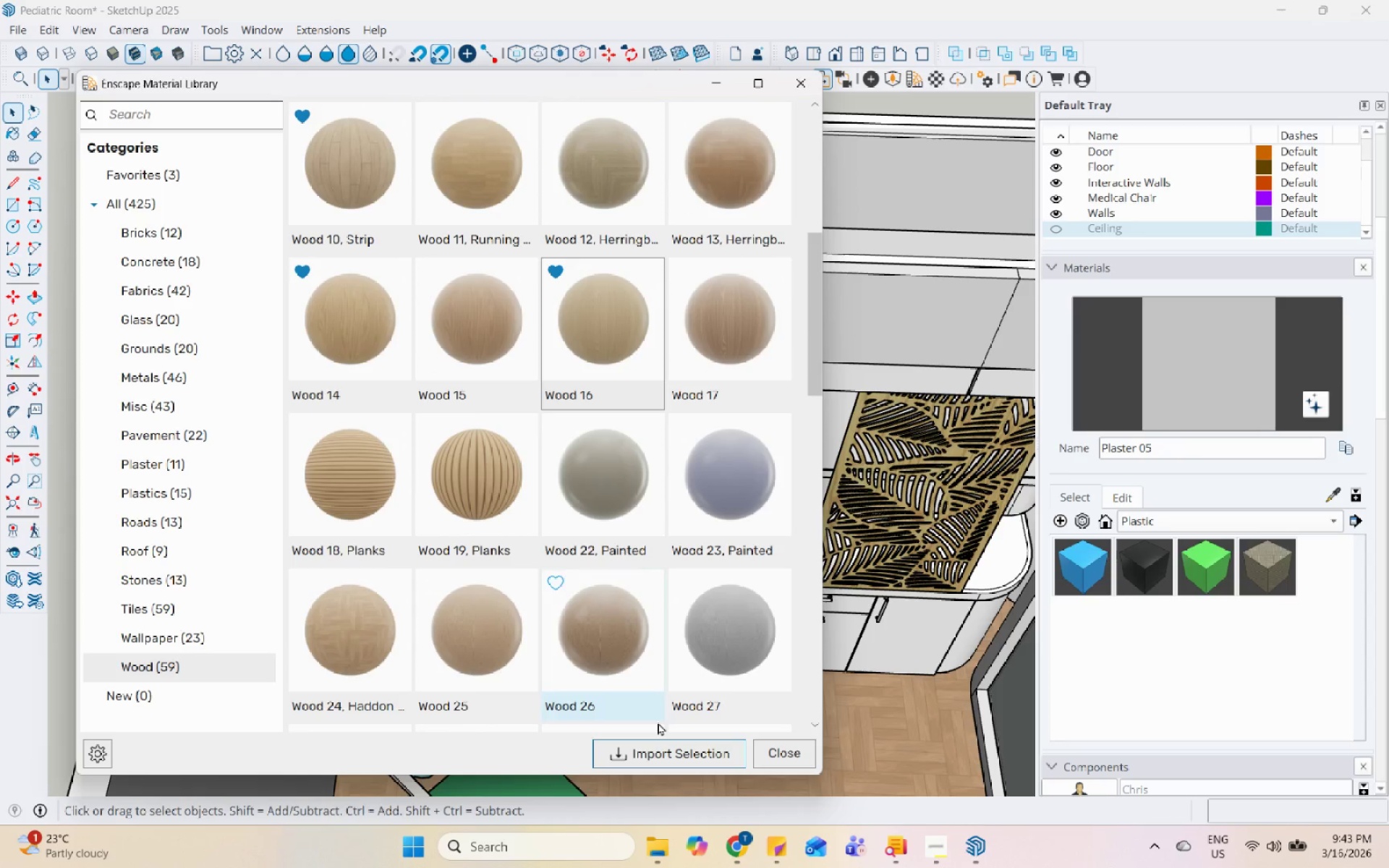 
left_click([651, 746])
 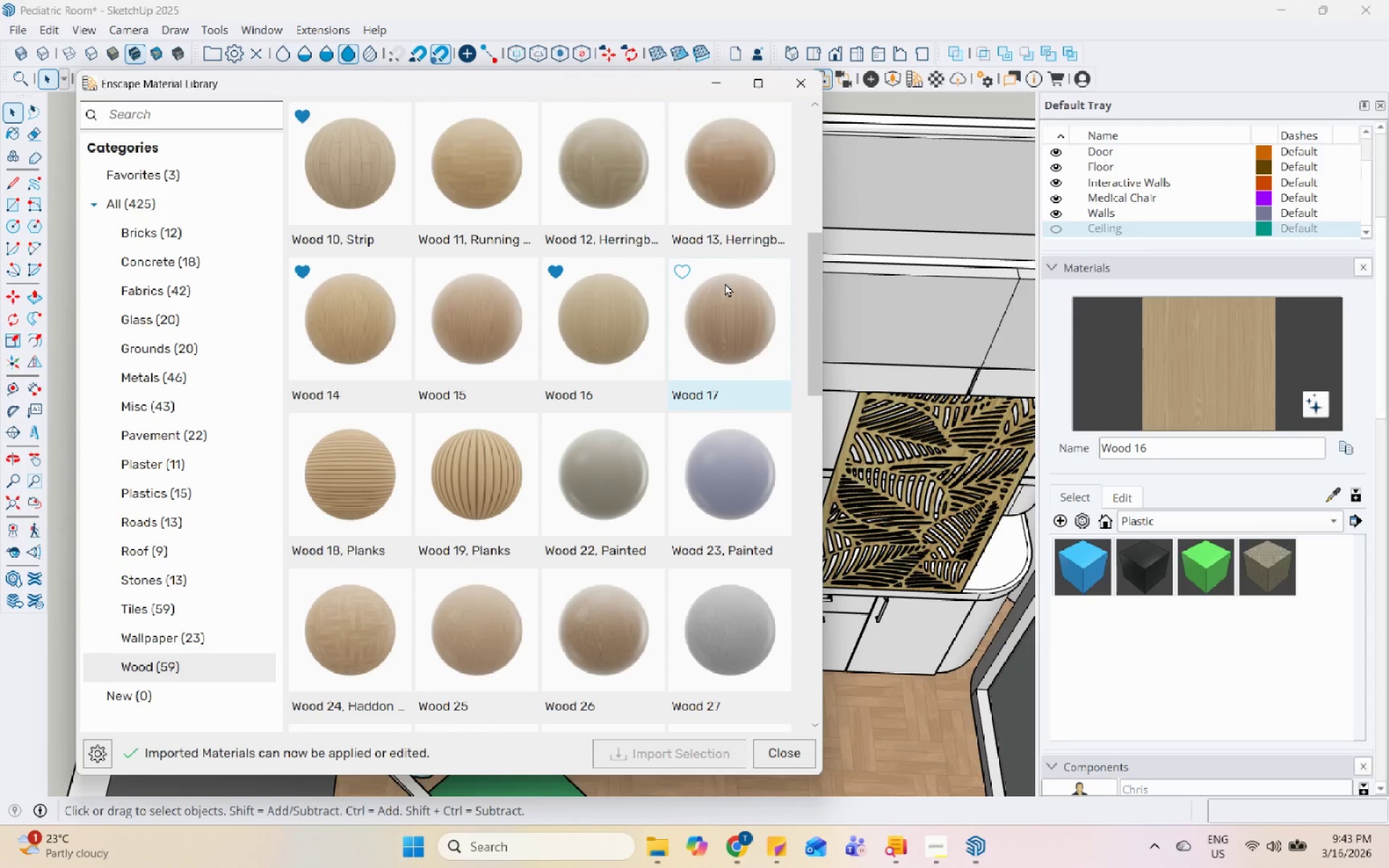 
scroll: coordinate [716, 265], scroll_direction: down, amount: 4.0
 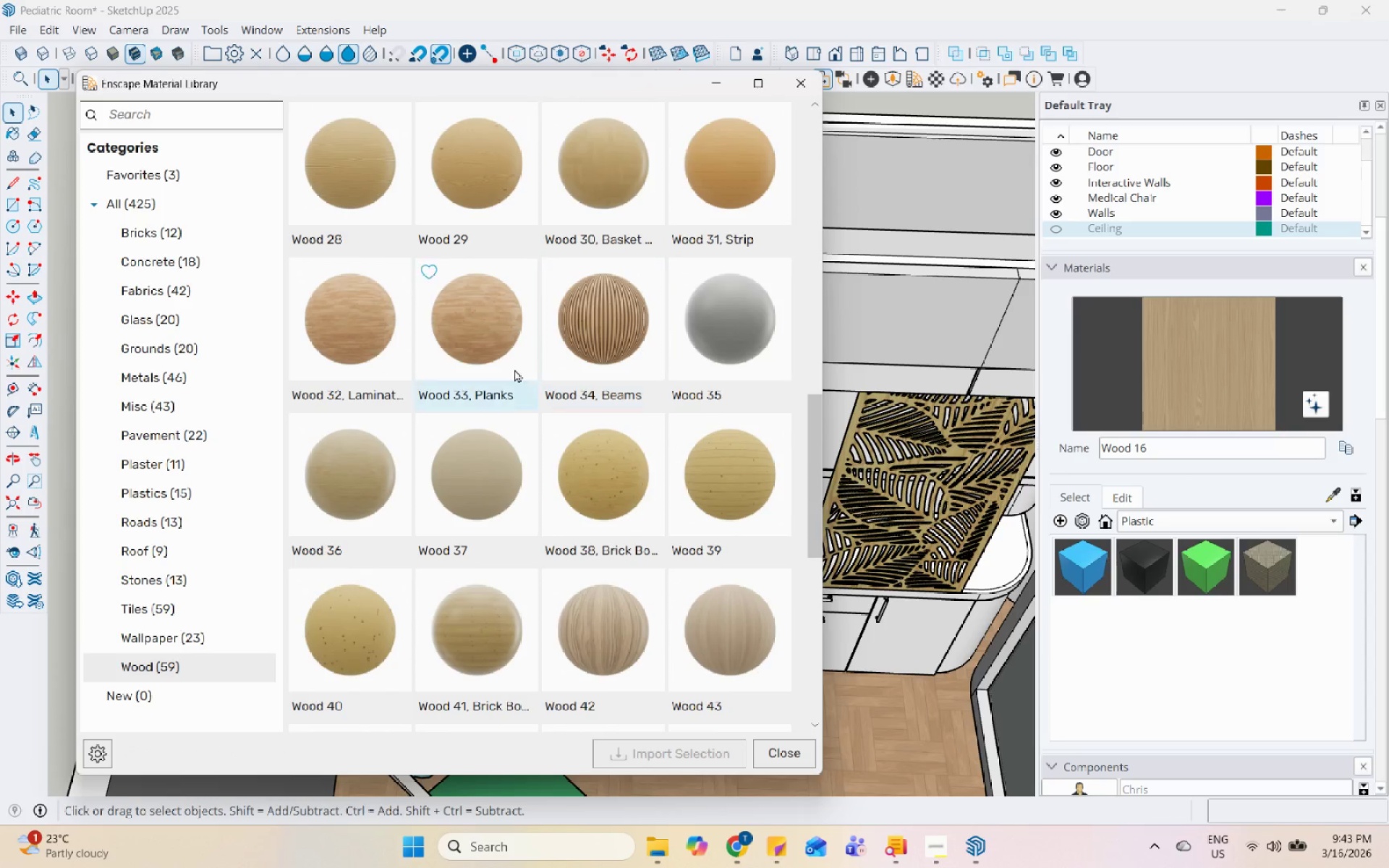 
left_click([510, 448])
 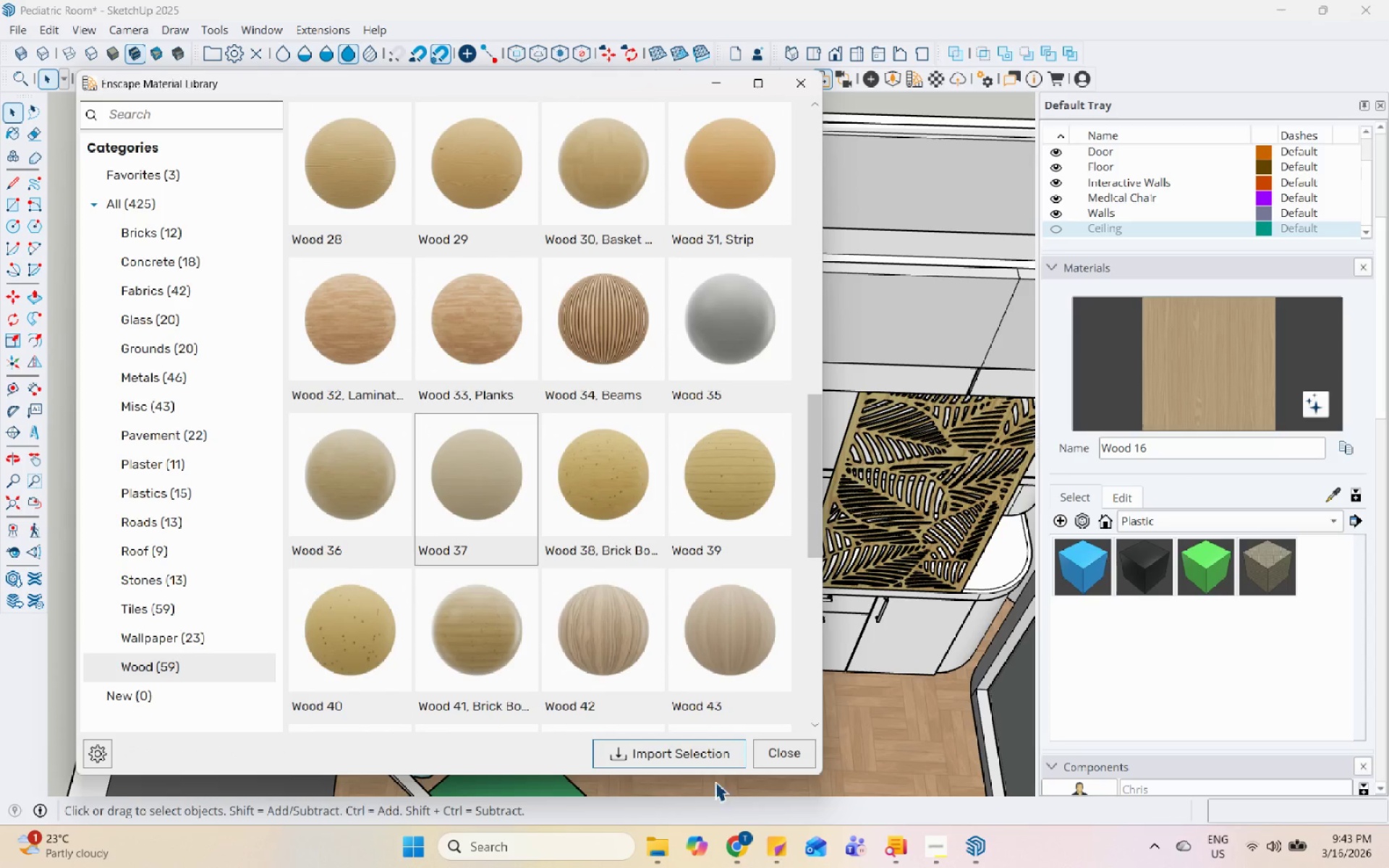 
left_click([708, 749])
 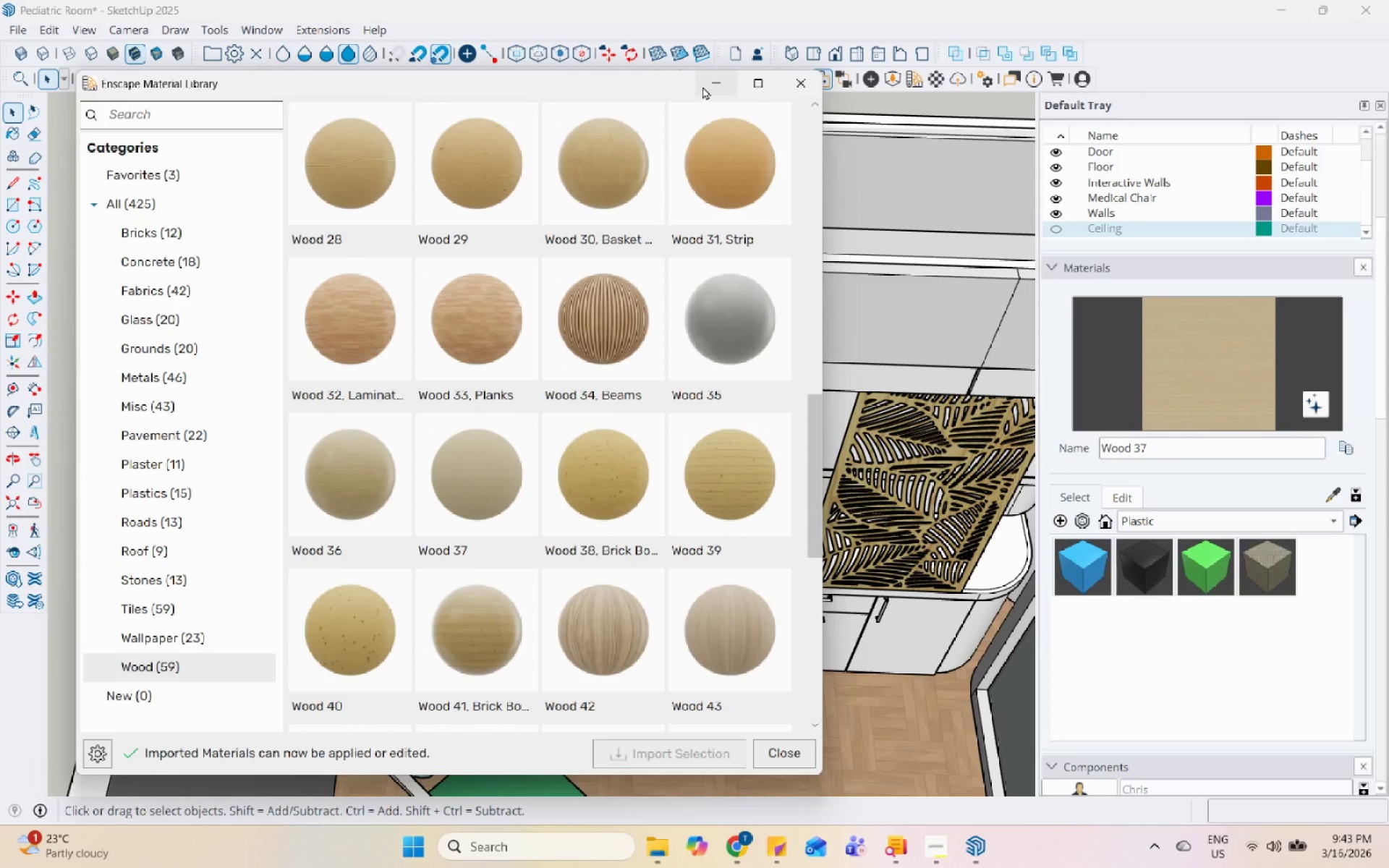 
scroll: coordinate [540, 655], scroll_direction: down, amount: 4.0
 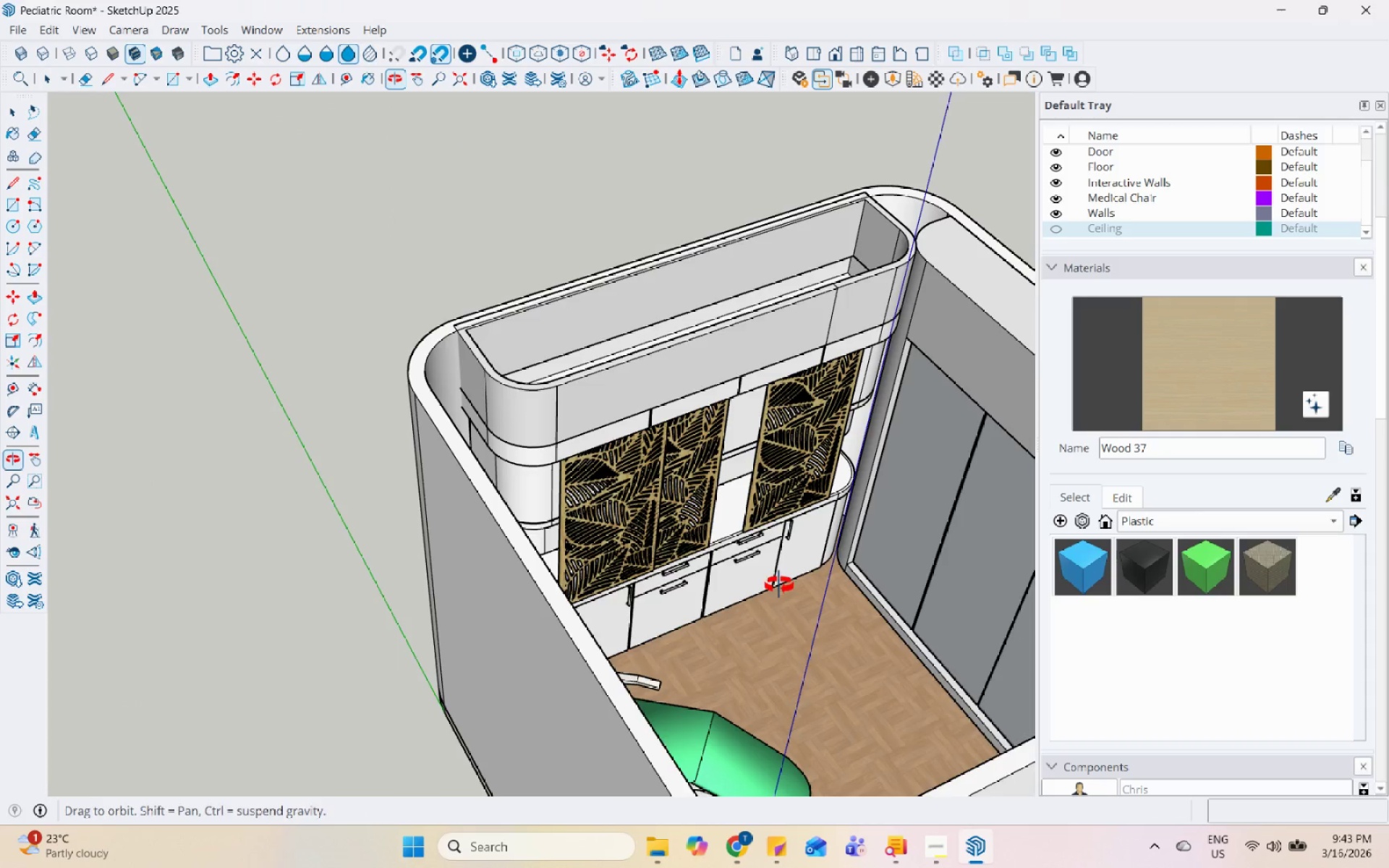 
left_click([611, 382])
 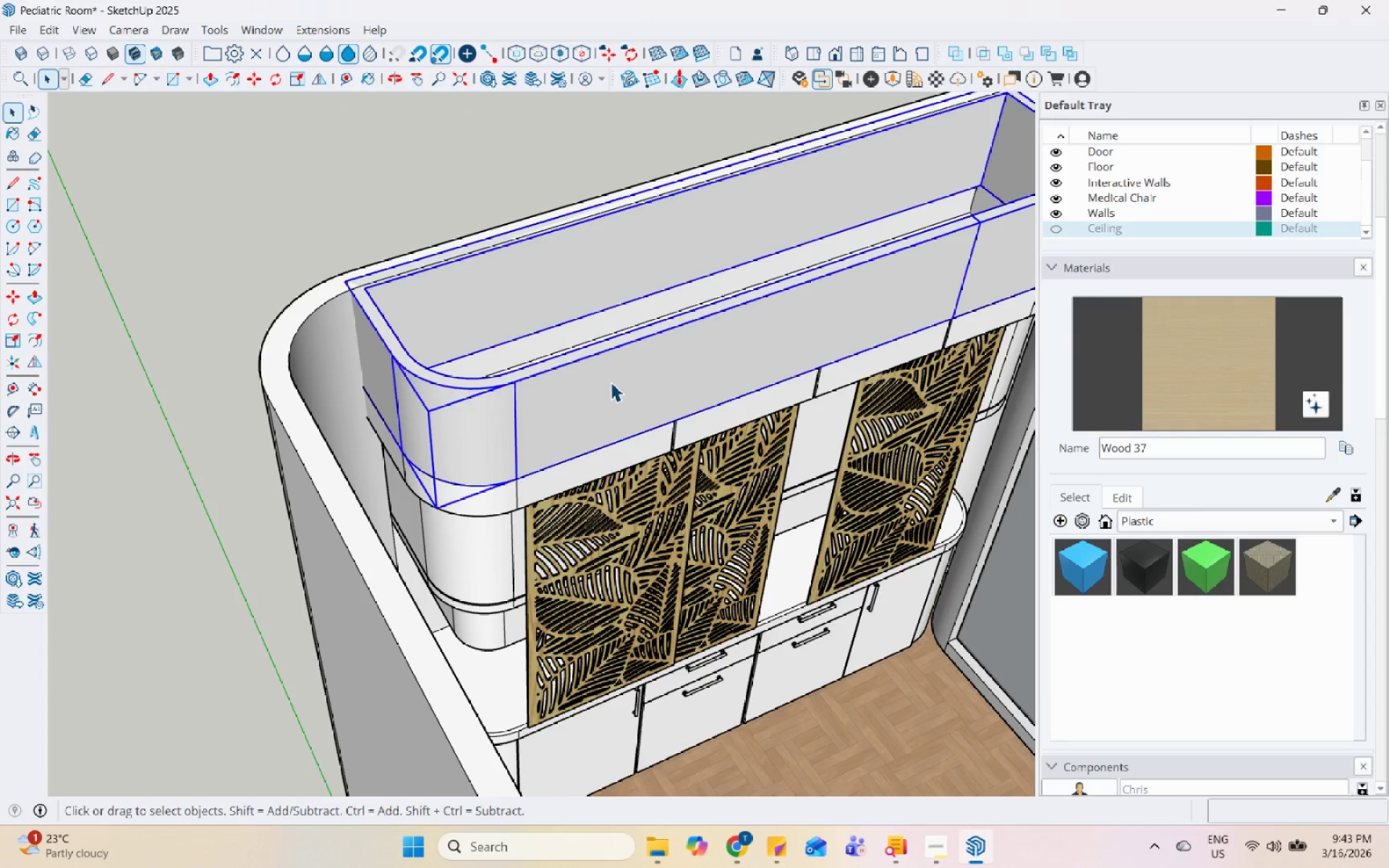 
scroll: coordinate [613, 388], scroll_direction: up, amount: 5.0
 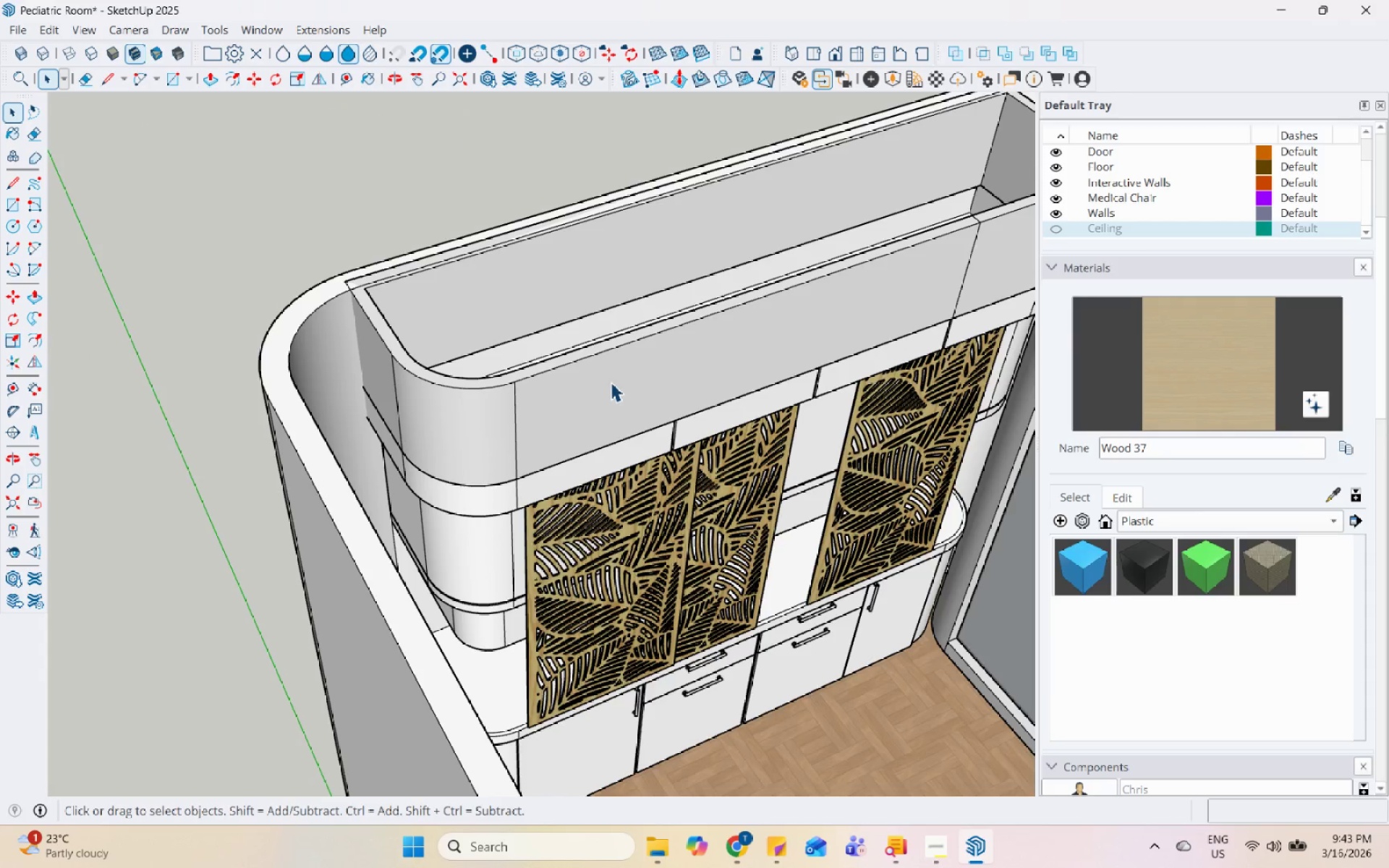 
double_click([611, 382])
 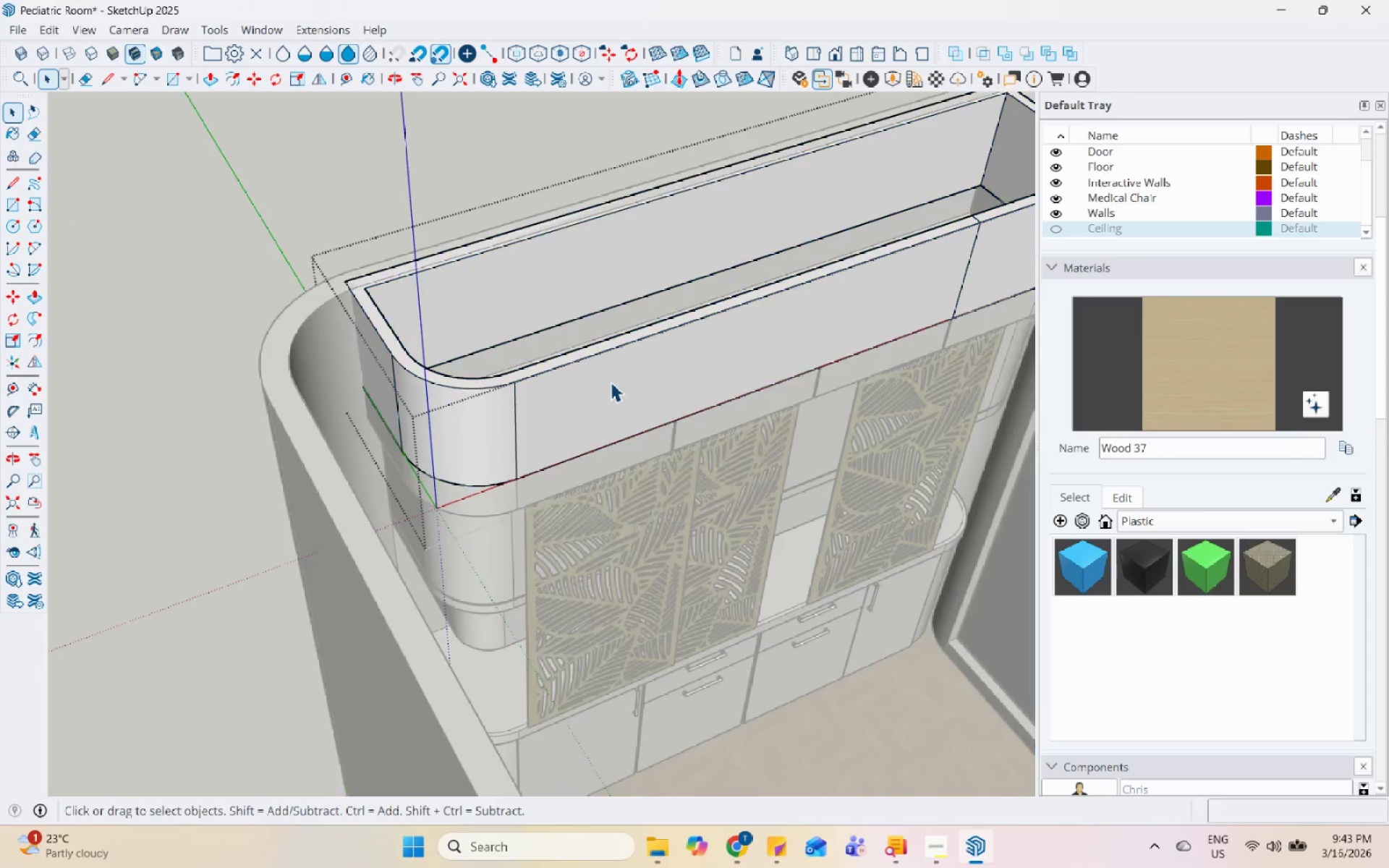 
triple_click([611, 382])
 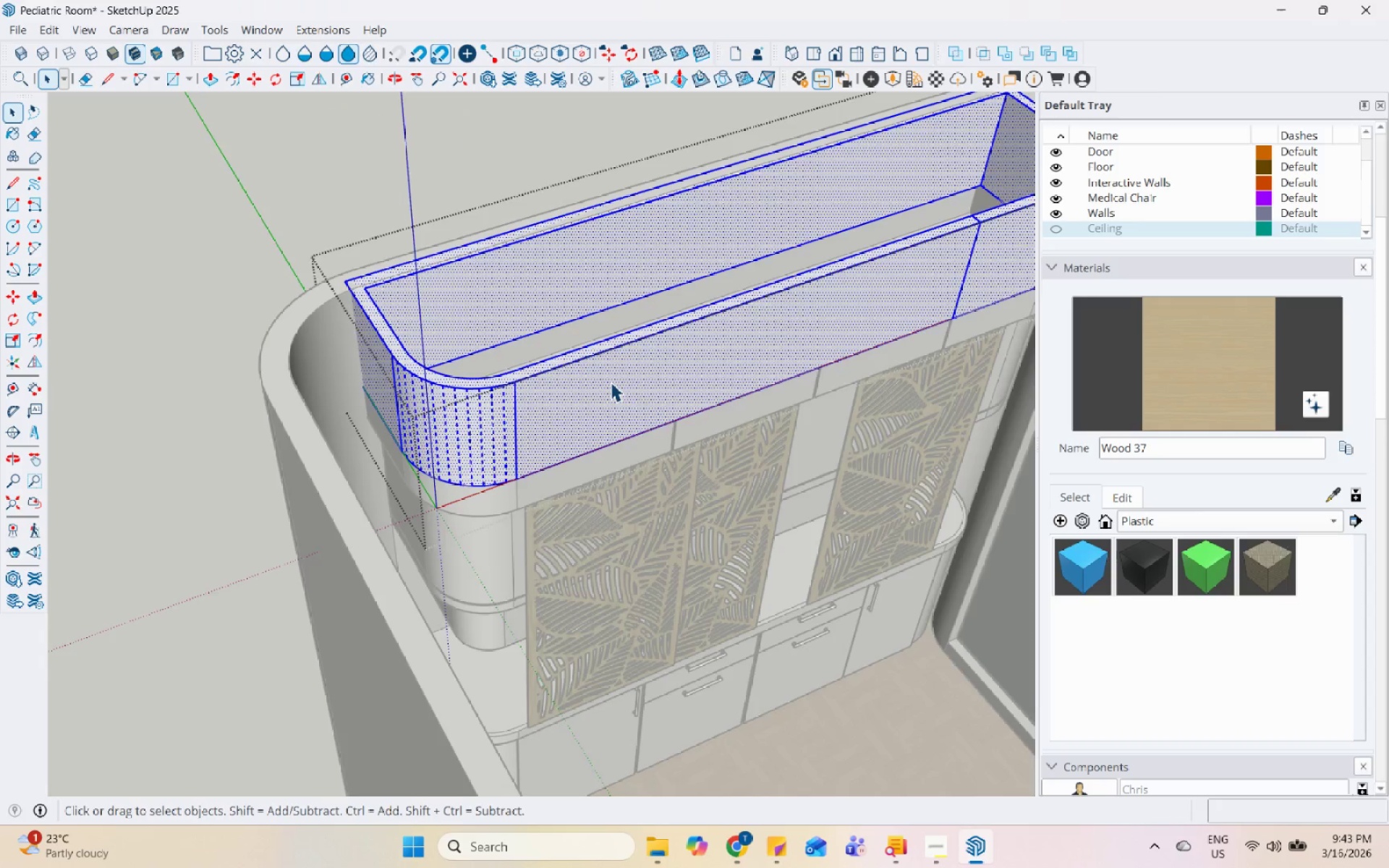 
key(Escape)
 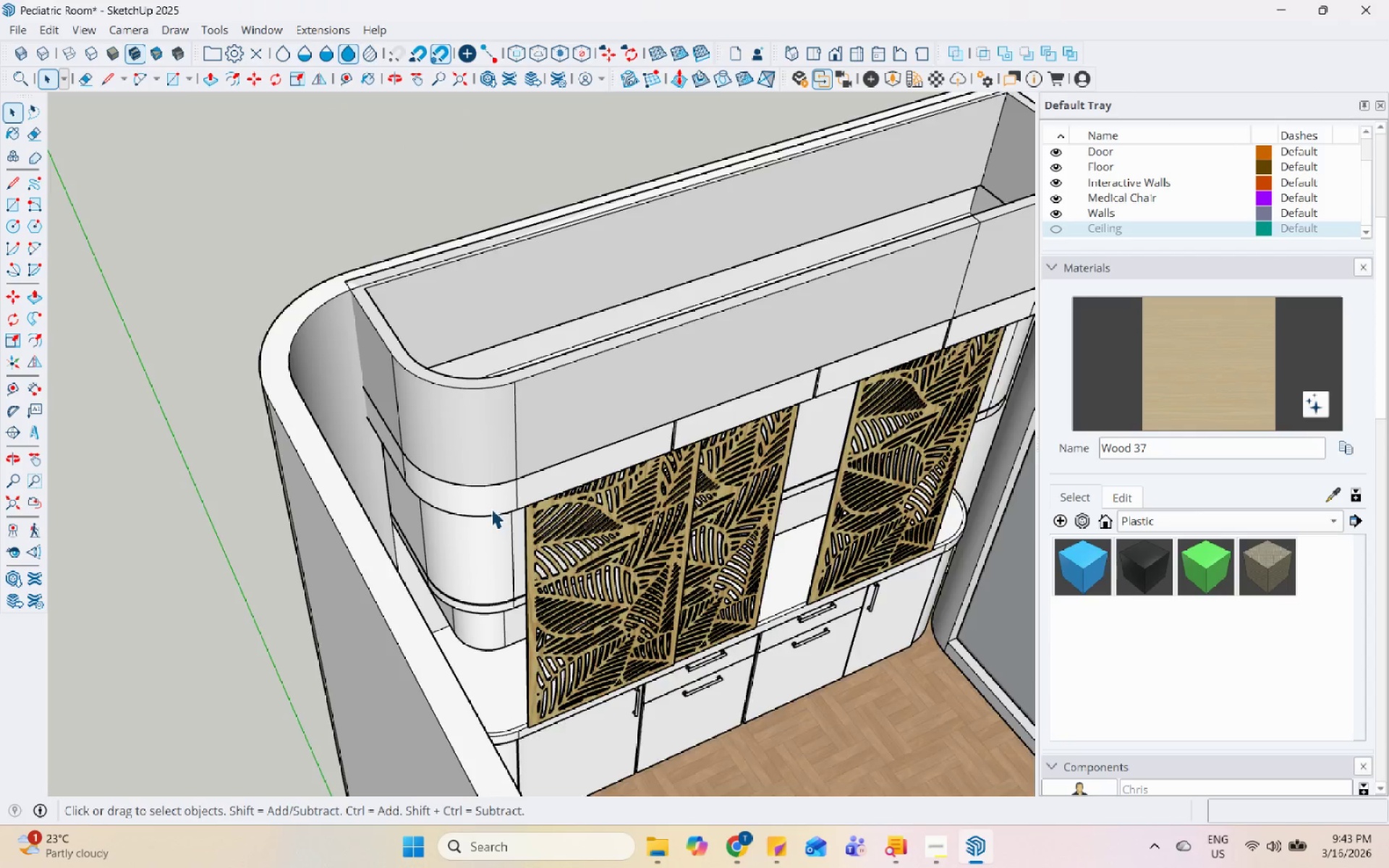 
double_click([508, 480])
 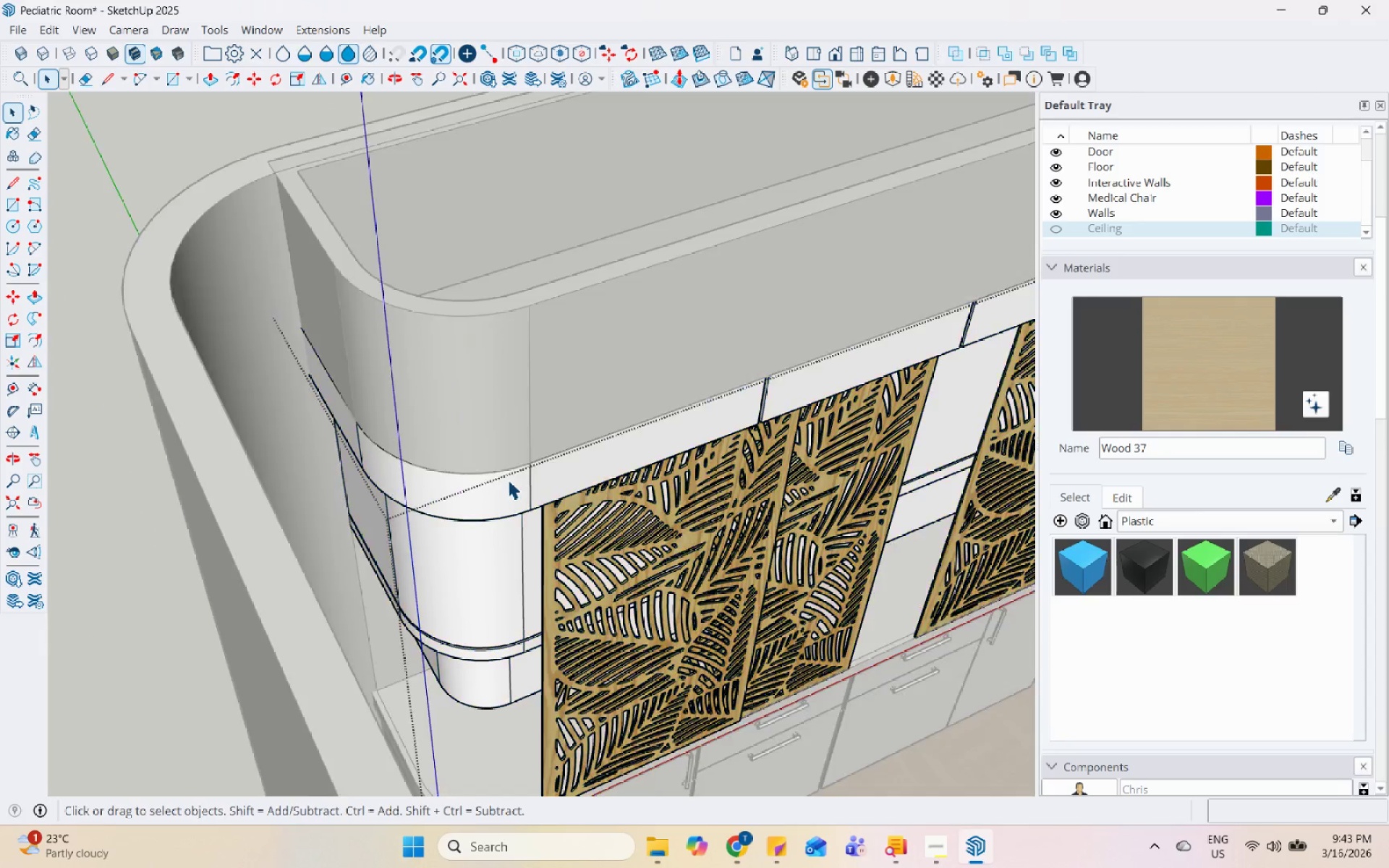 
scroll: coordinate [491, 509], scroll_direction: up, amount: 4.0
 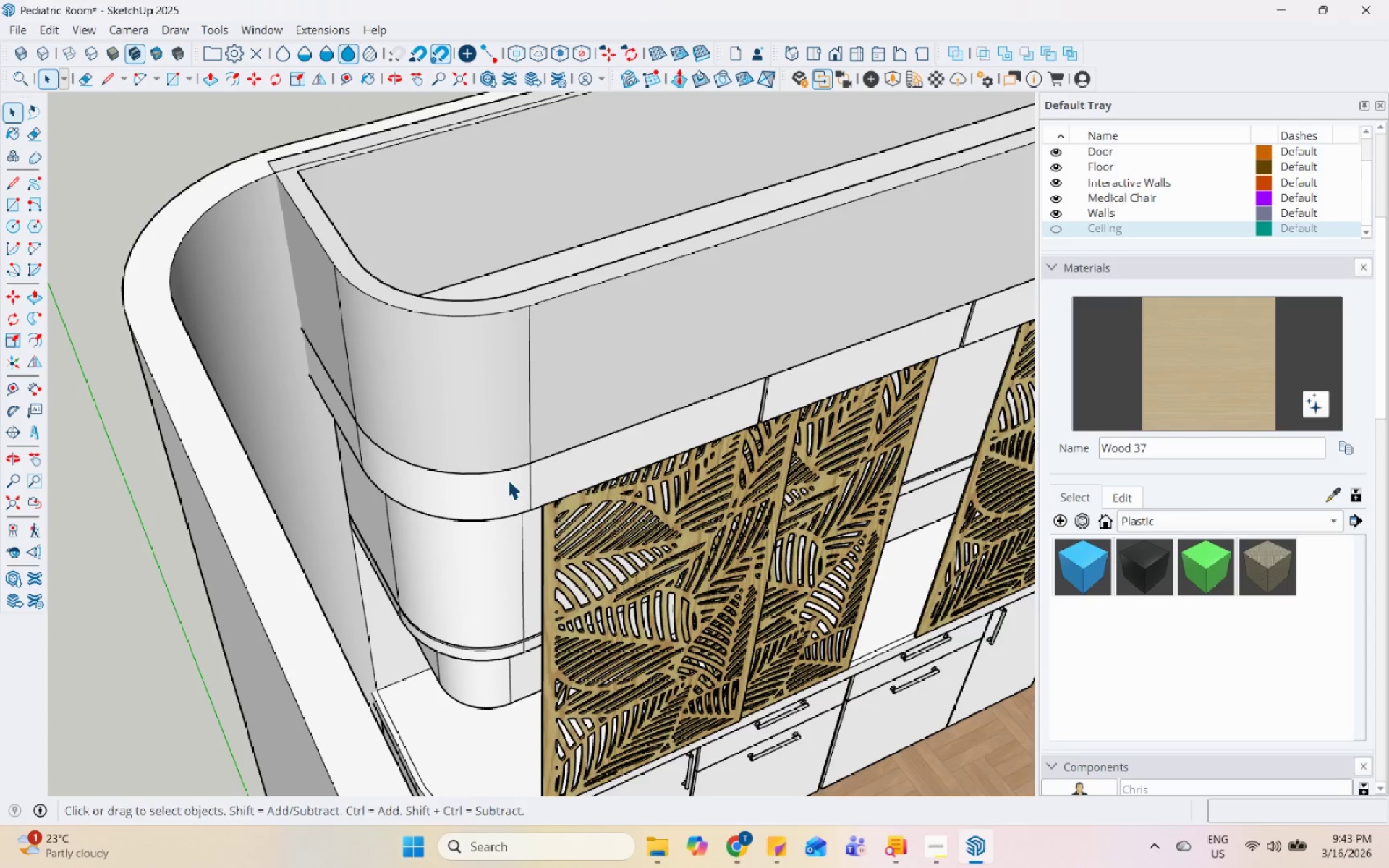 
triple_click([508, 480])
 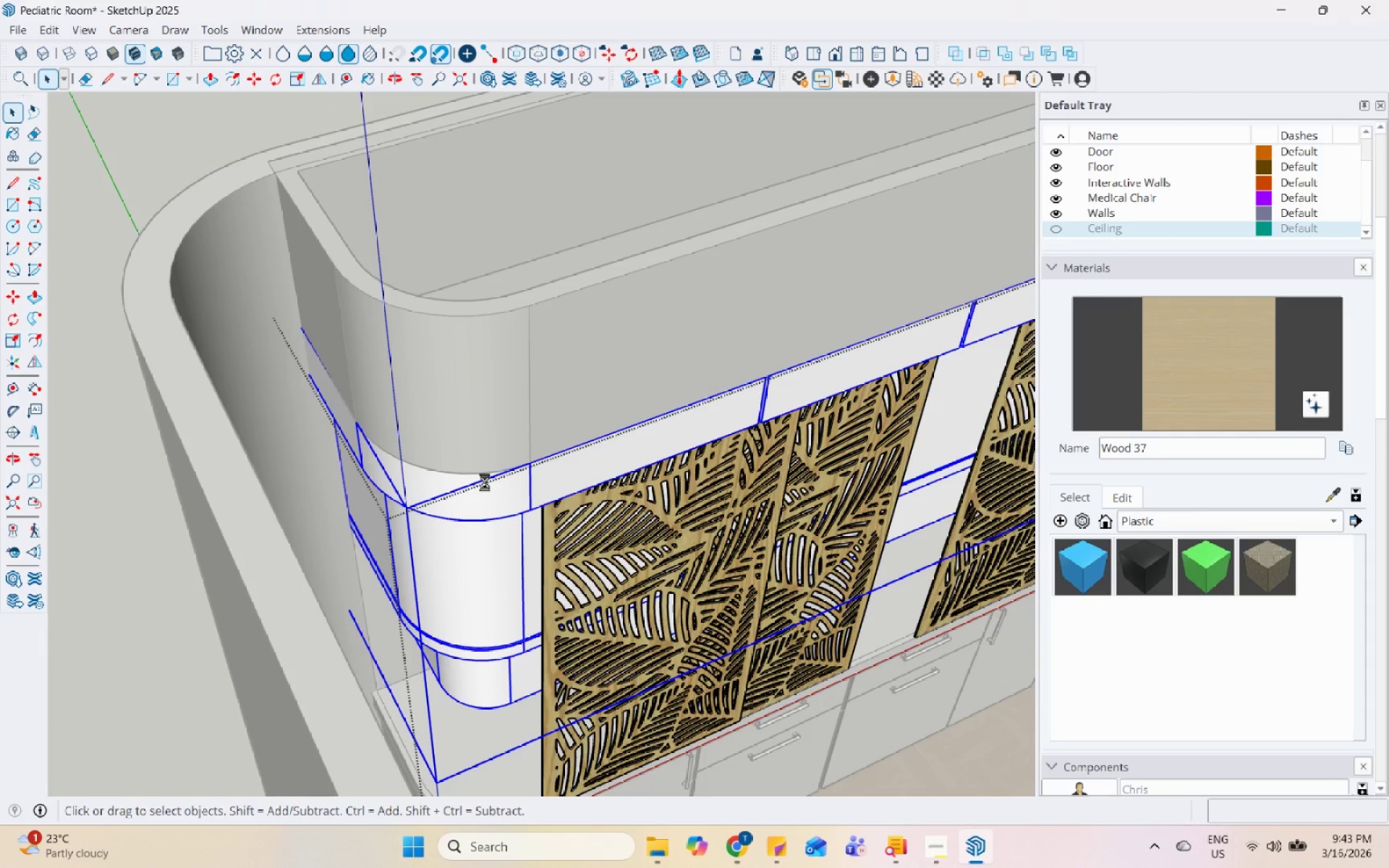 
wait(9.88)
 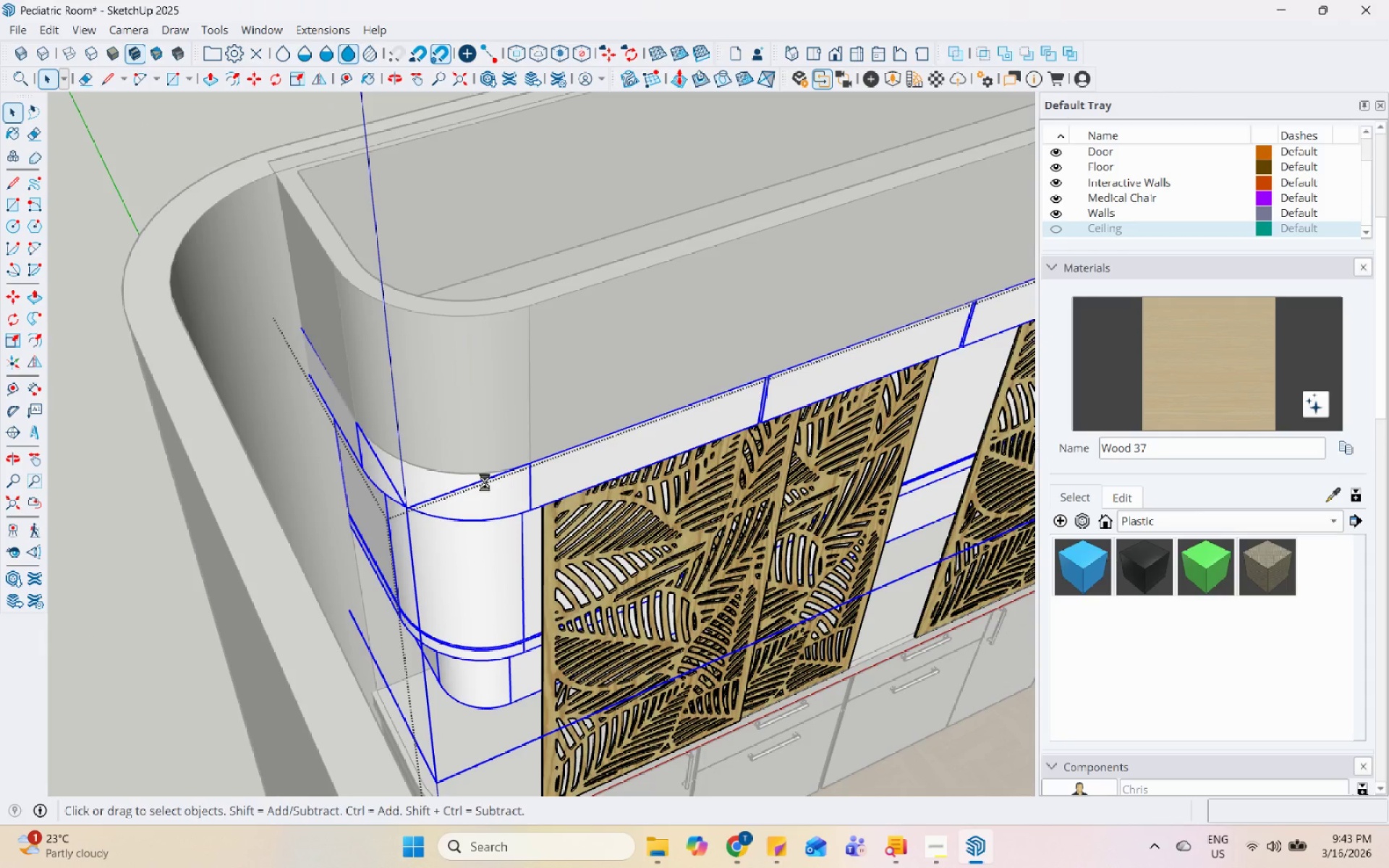 
scroll: coordinate [440, 519], scroll_direction: down, amount: 1.0
 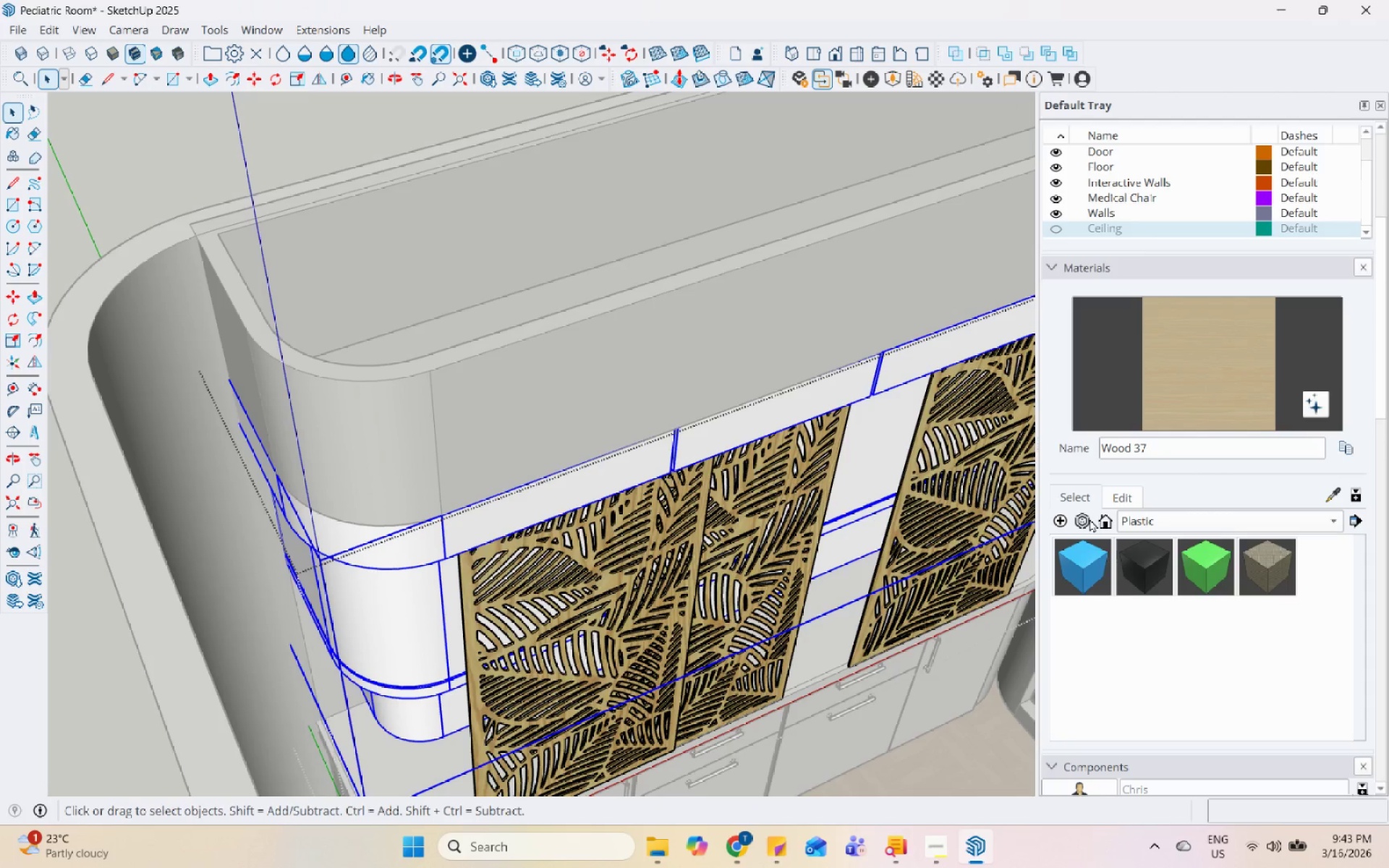 
left_click([1103, 514])
 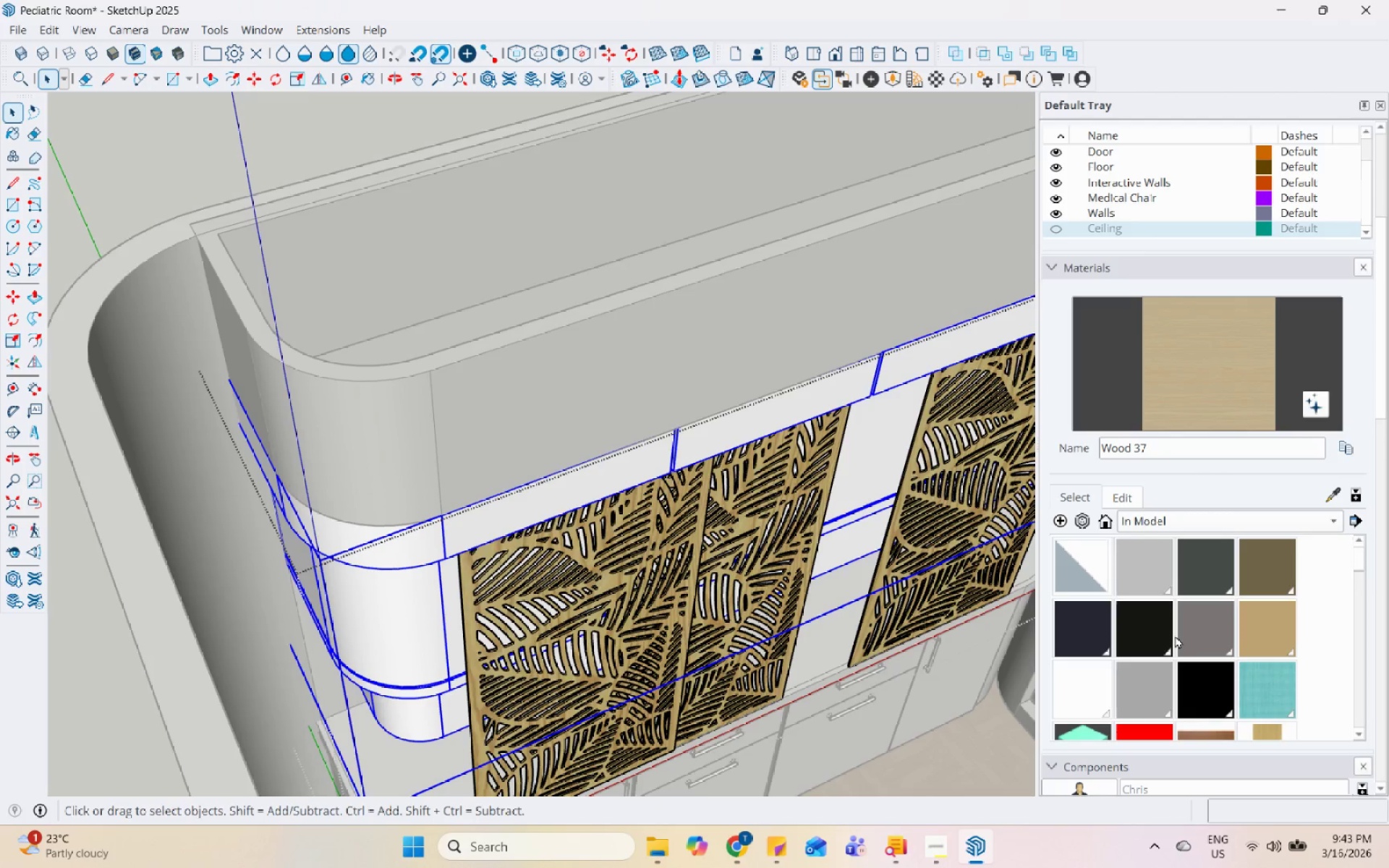 
scroll: coordinate [1213, 630], scroll_direction: down, amount: 5.0
 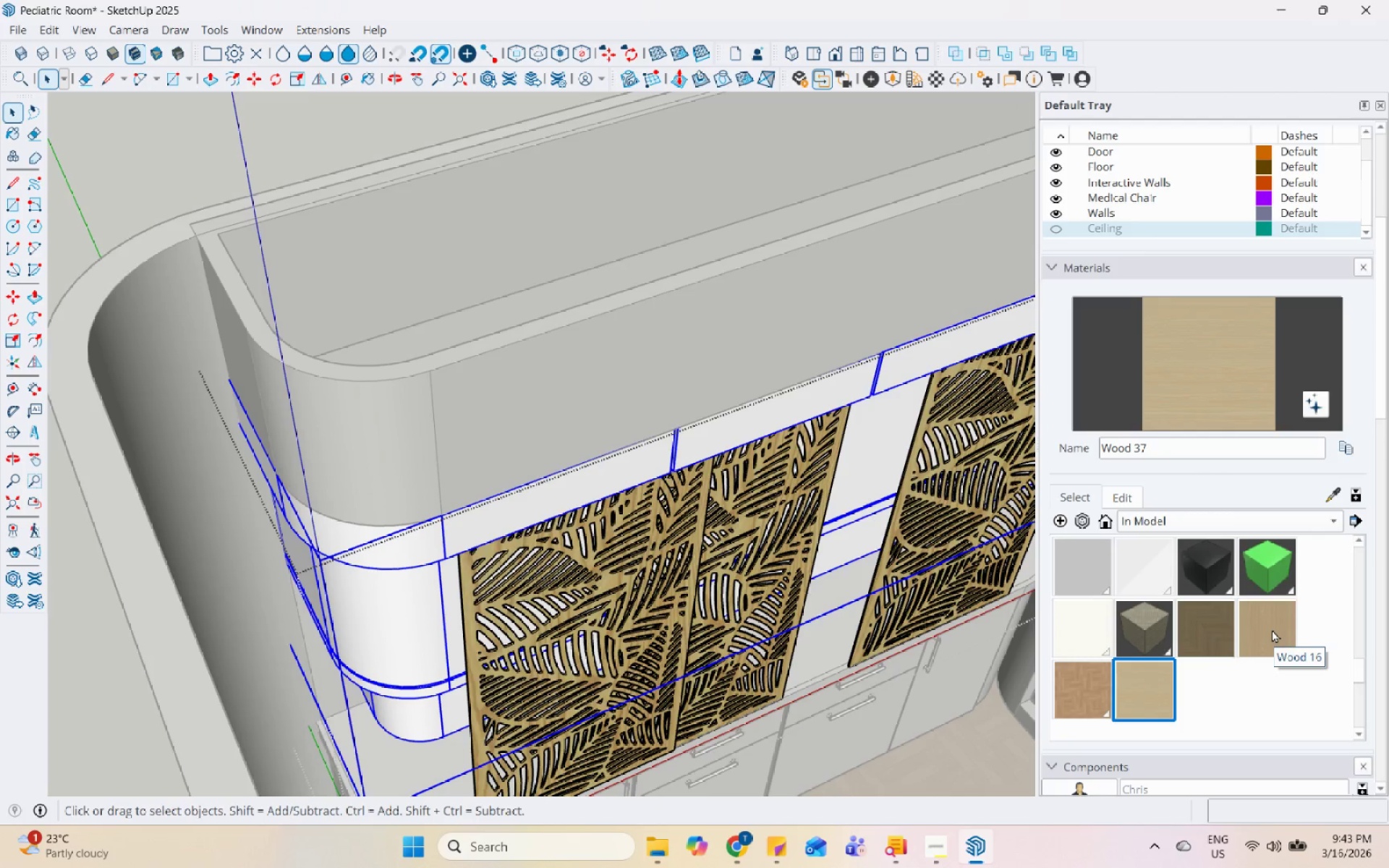 
left_click([1272, 629])
 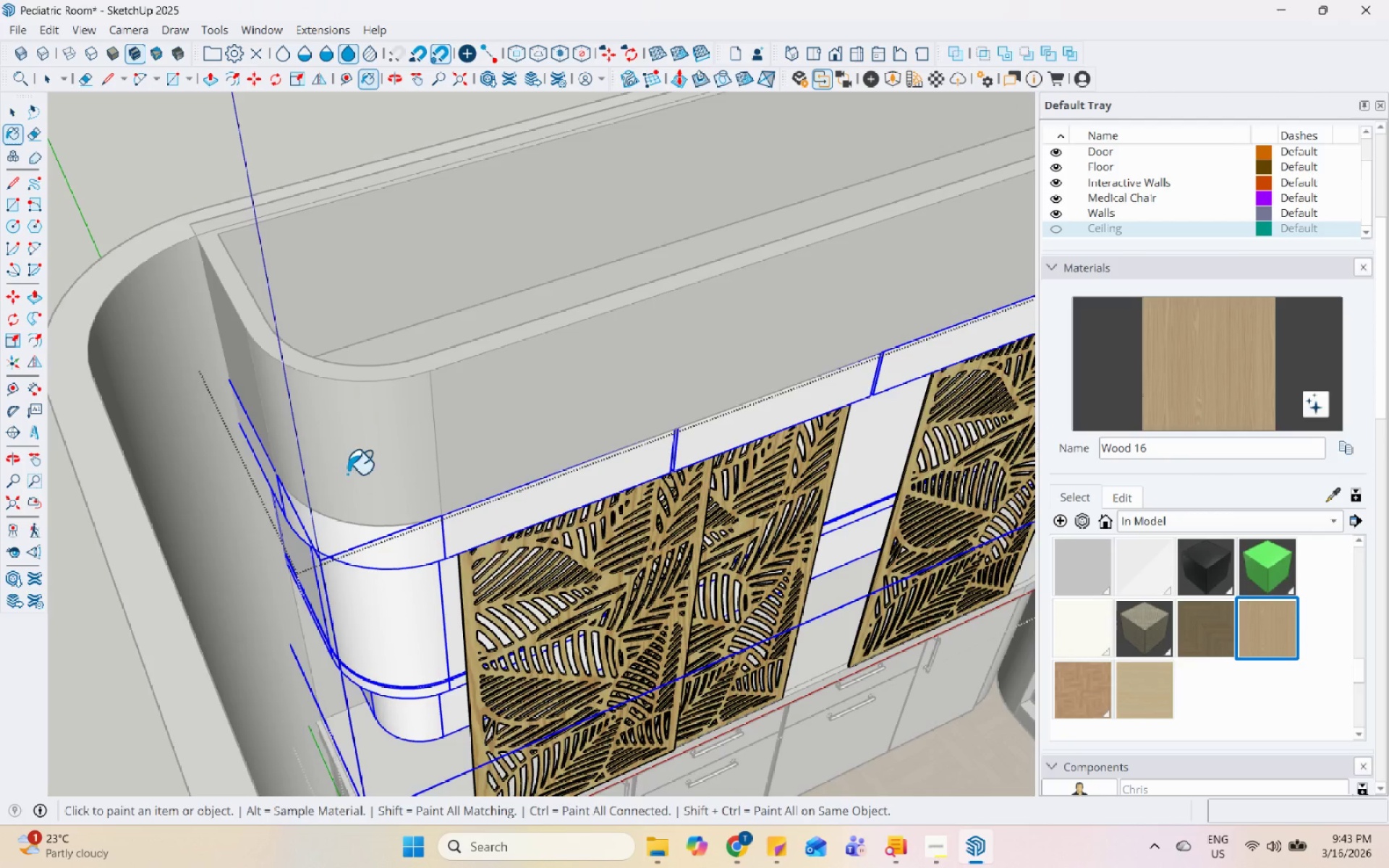 
key(Space)
 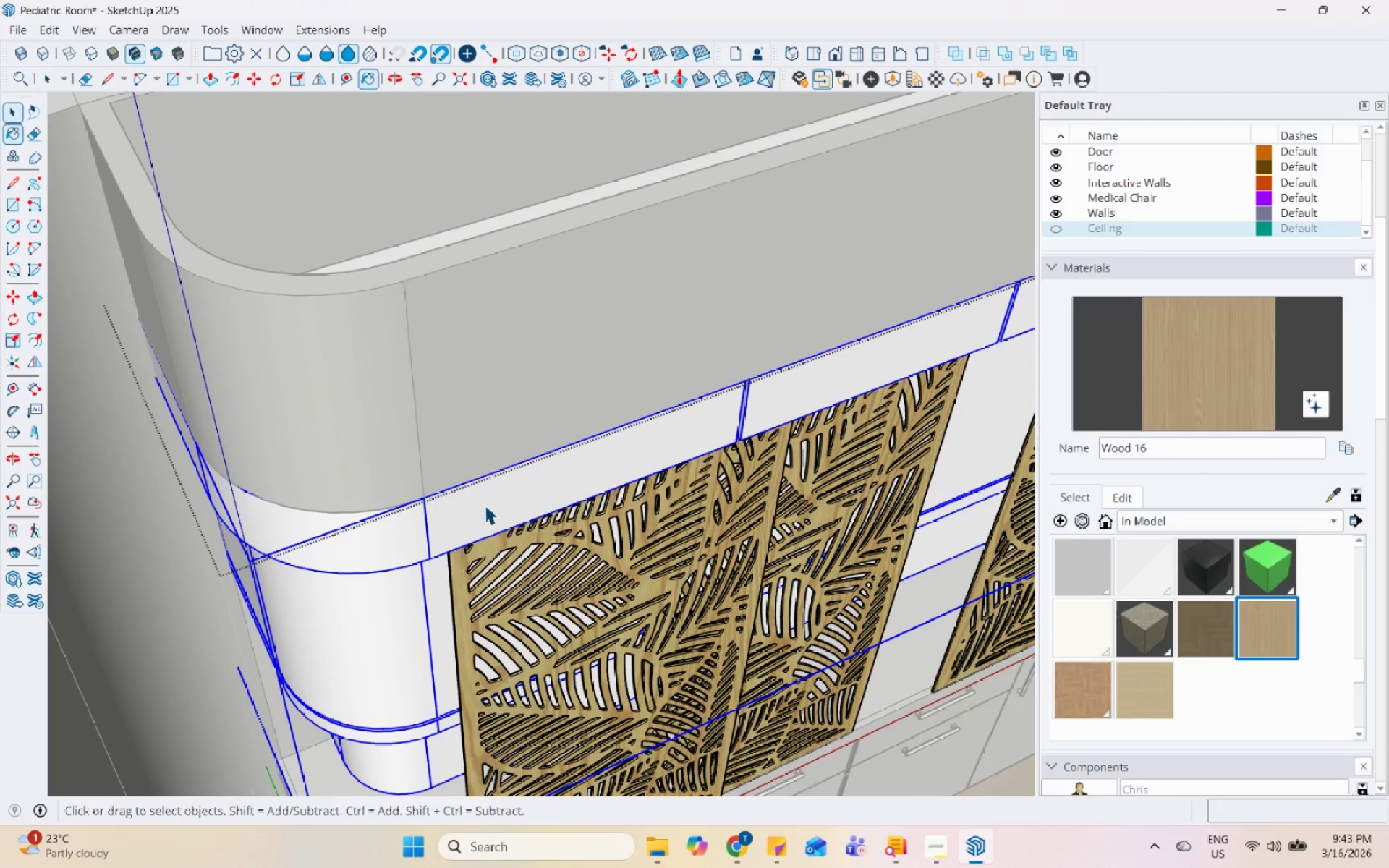 
left_click([485, 505])
 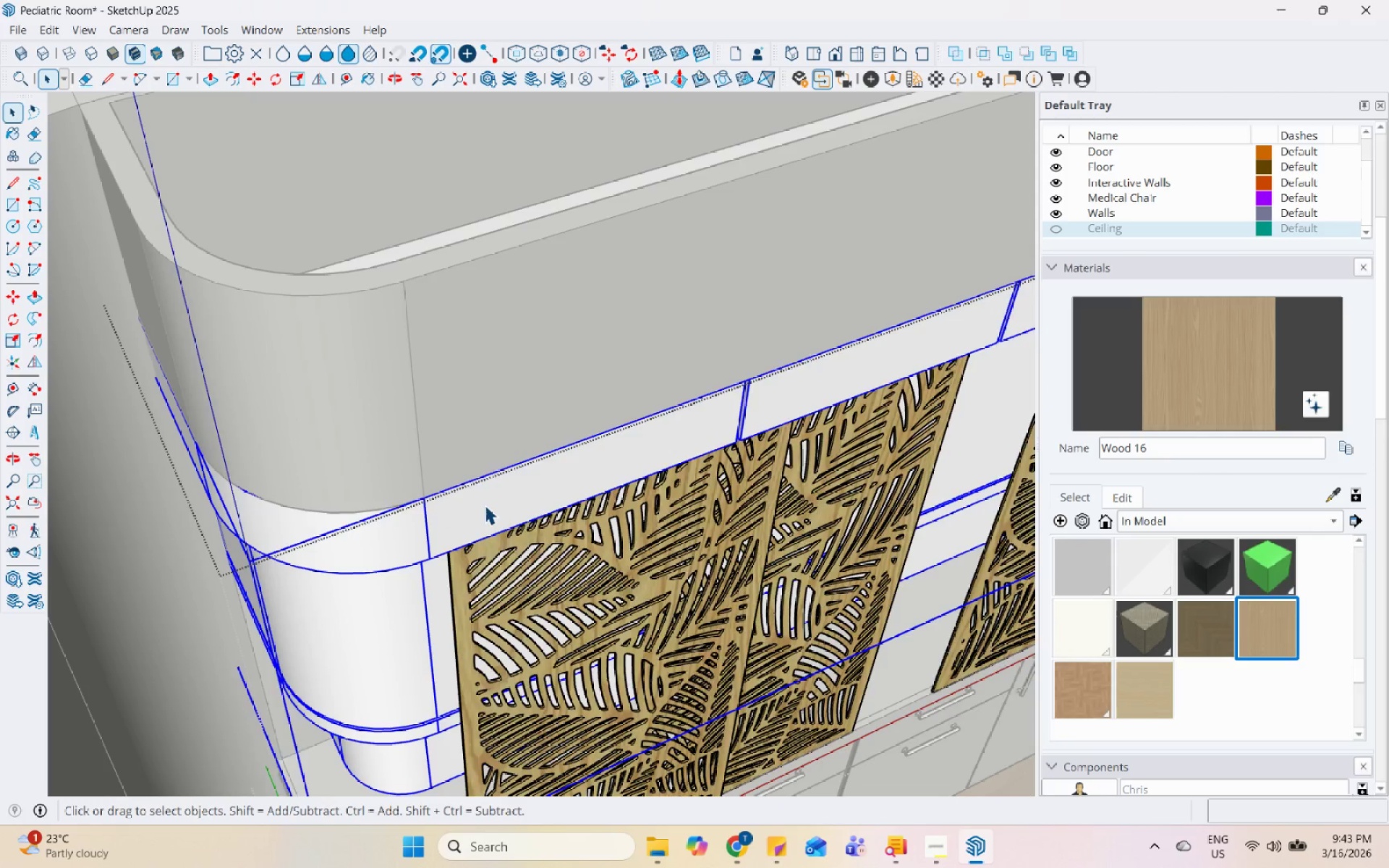 
scroll: coordinate [485, 558], scroll_direction: up, amount: 4.0
 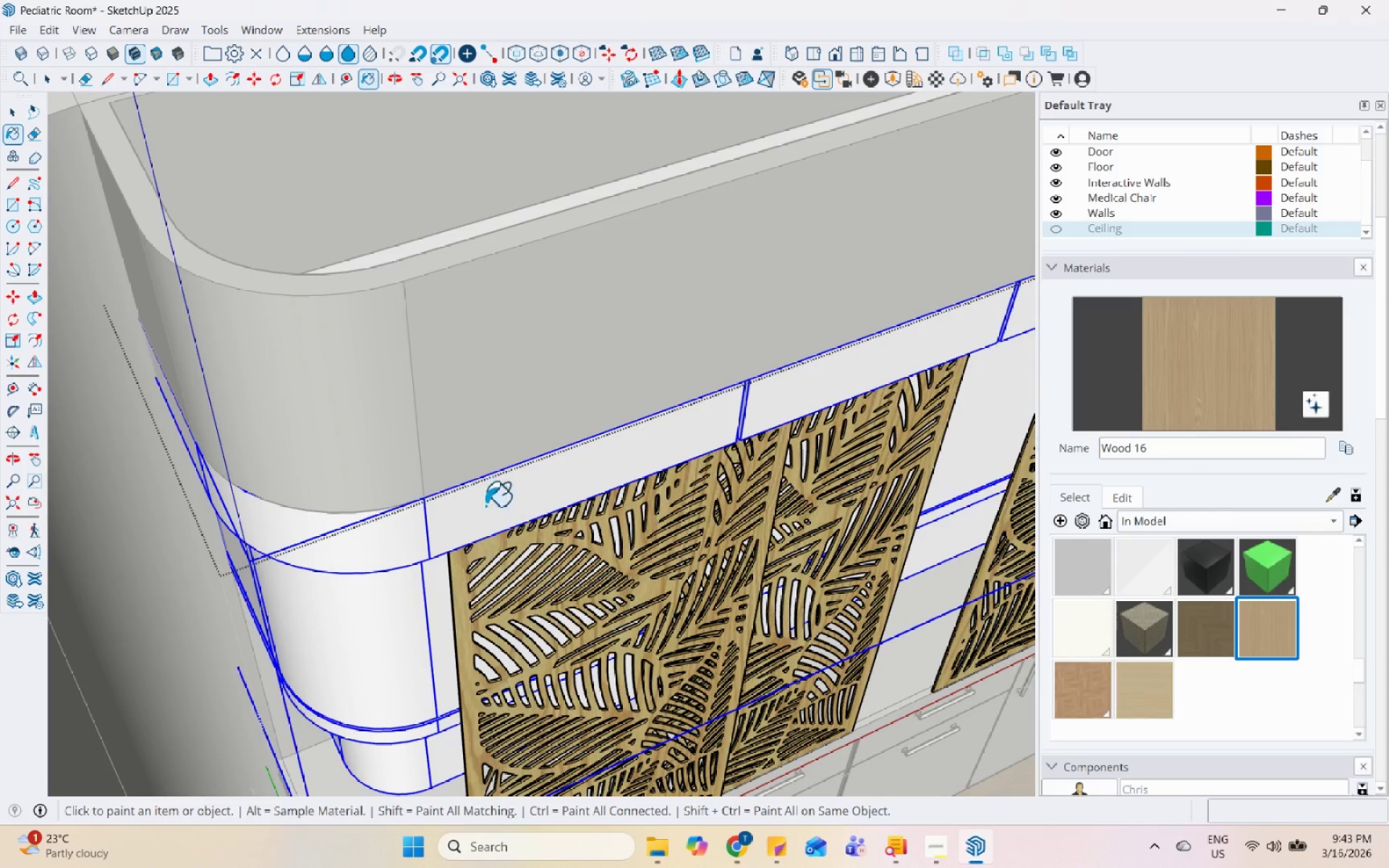 
double_click([485, 505])
 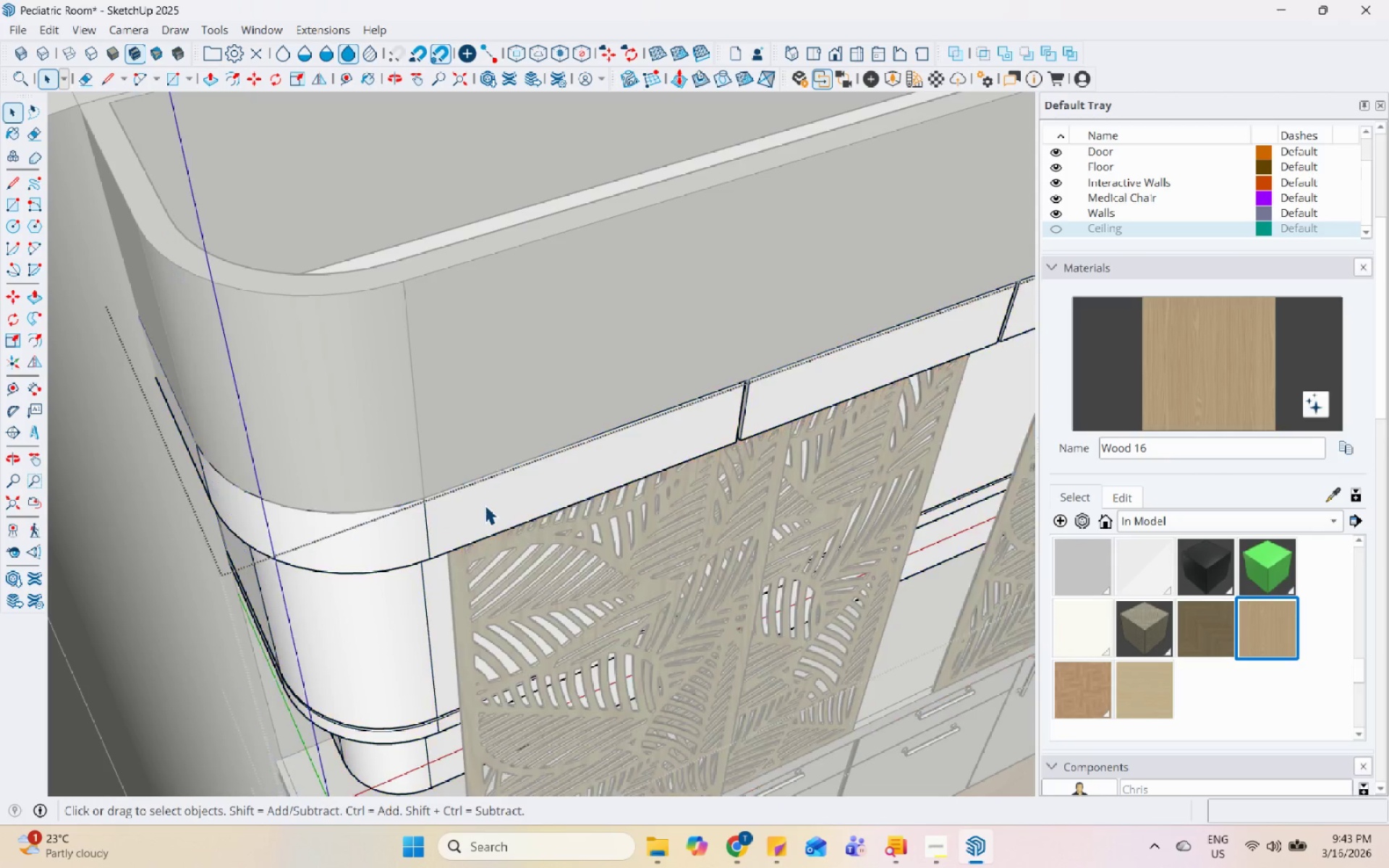 
triple_click([497, 498])
 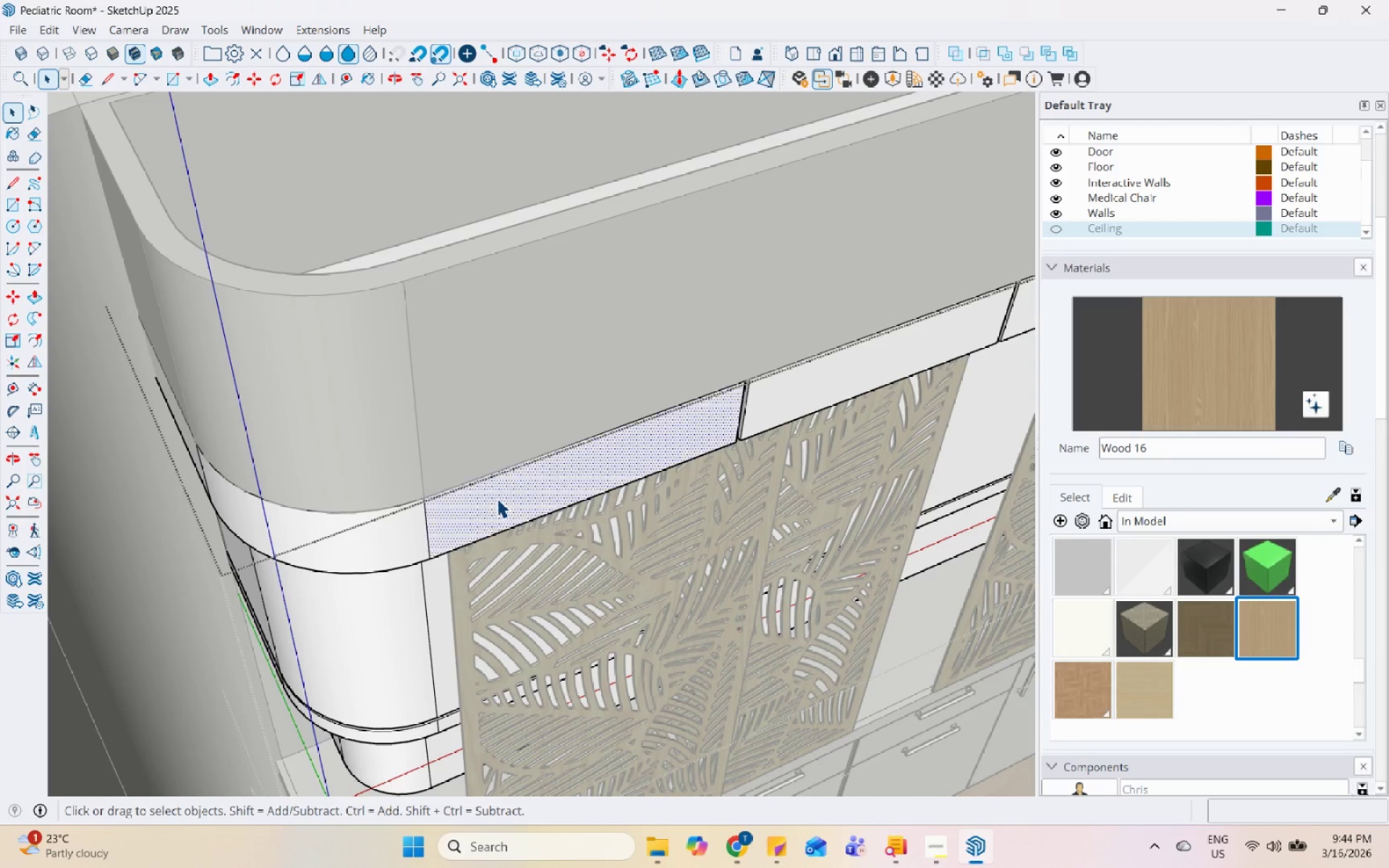 
triple_click([497, 498])
 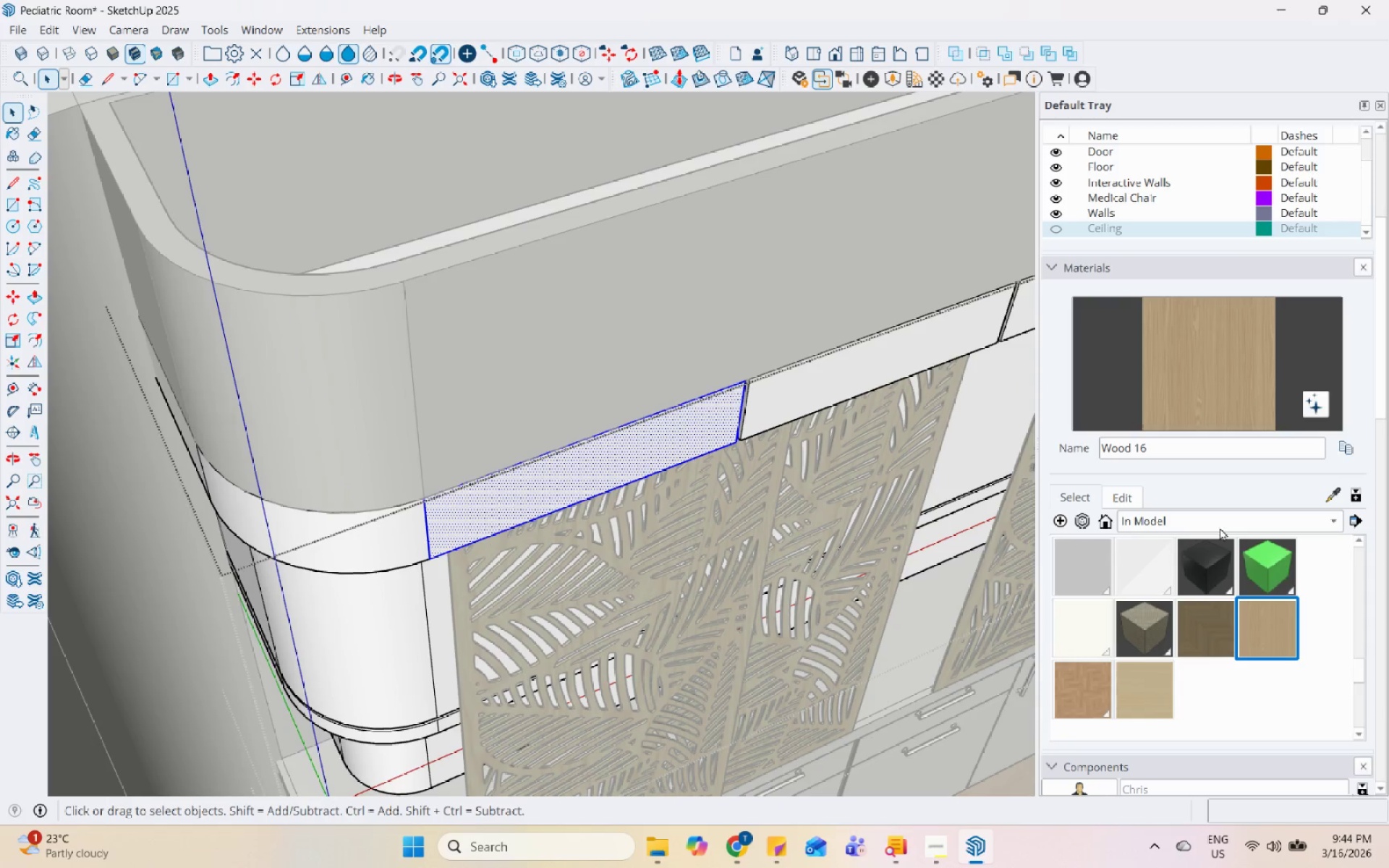 
left_click_drag(start_coordinate=[1266, 626], to_coordinate=[1239, 620])
 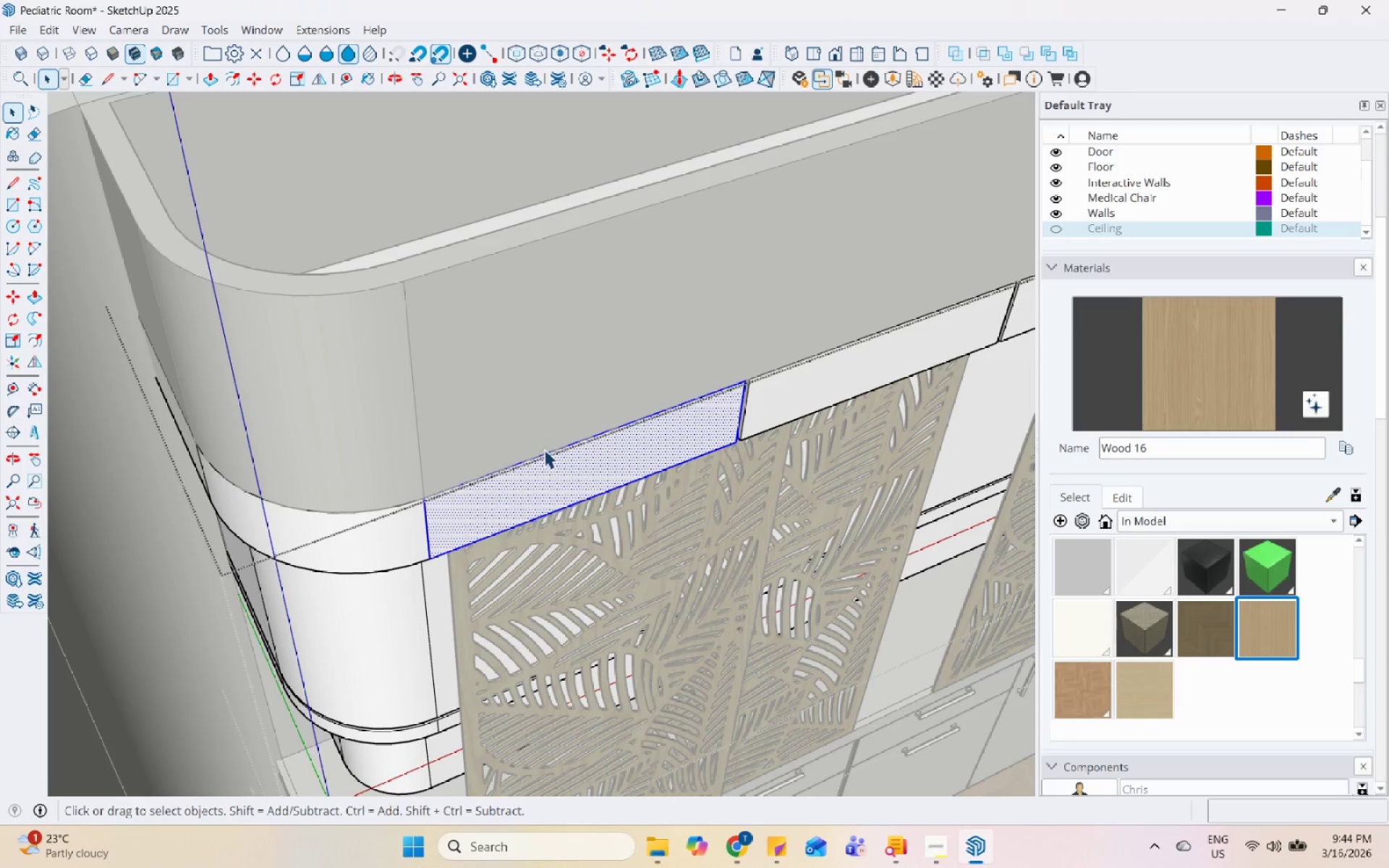 
left_click([573, 465])
 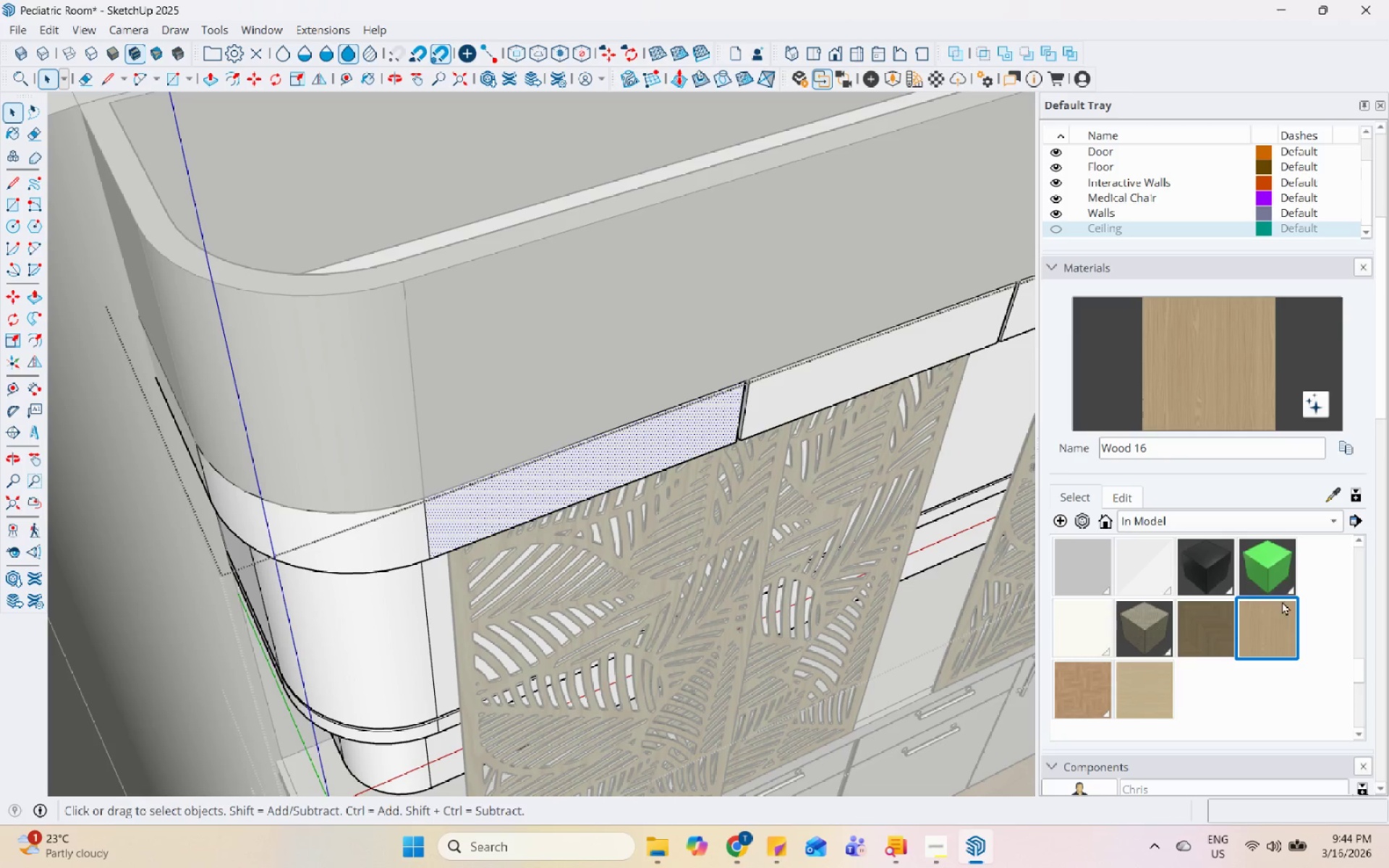 
left_click_drag(start_coordinate=[1286, 626], to_coordinate=[1275, 624])
 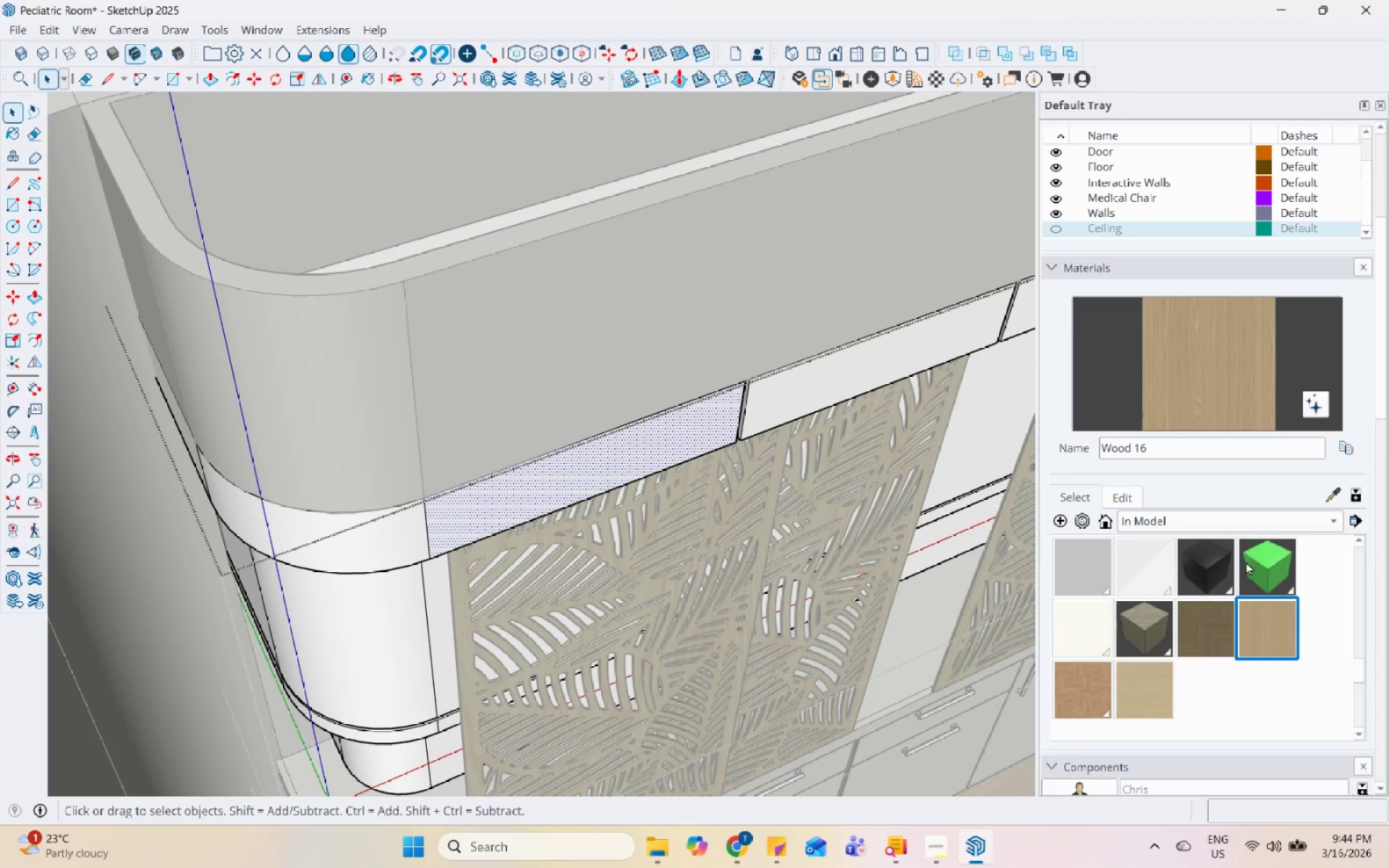 
left_click_drag(start_coordinate=[1181, 346], to_coordinate=[1171, 349])
 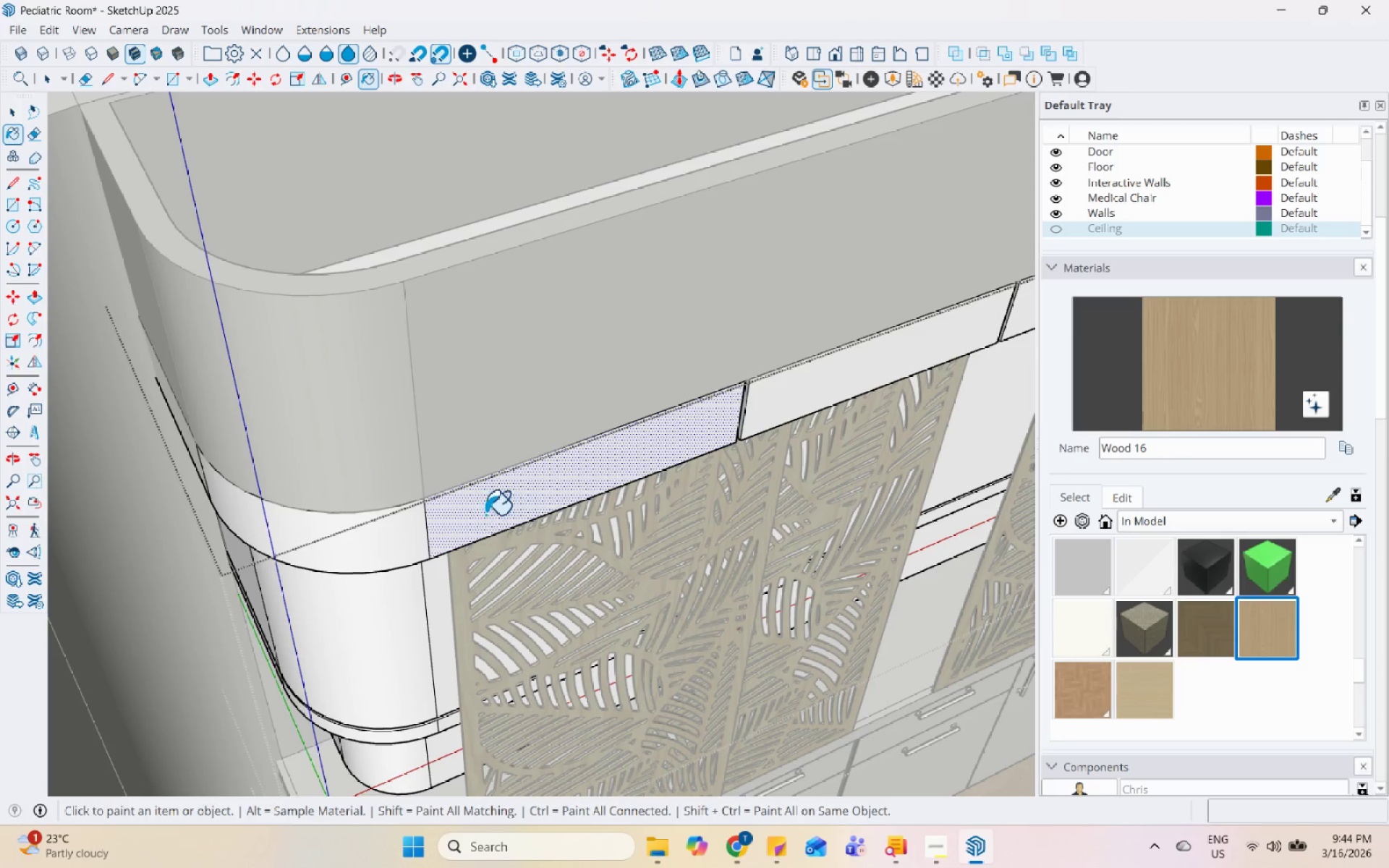 
triple_click([370, 536])
 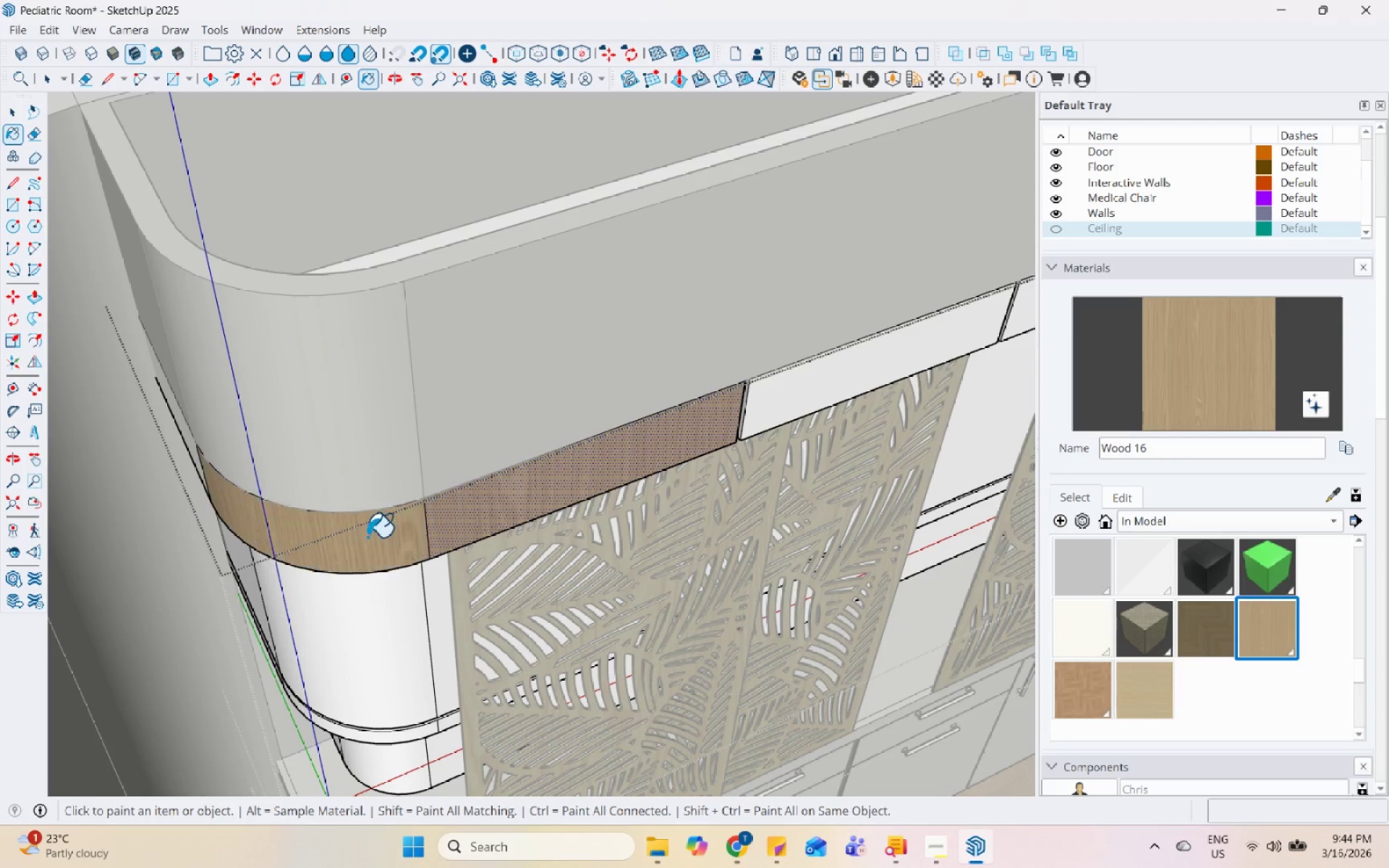 
scroll: coordinate [376, 550], scroll_direction: down, amount: 6.0
 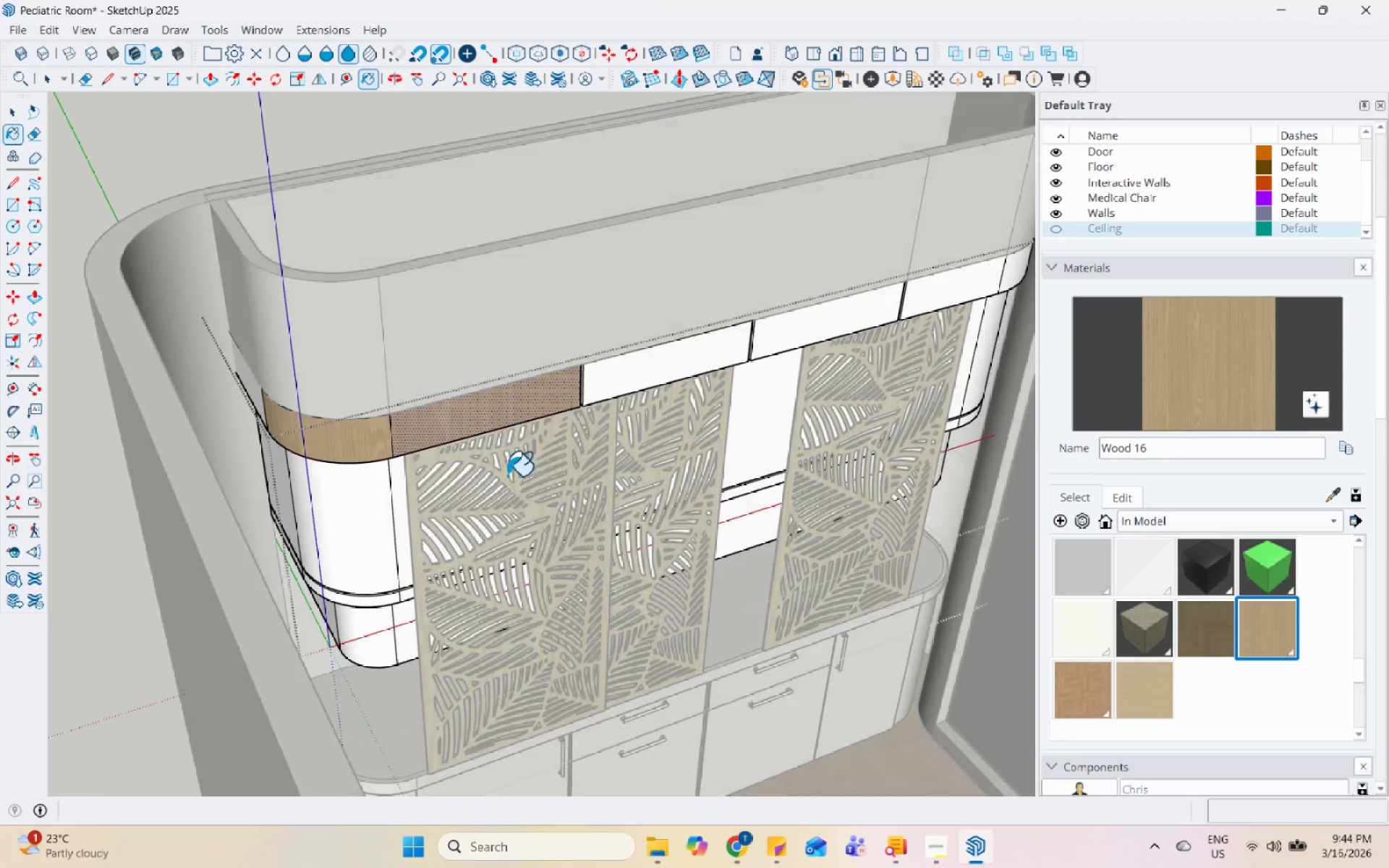 
double_click([626, 355])
 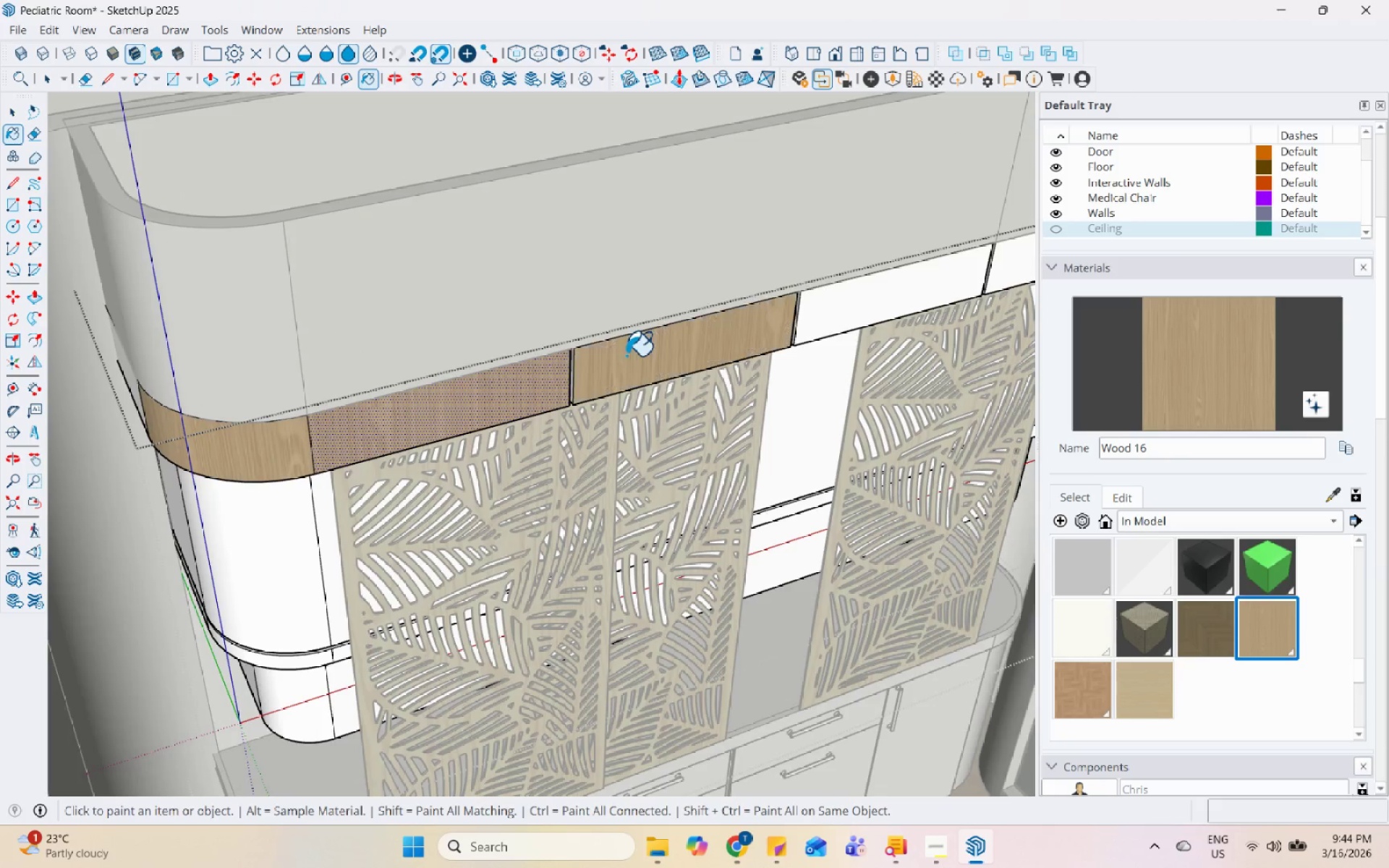 
triple_click([626, 355])
 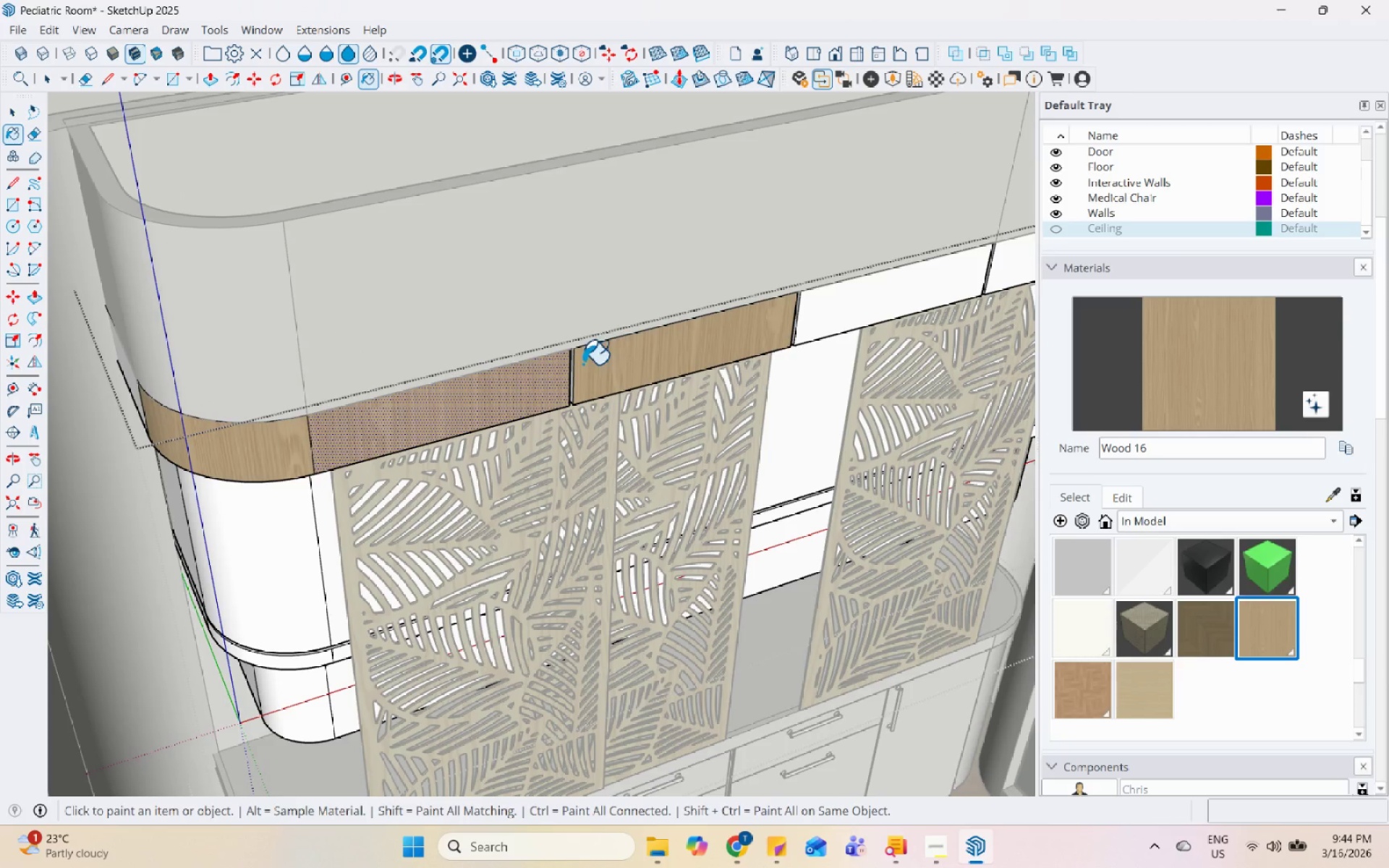 
scroll: coordinate [612, 403], scroll_direction: up, amount: 4.0
 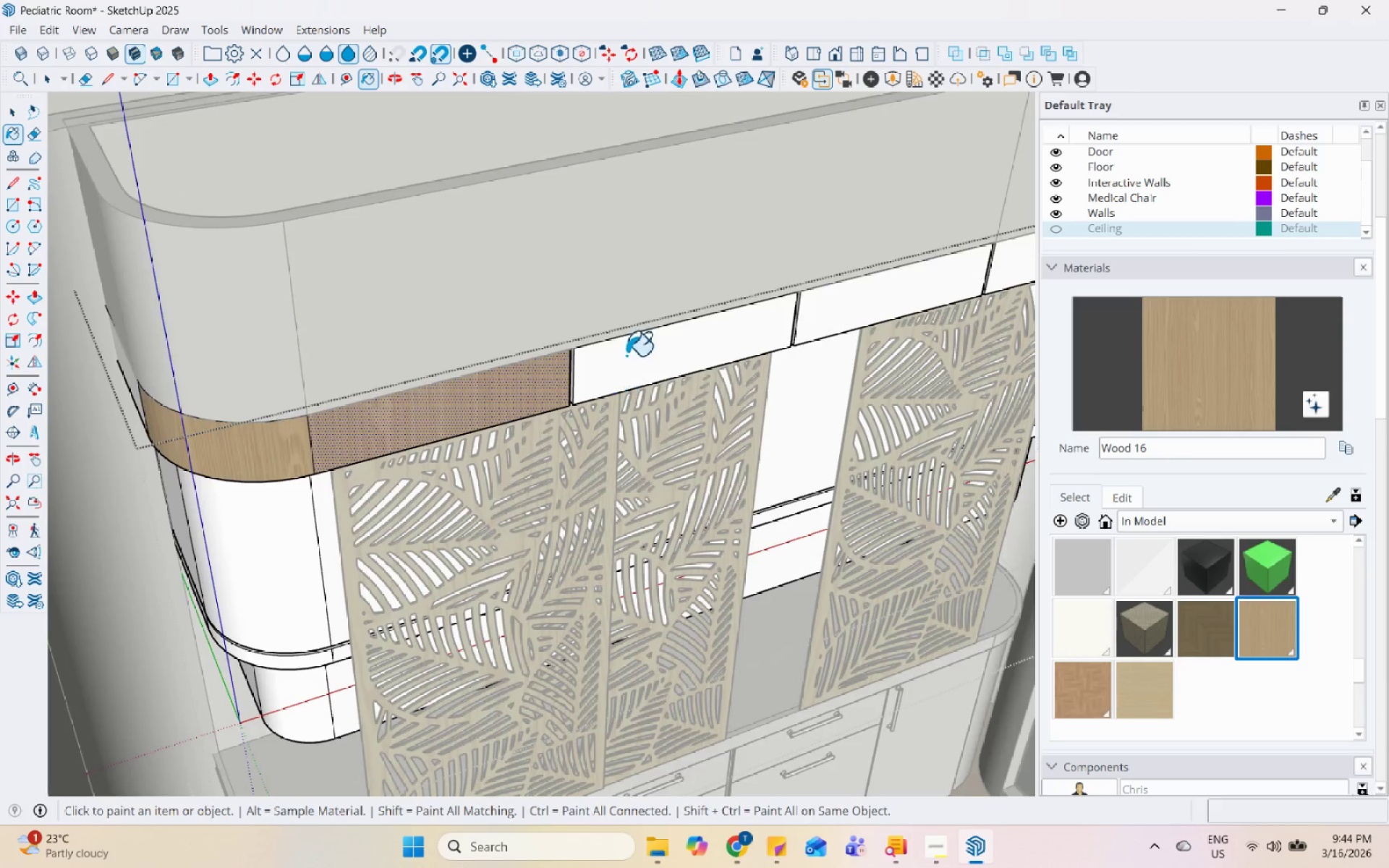 
key(Space)
 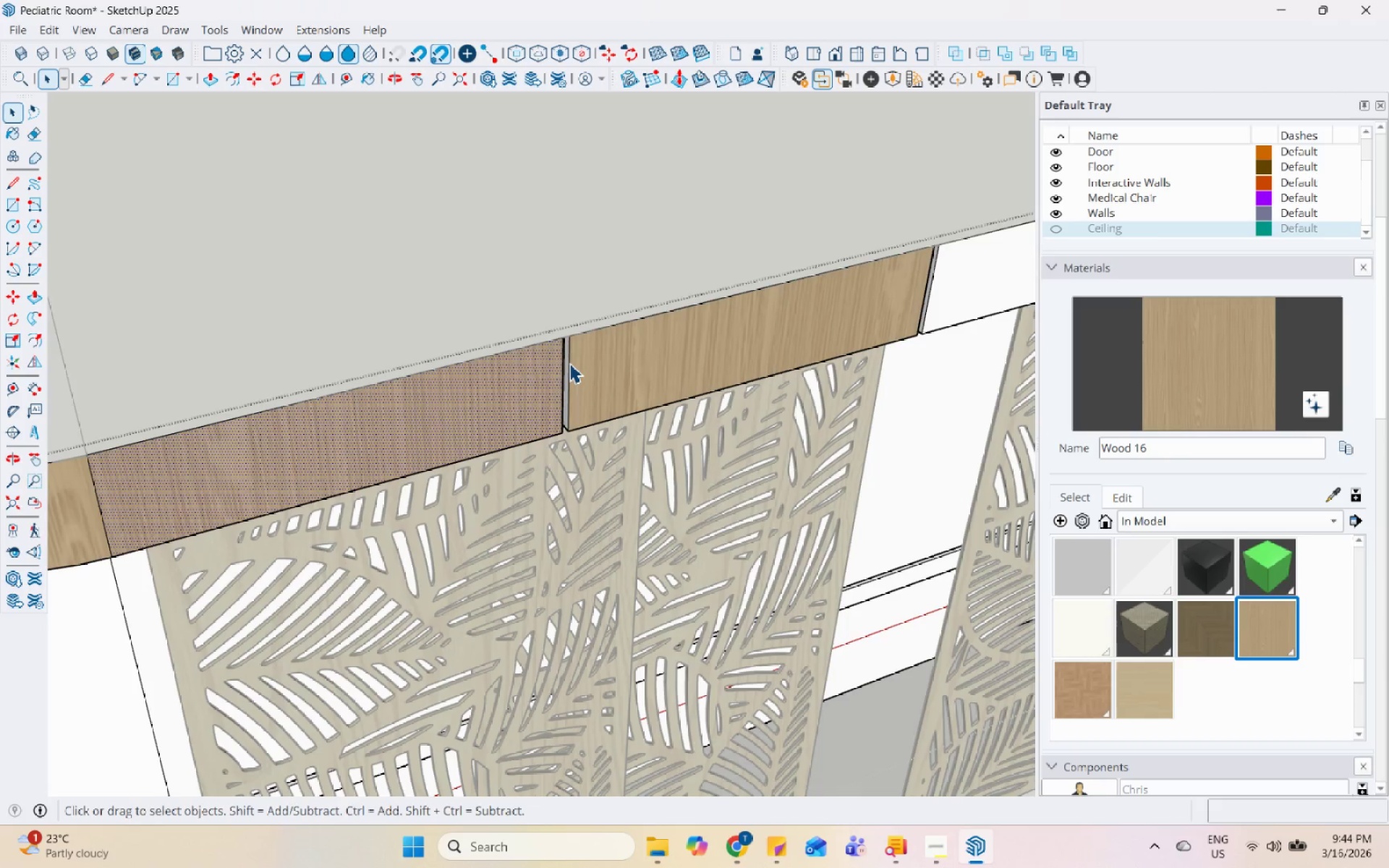 
double_click([569, 363])
 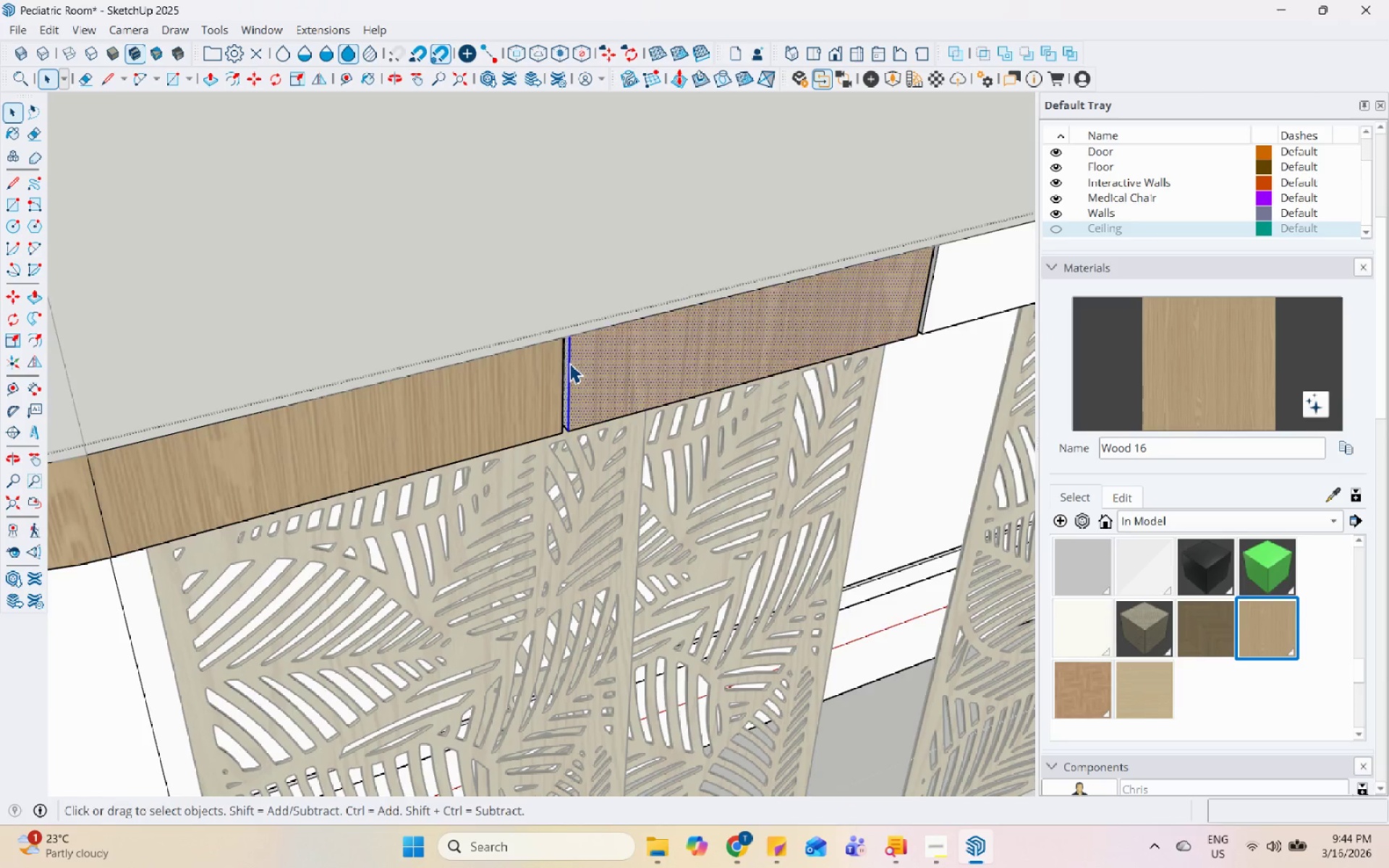 
scroll: coordinate [580, 365], scroll_direction: up, amount: 5.0
 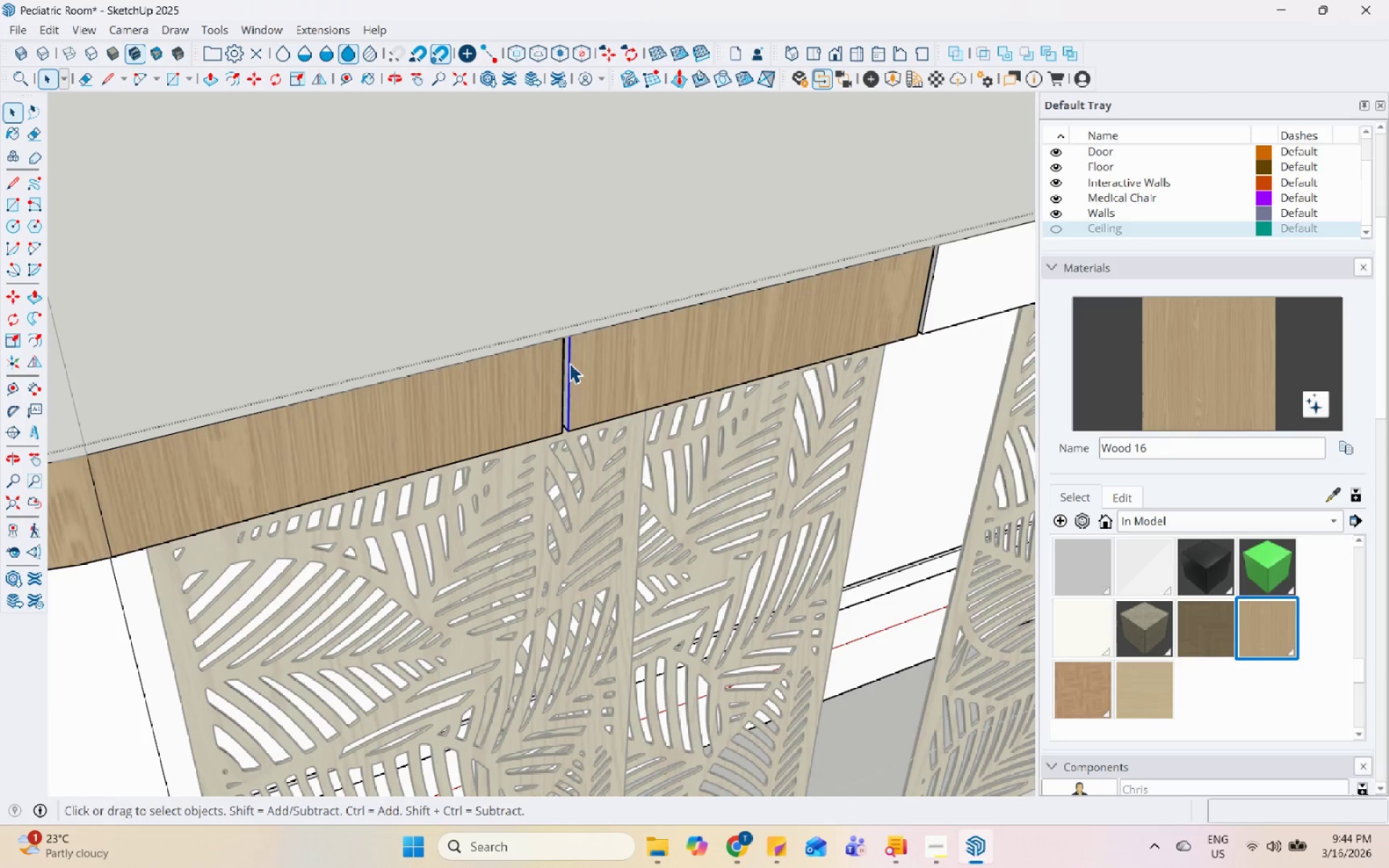 
triple_click([569, 363])
 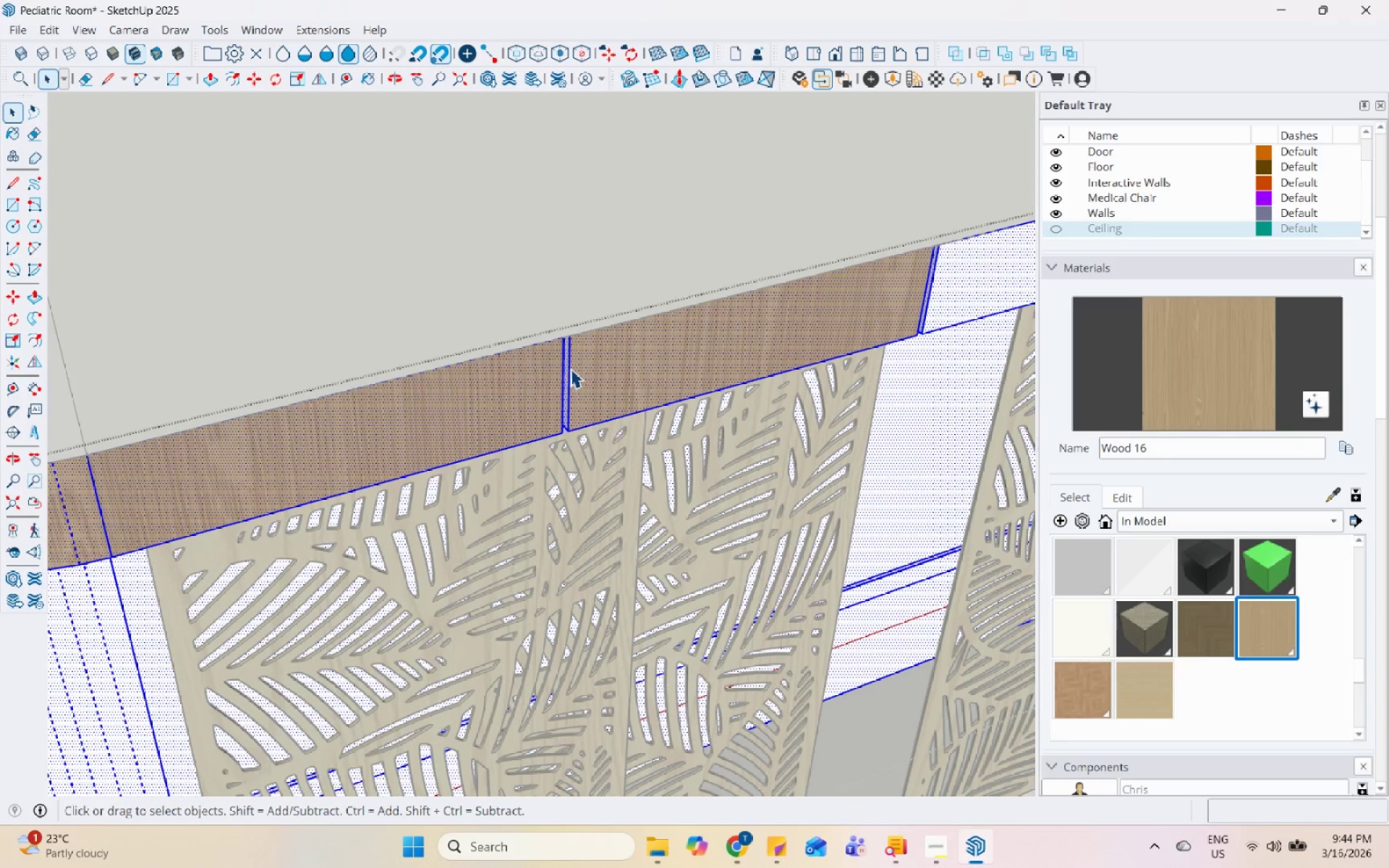 
scroll: coordinate [762, 449], scroll_direction: down, amount: 8.0
 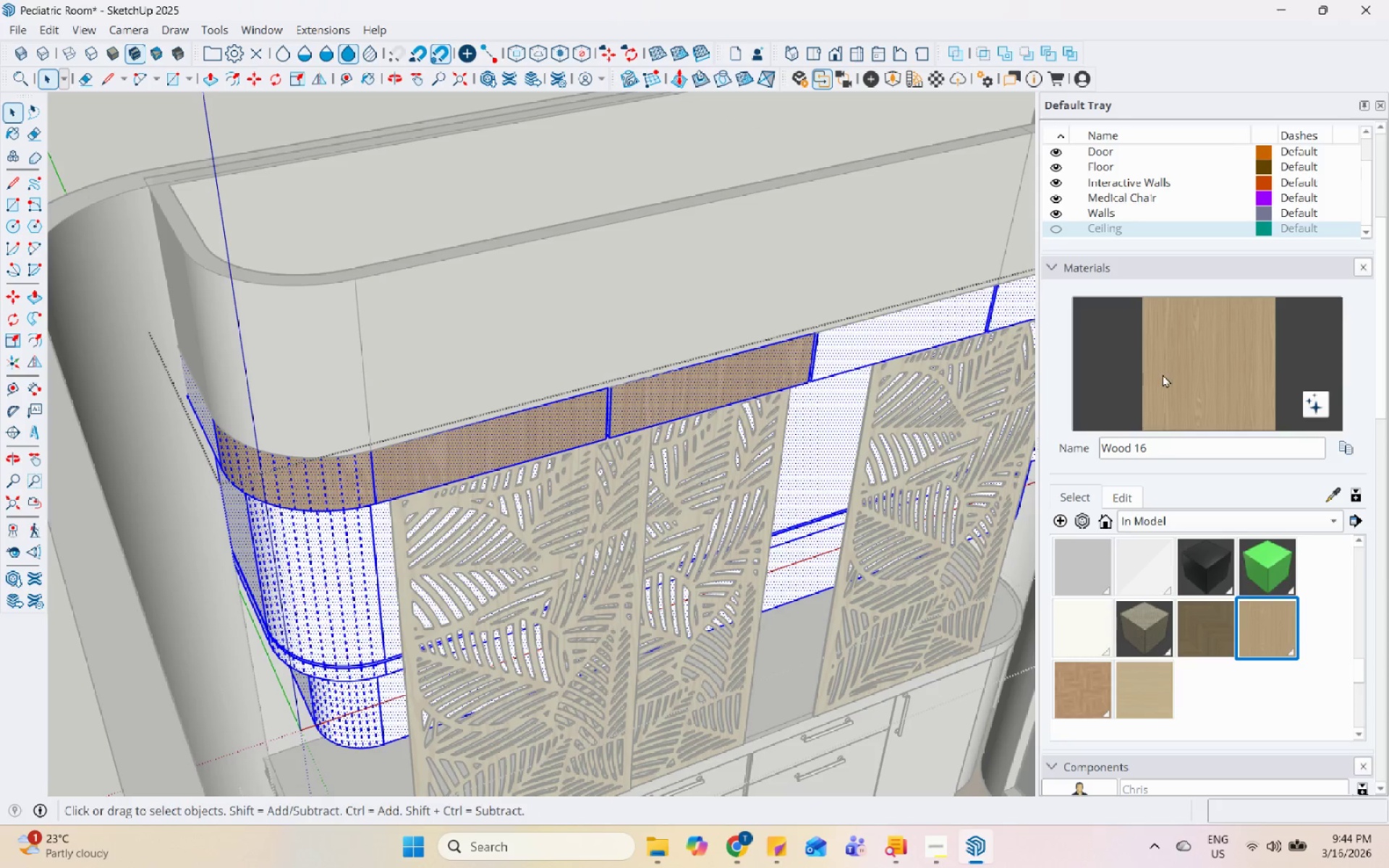 
left_click_drag(start_coordinate=[1170, 367], to_coordinate=[1124, 373])
 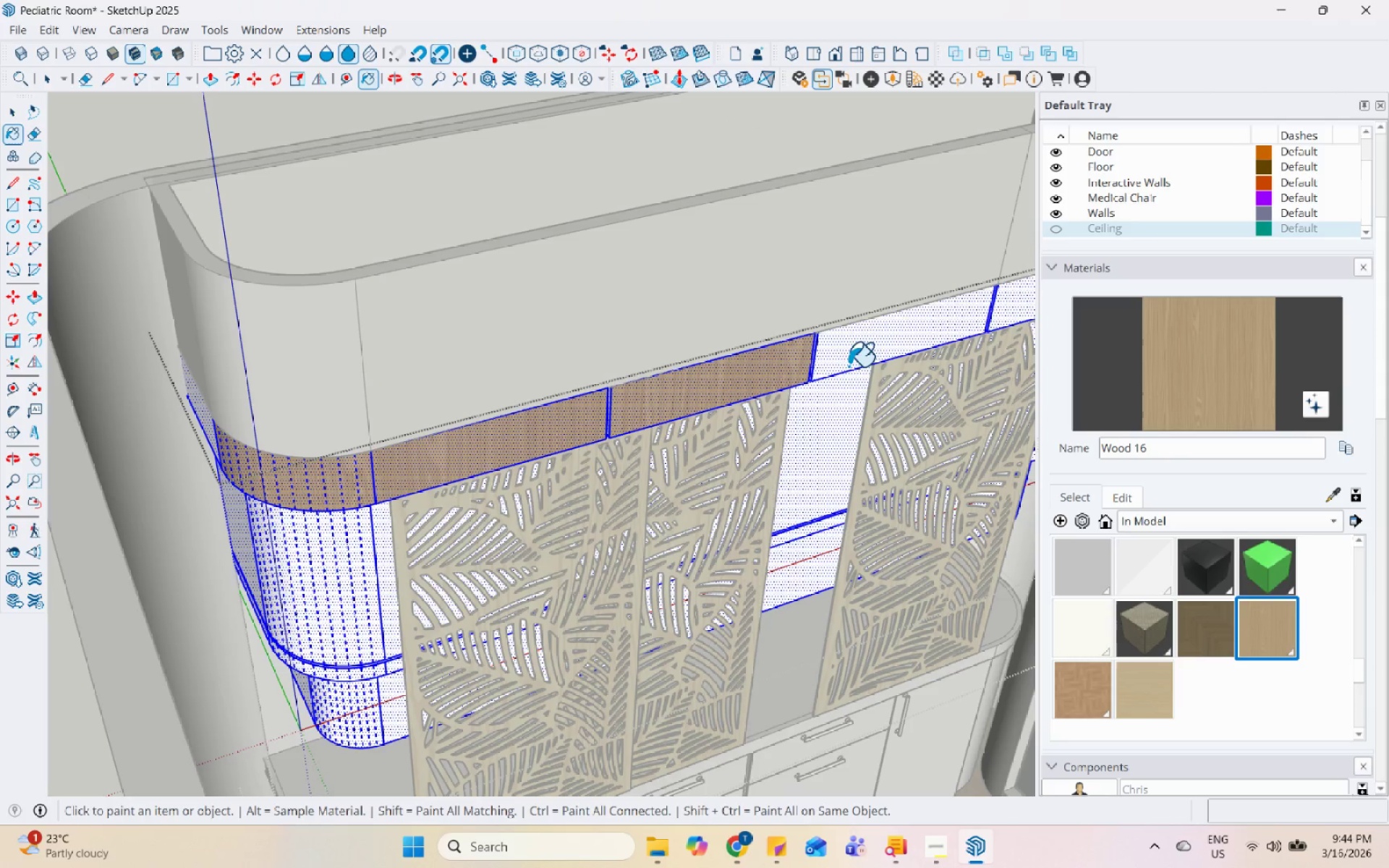 
left_click([841, 349])
 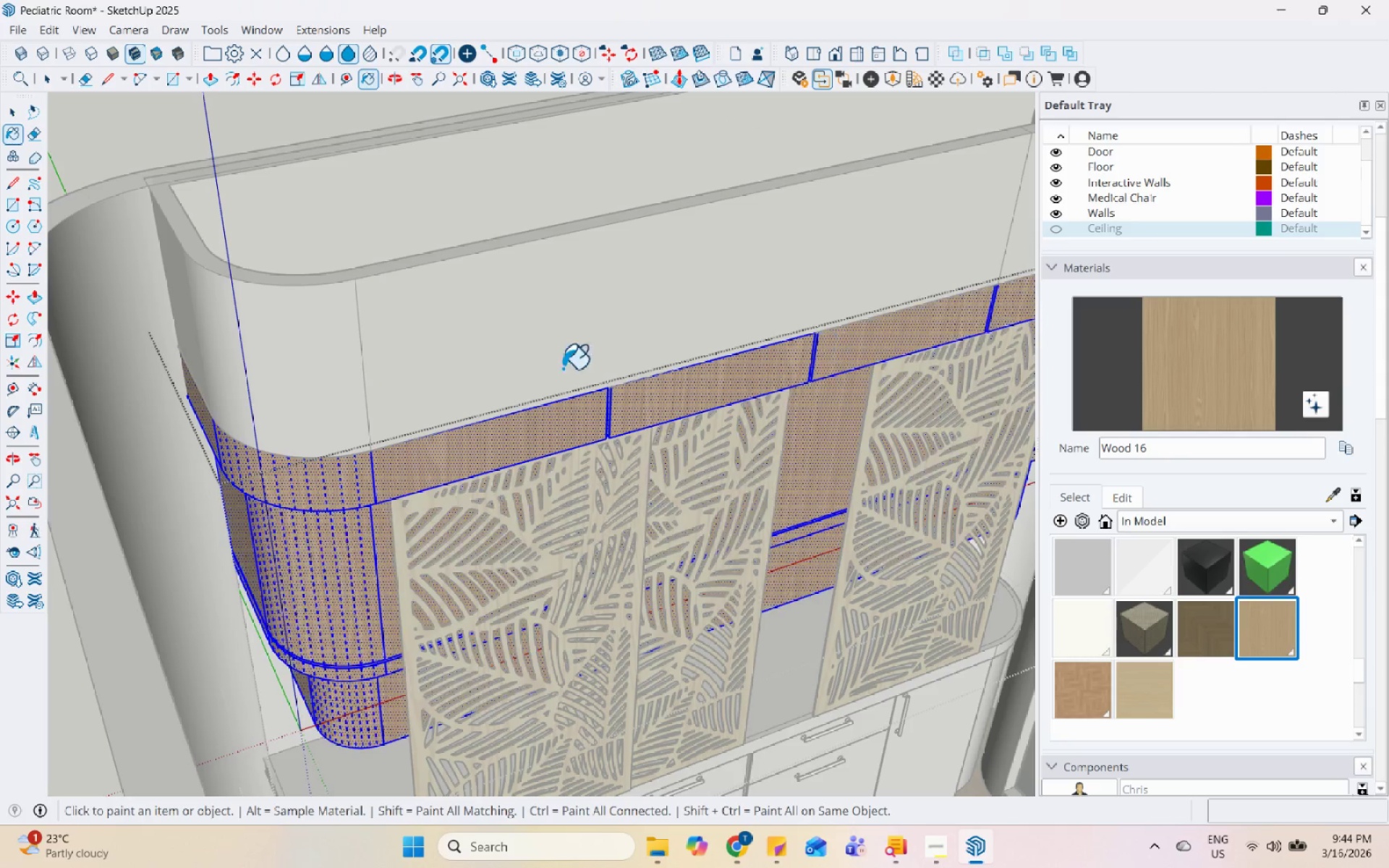 
scroll: coordinate [383, 407], scroll_direction: down, amount: 4.0
 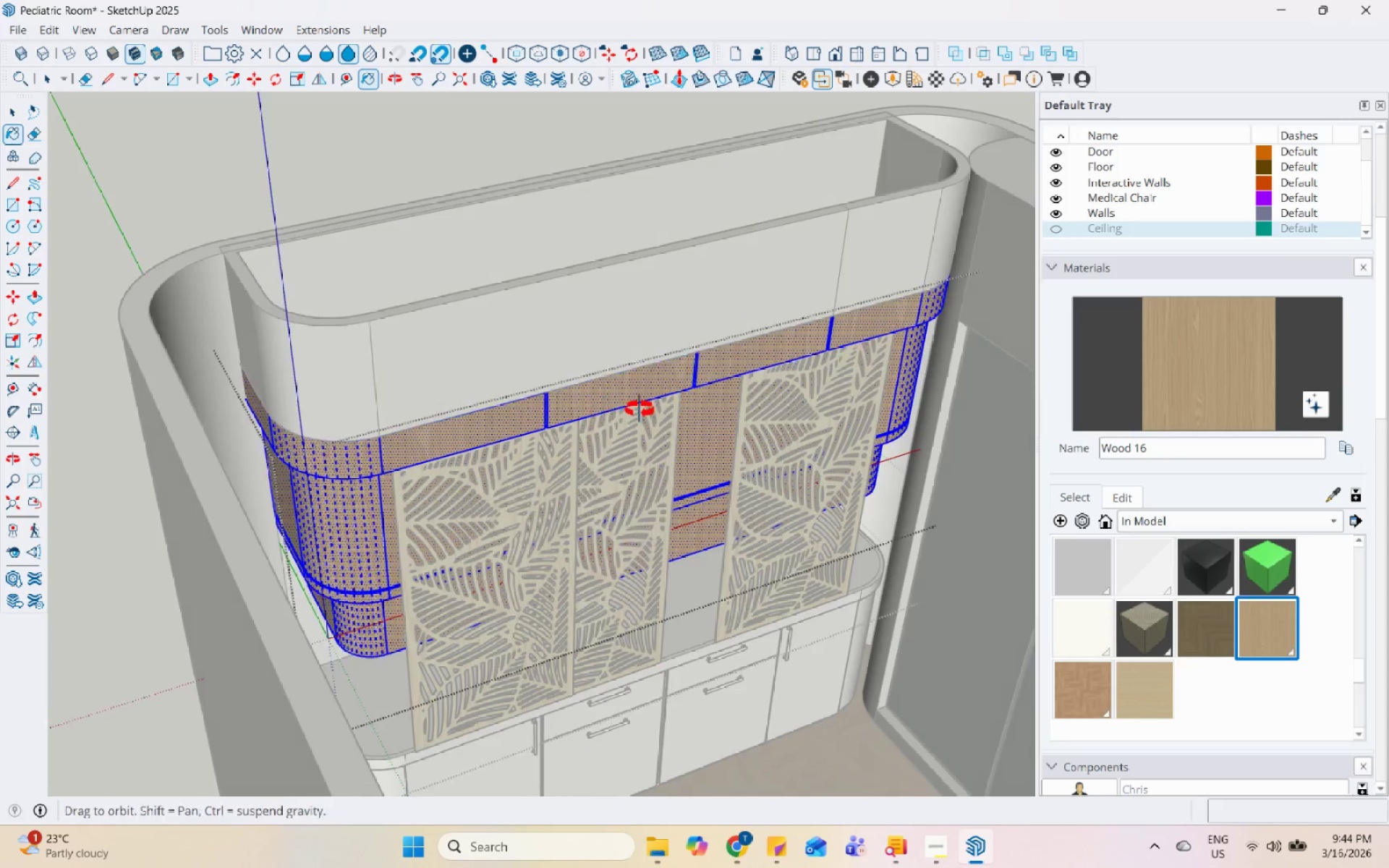 
key(Space)
 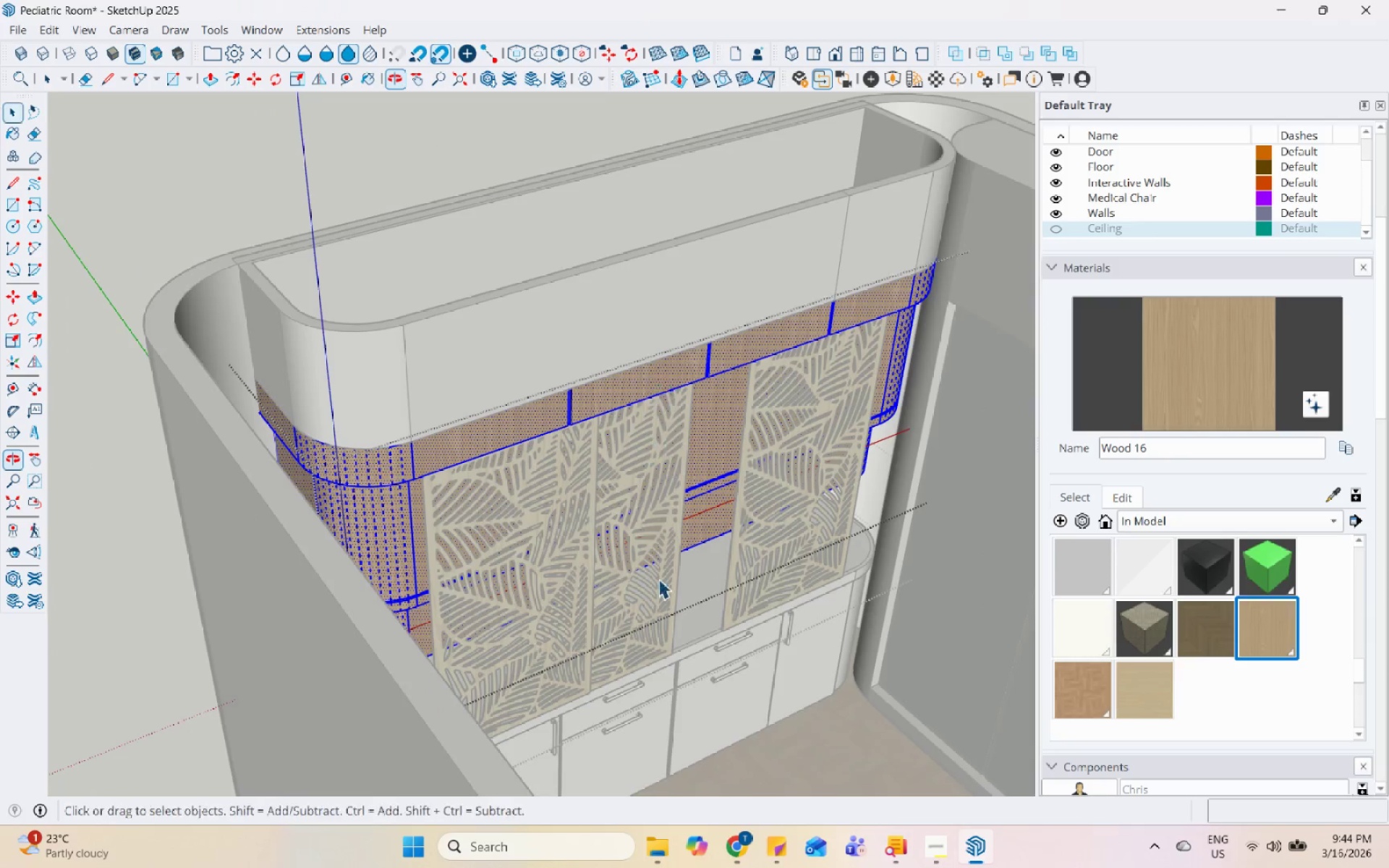 
key(Escape)
 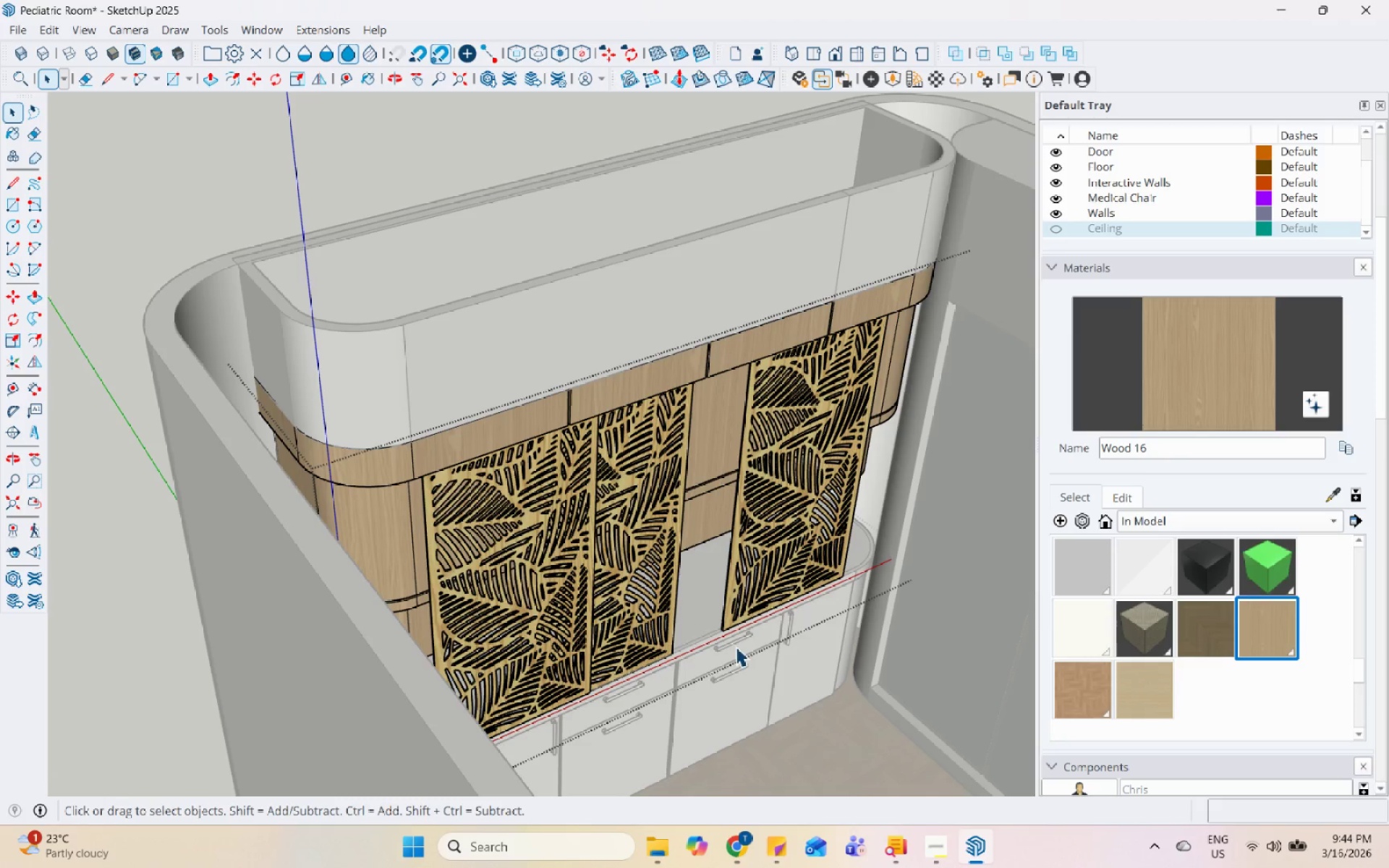 
key(Escape)
 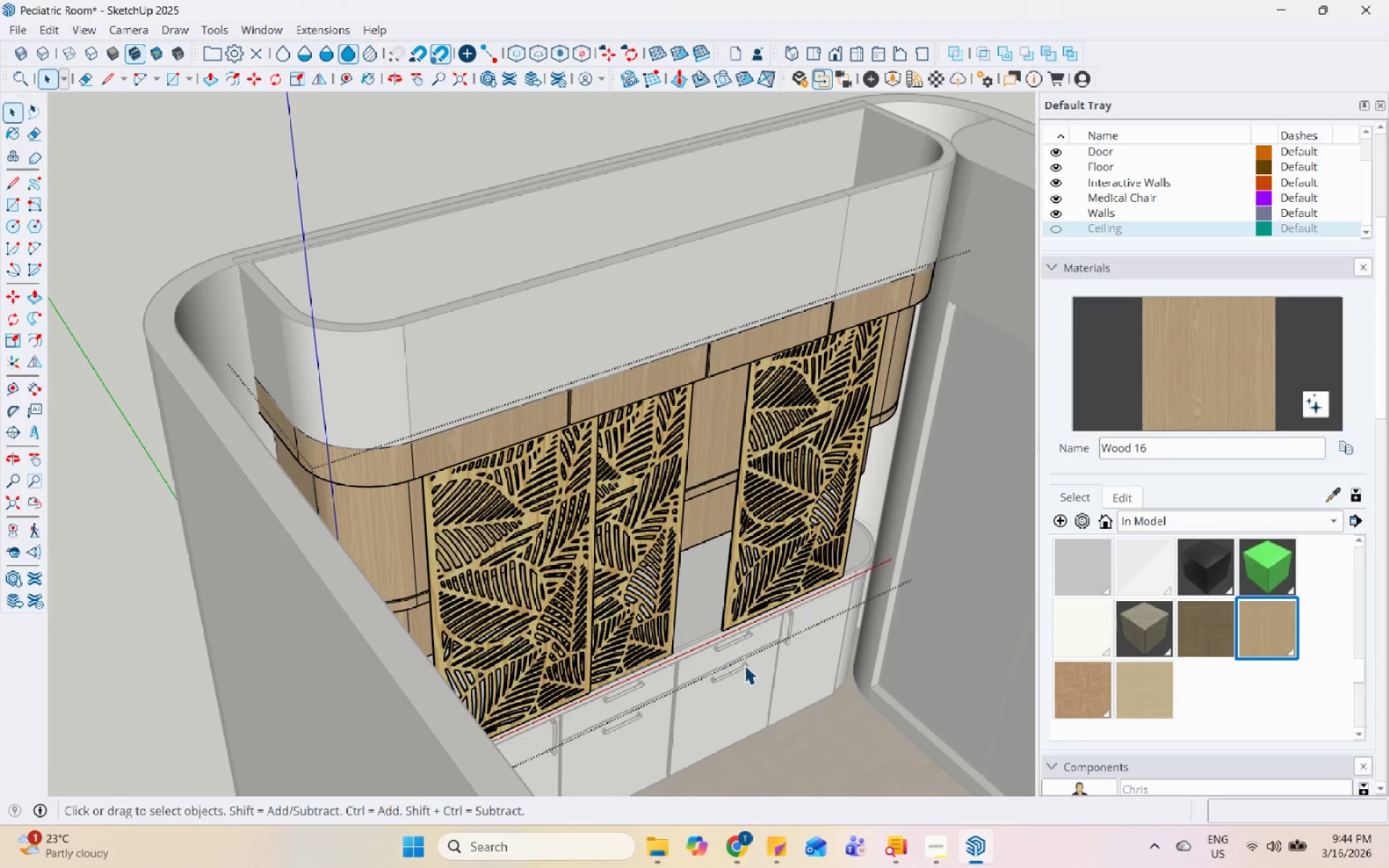 
key(Escape)
 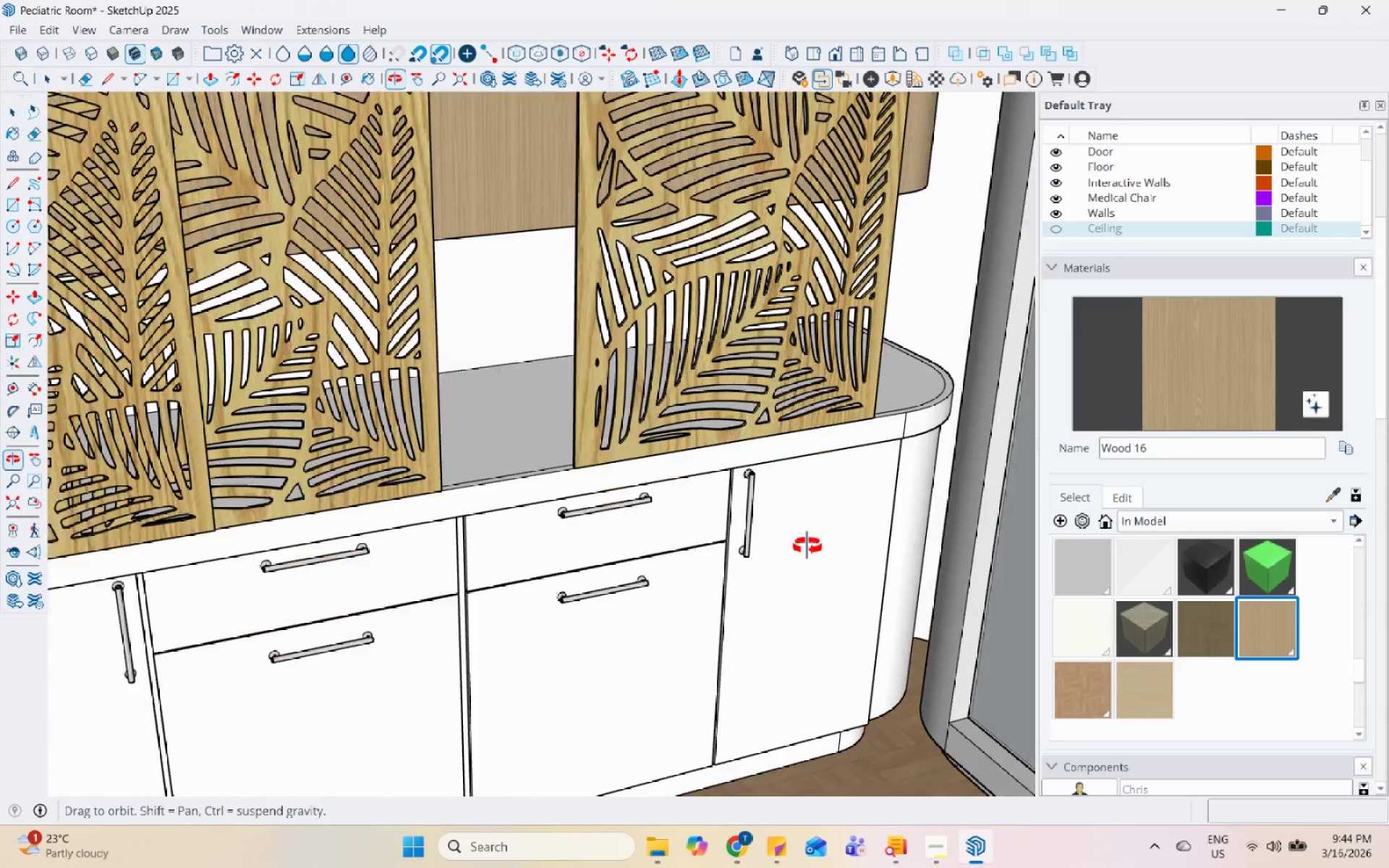 
scroll: coordinate [794, 529], scroll_direction: up, amount: 9.0
 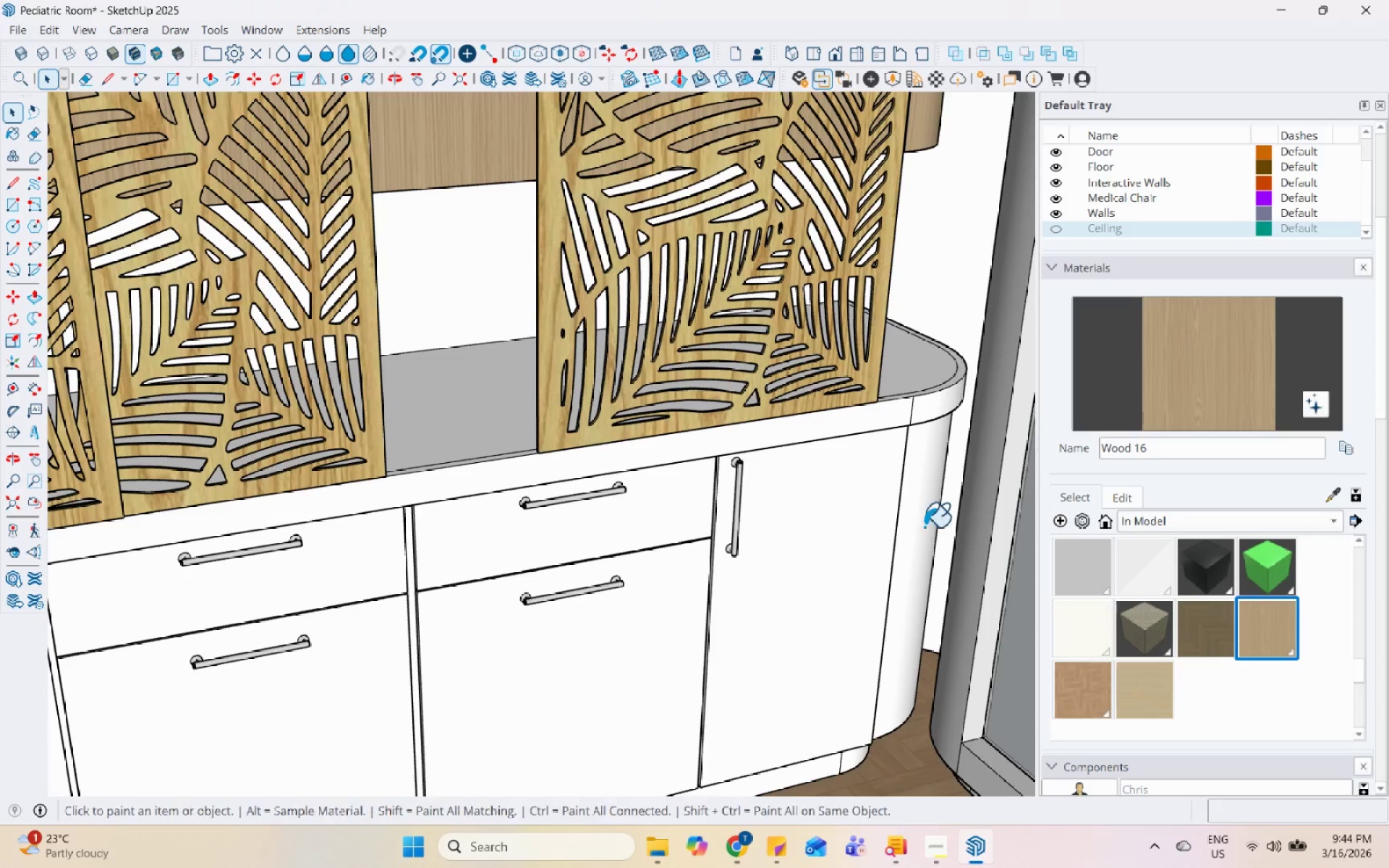 
double_click([871, 545])
 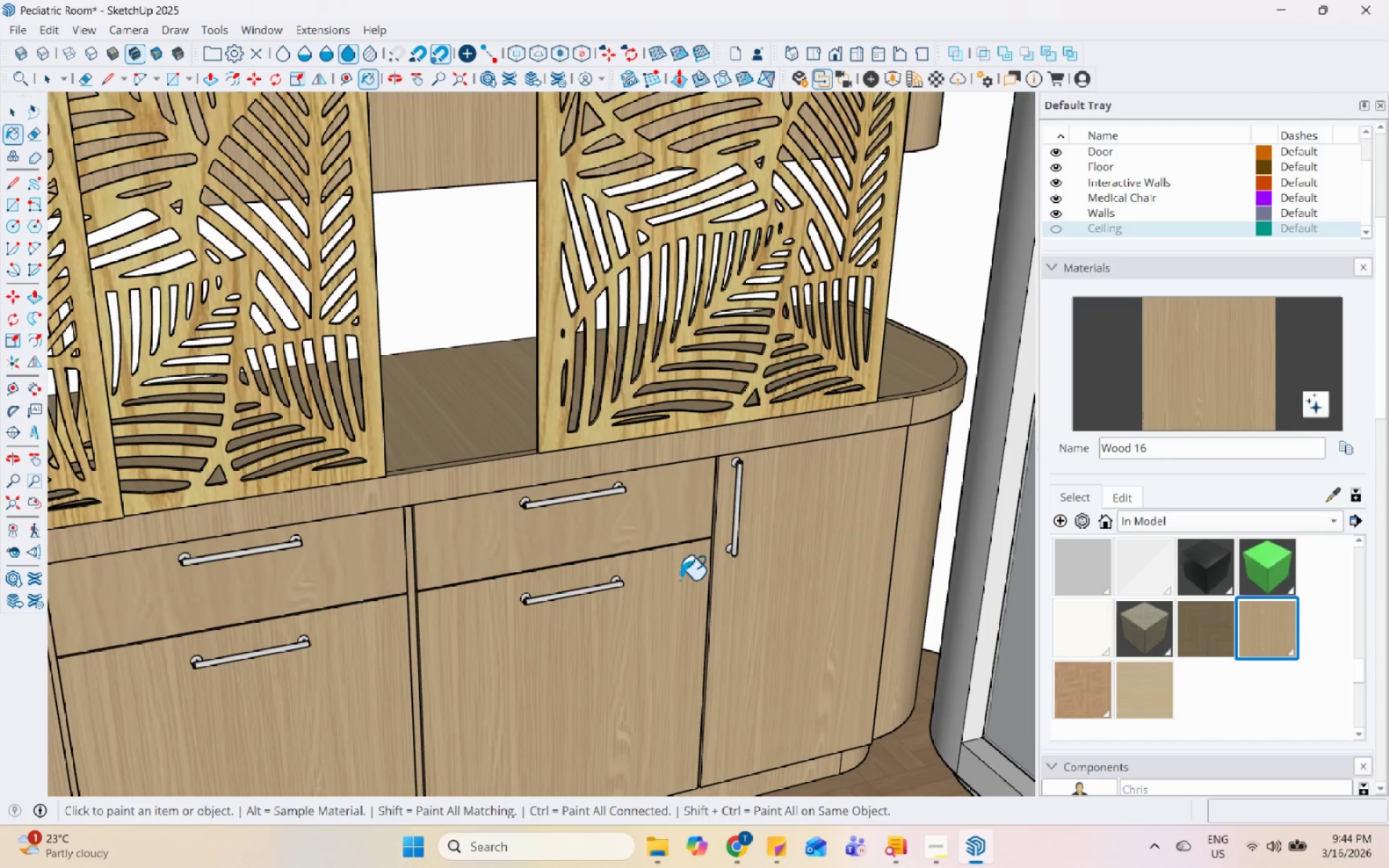 
scroll: coordinate [723, 488], scroll_direction: up, amount: 39.0
 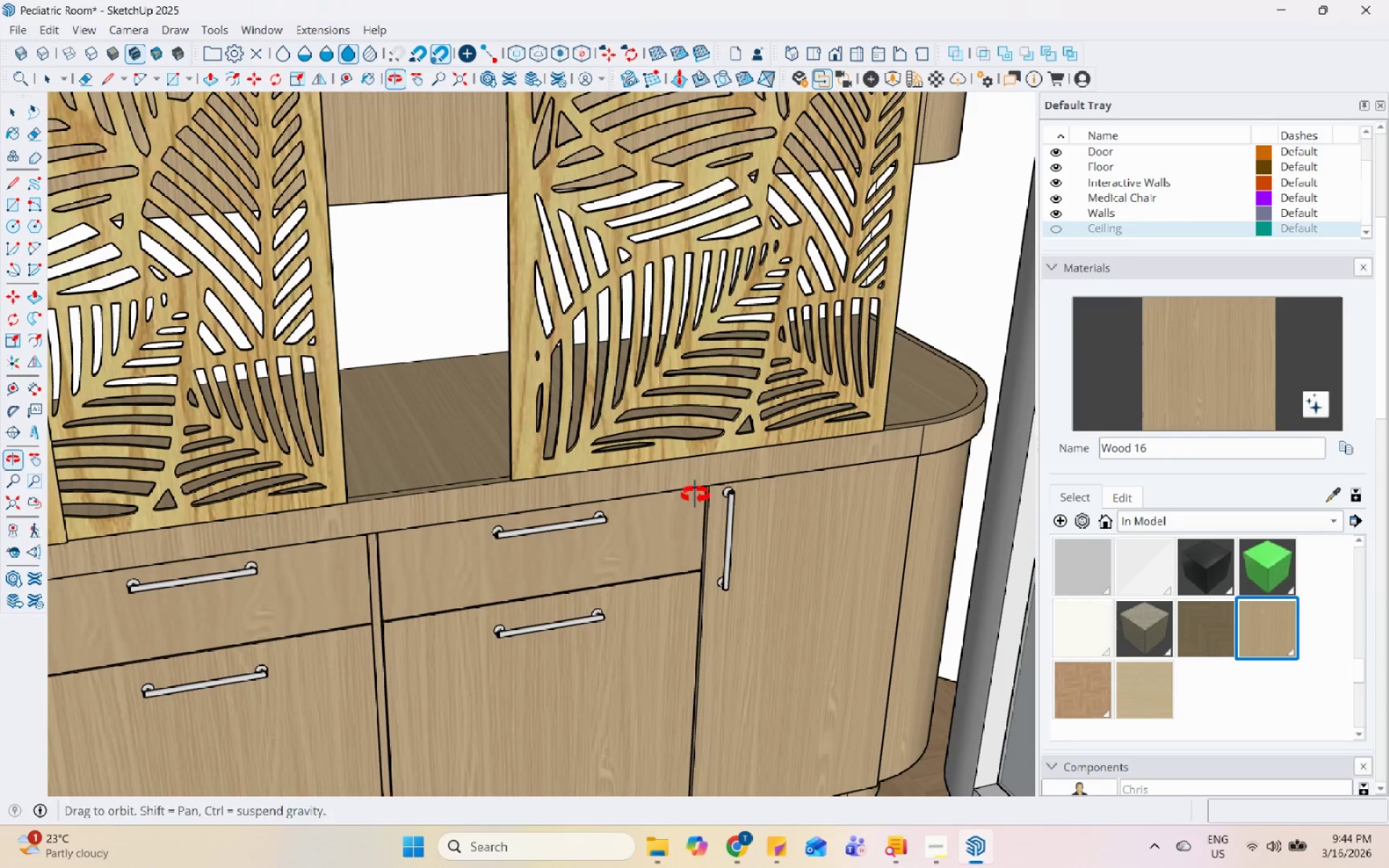 
key(Control+Z)
 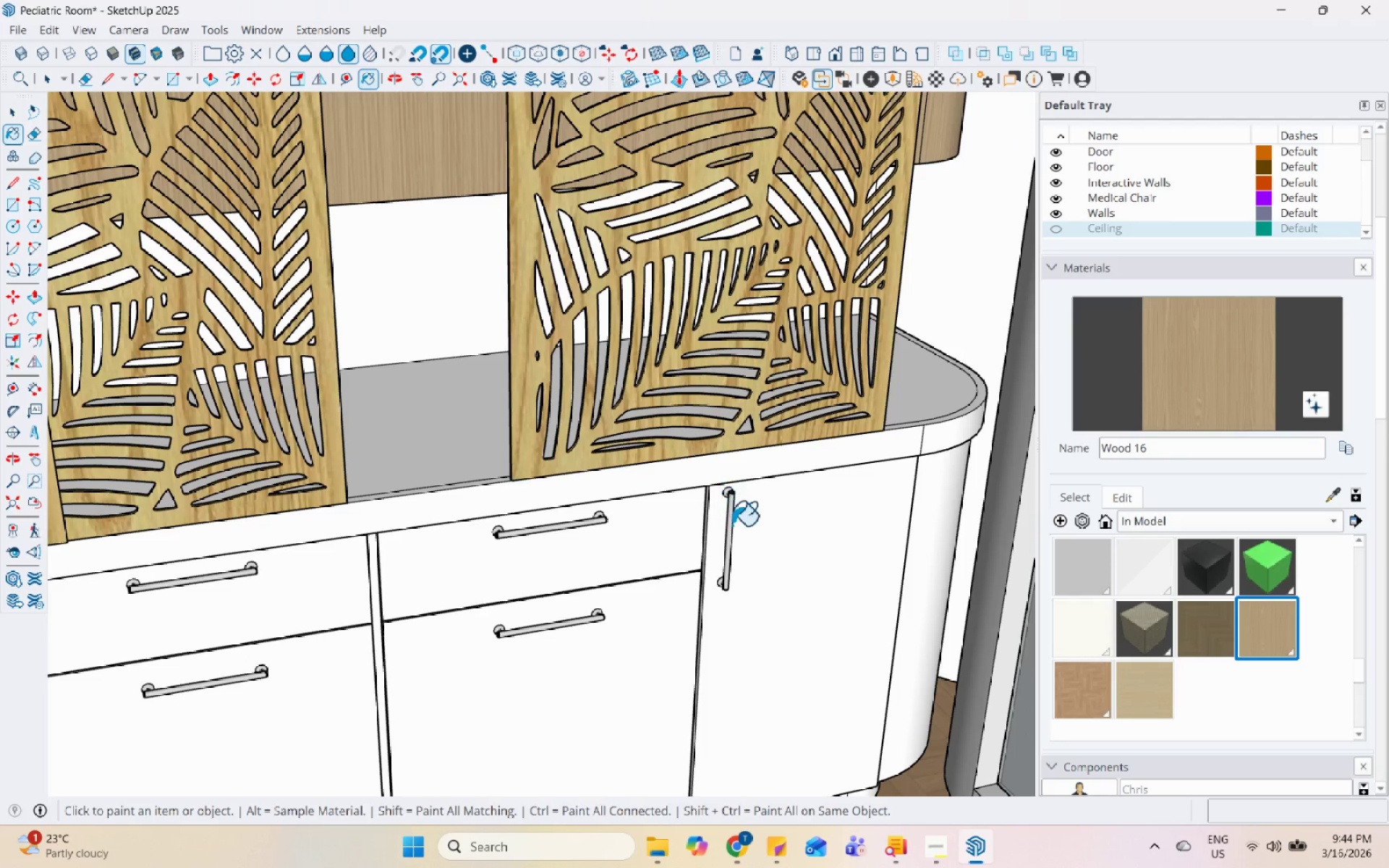 
key(Space)
 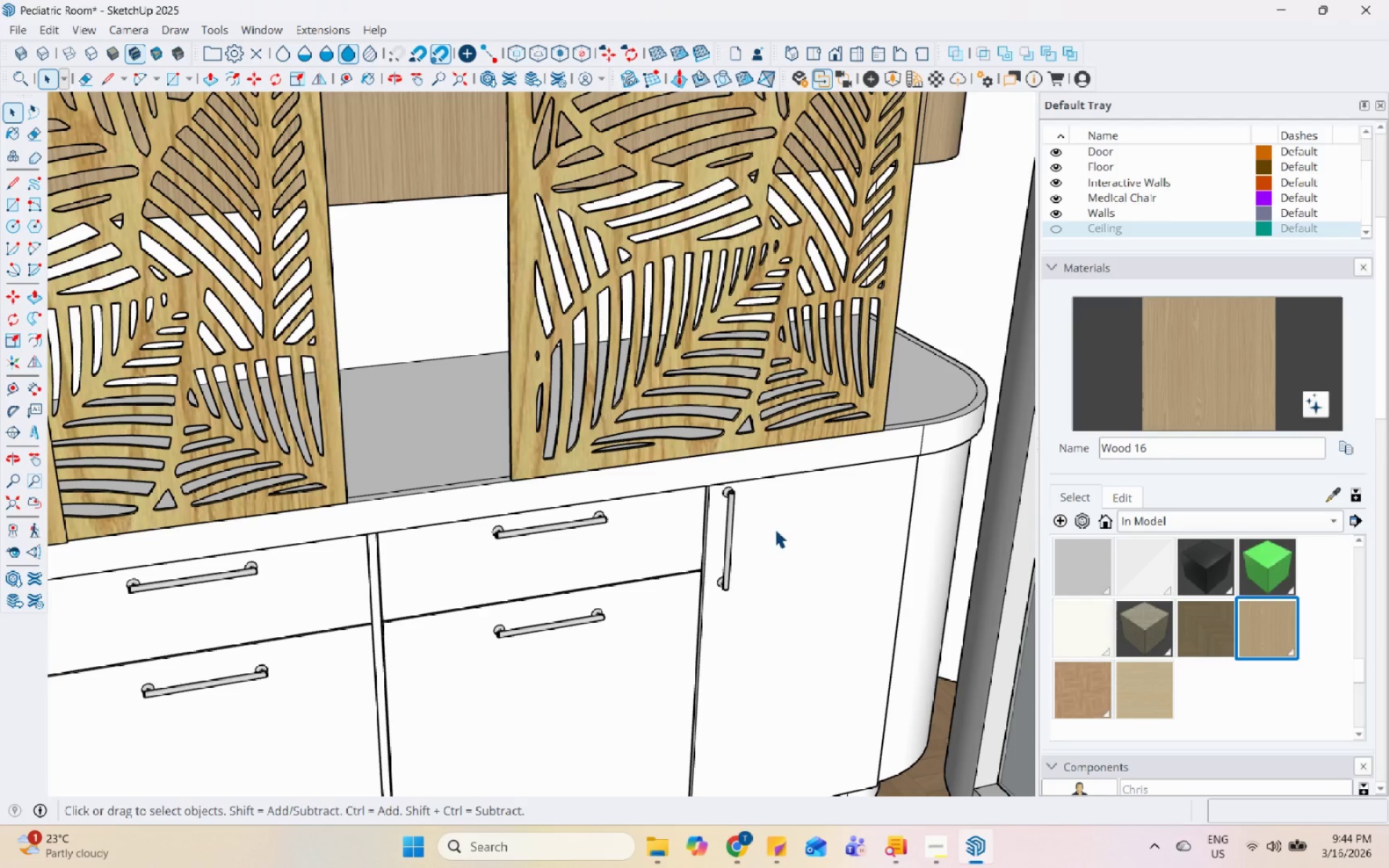 
left_click([775, 529])
 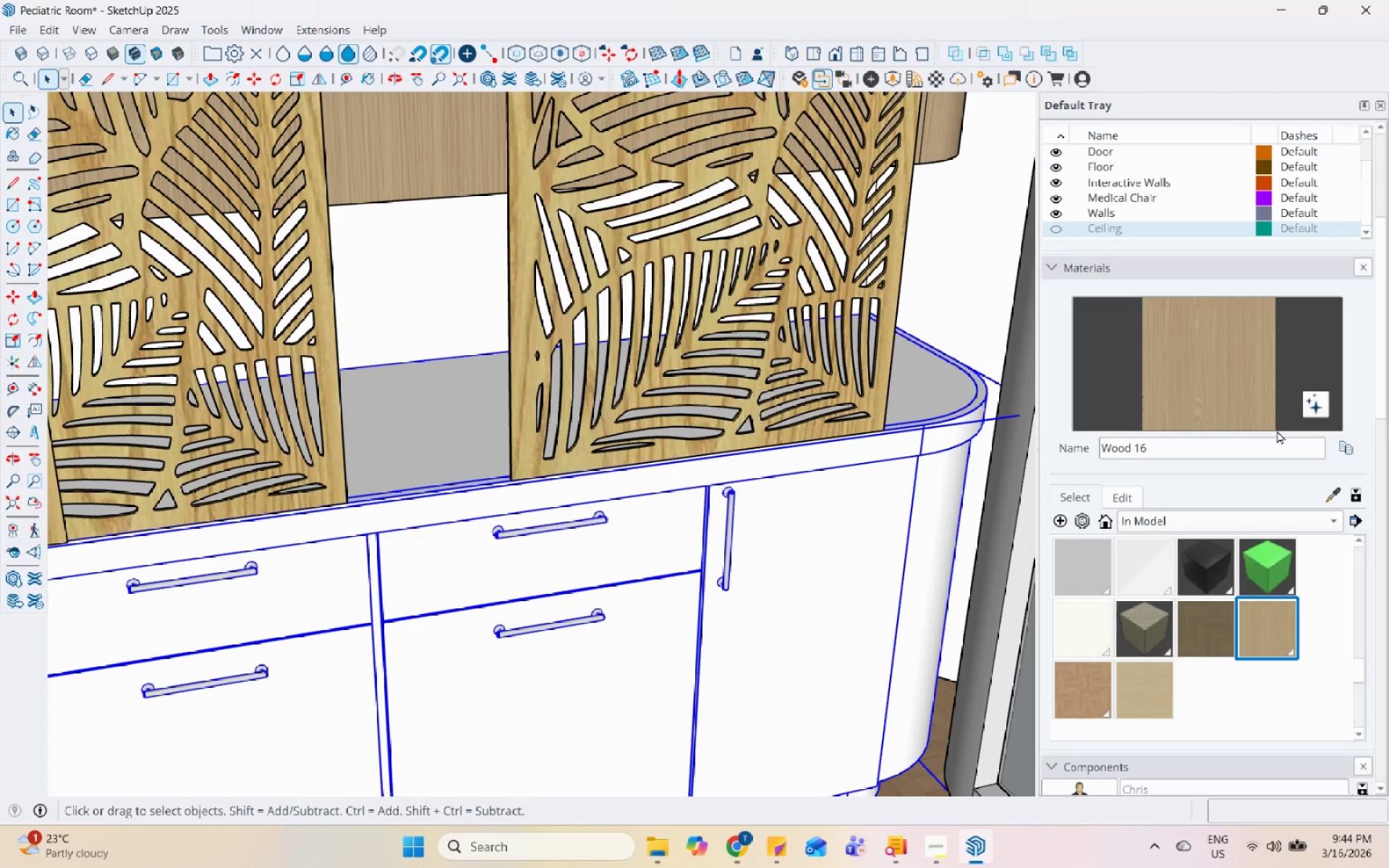 
left_click_drag(start_coordinate=[1243, 357], to_coordinate=[1239, 357])
 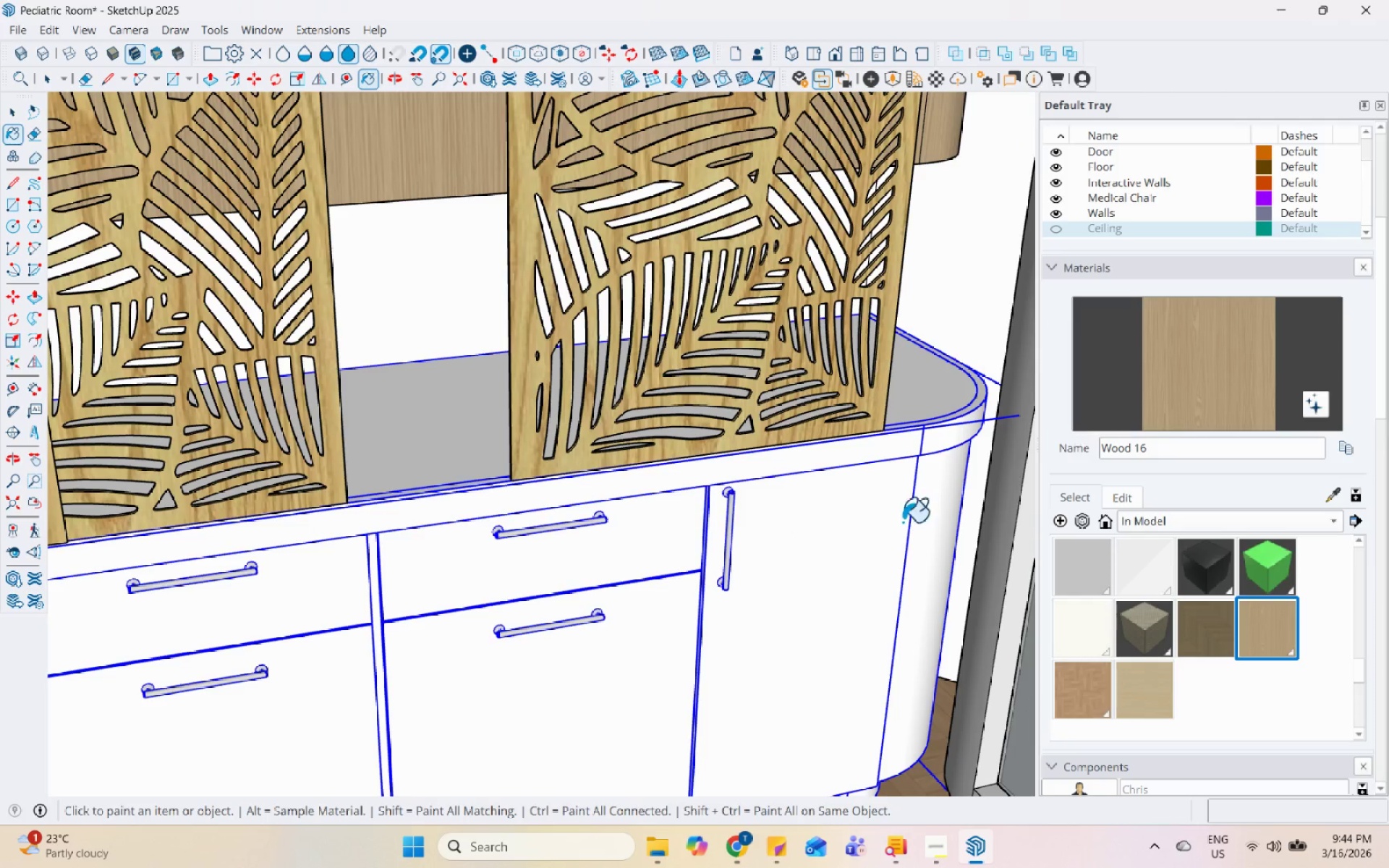 
double_click([870, 542])
 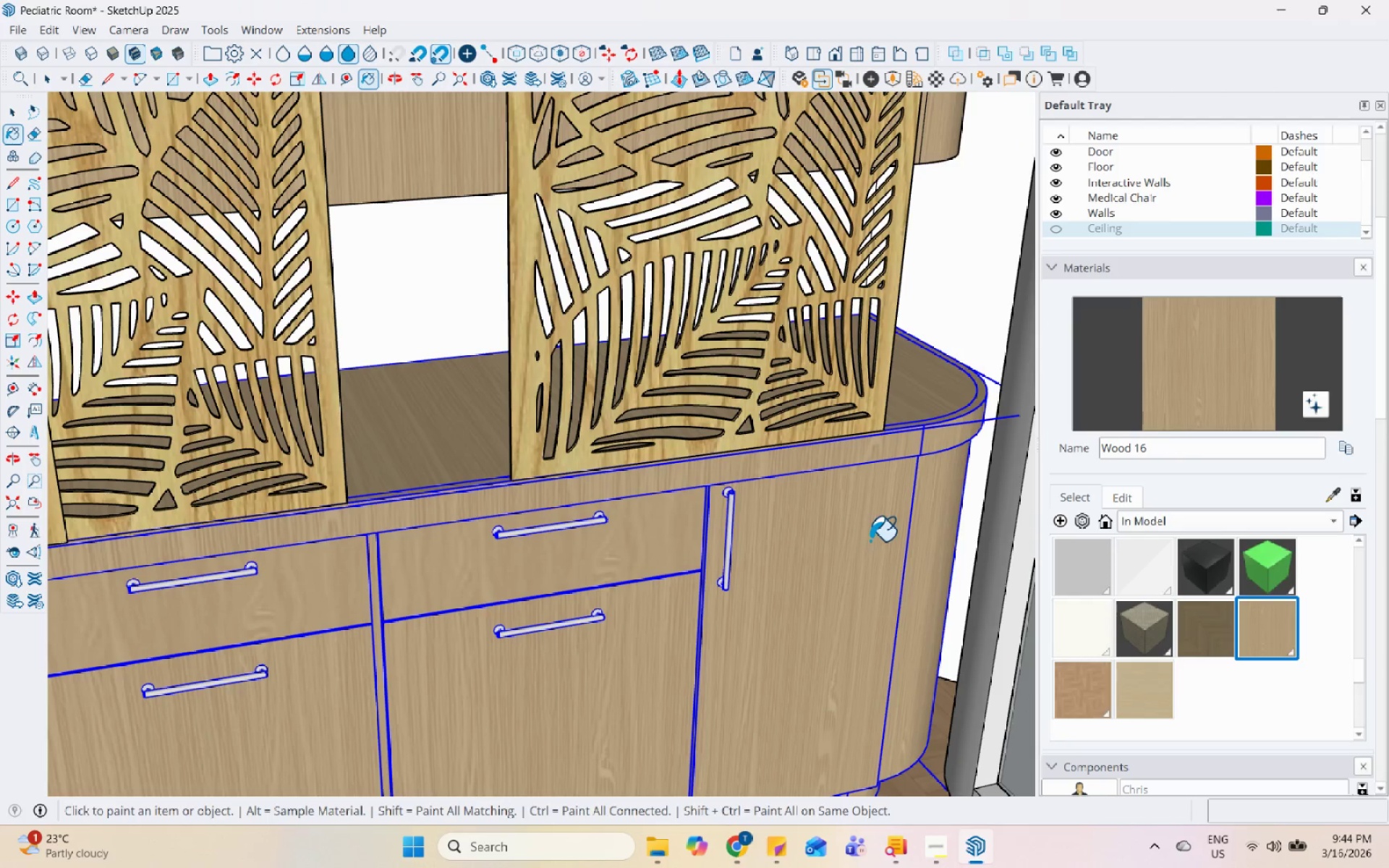 
key(Space)
 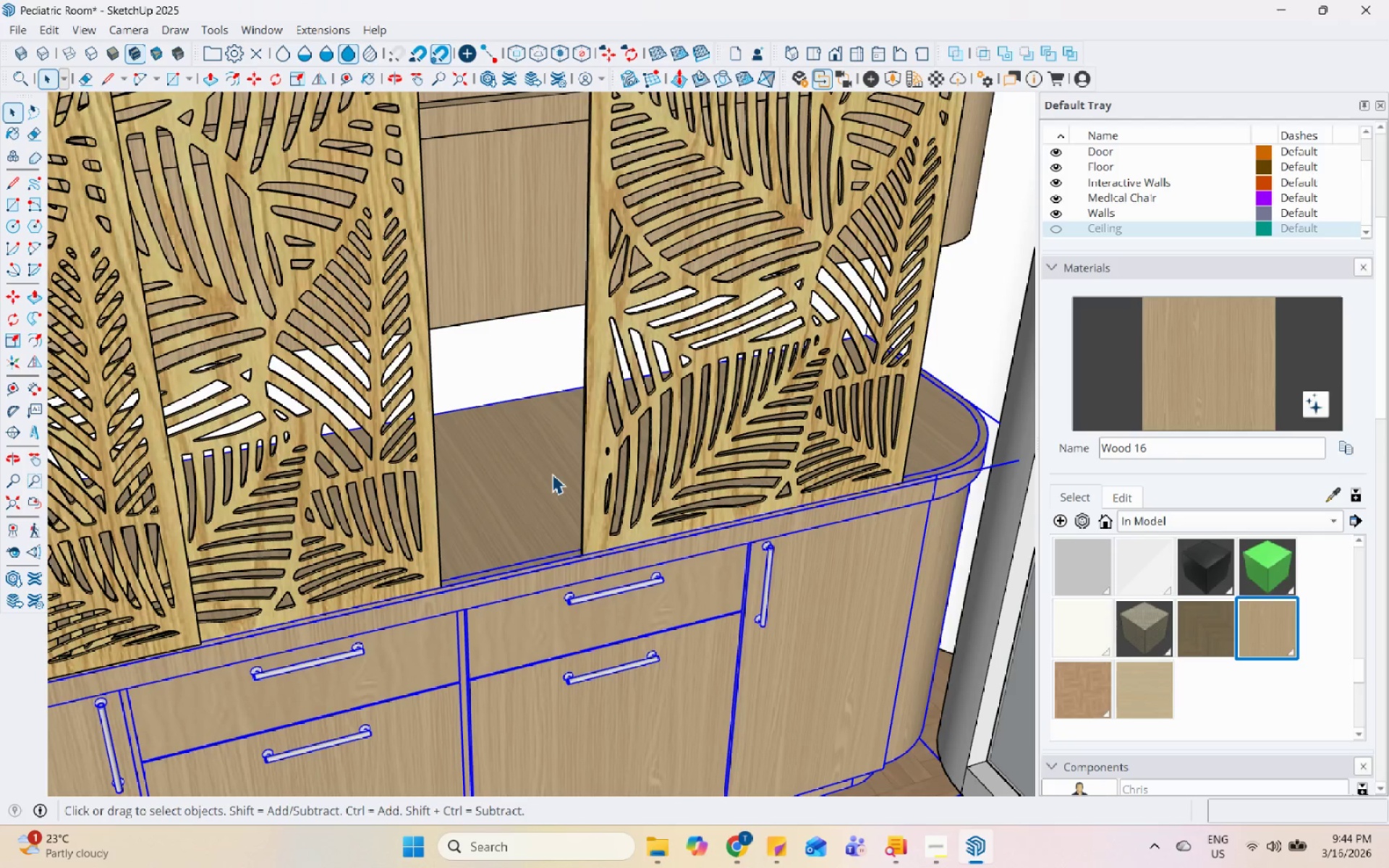 
scroll: coordinate [893, 587], scroll_direction: down, amount: 1.0
 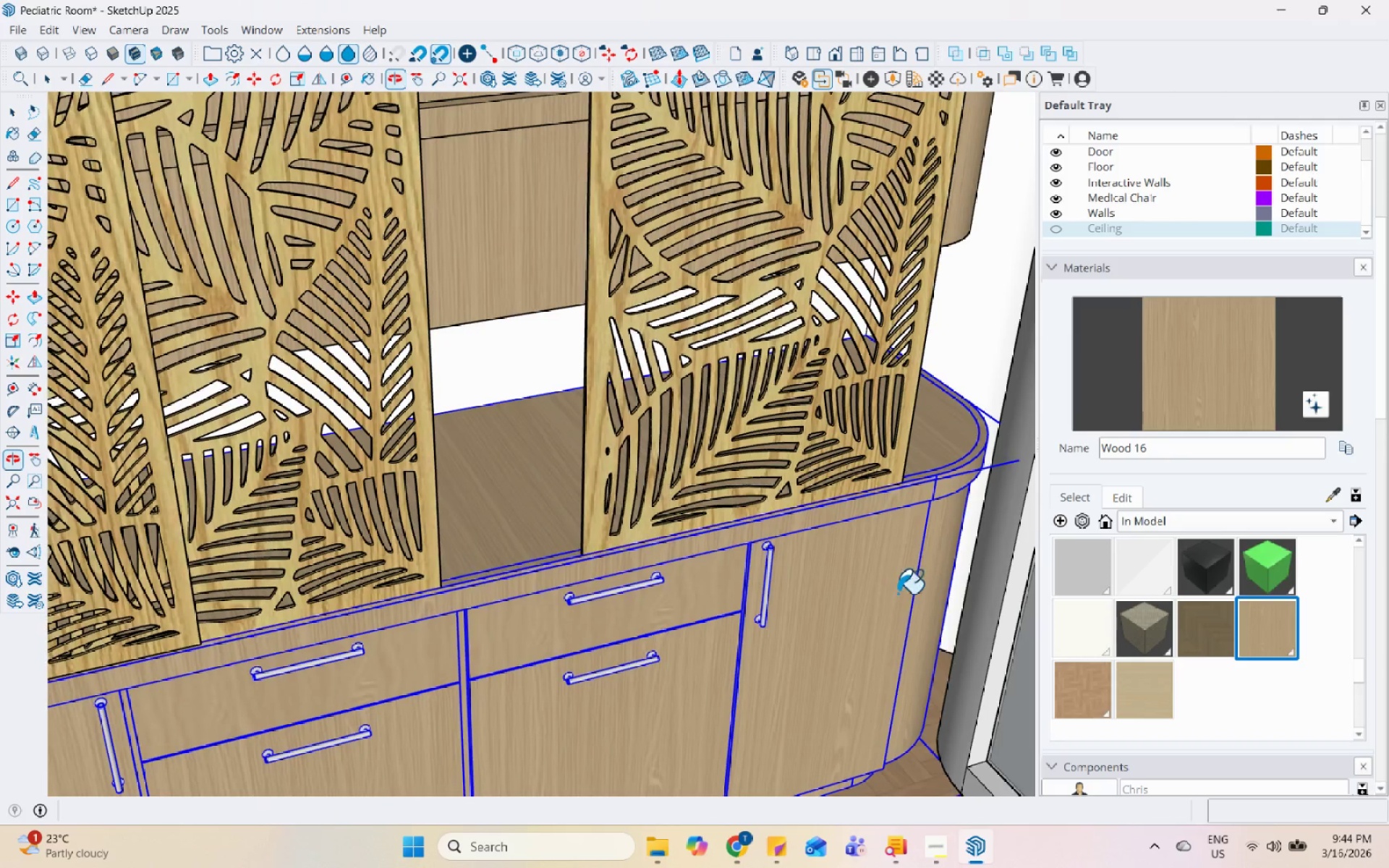 
double_click([545, 474])
 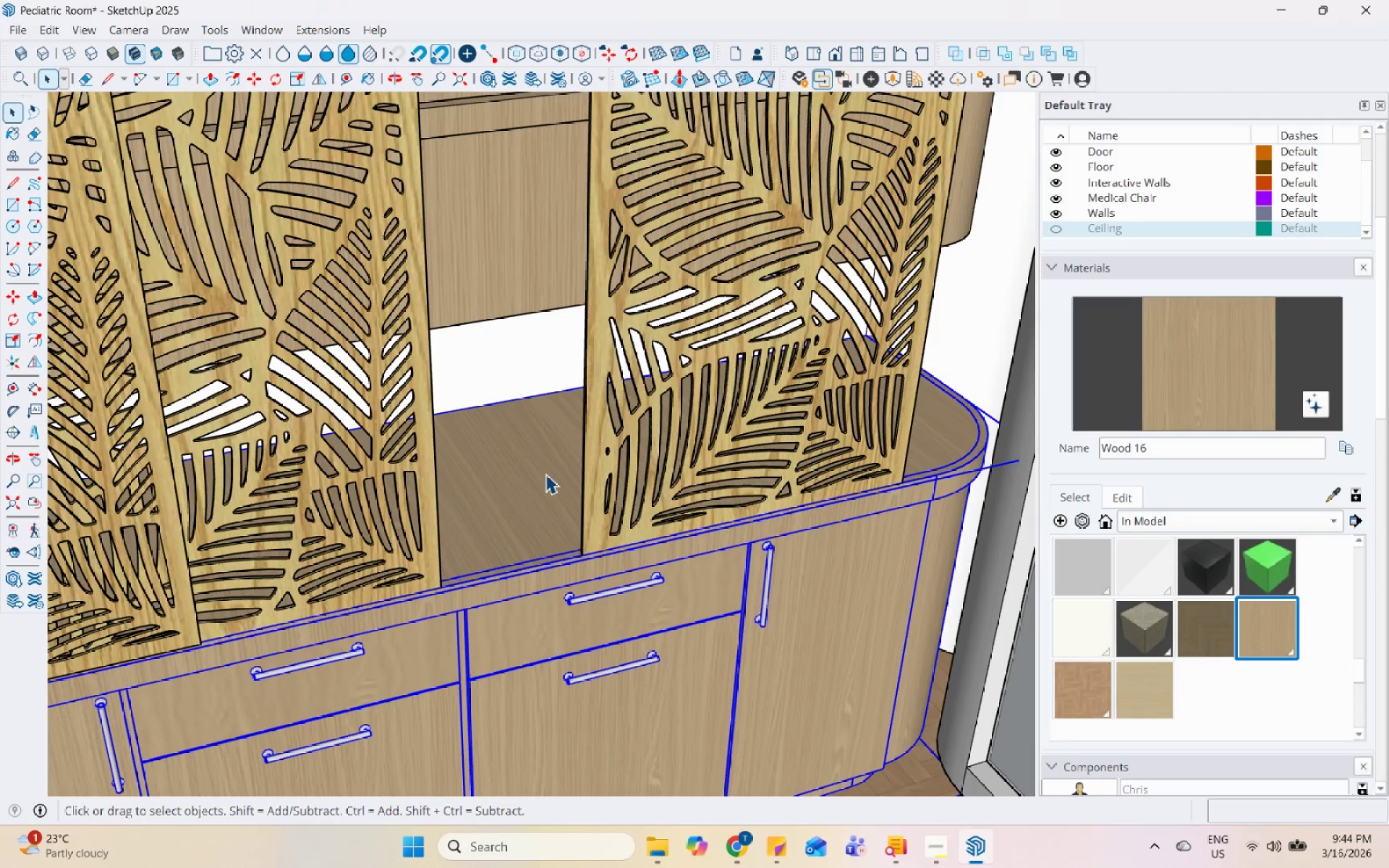 
triple_click([545, 474])
 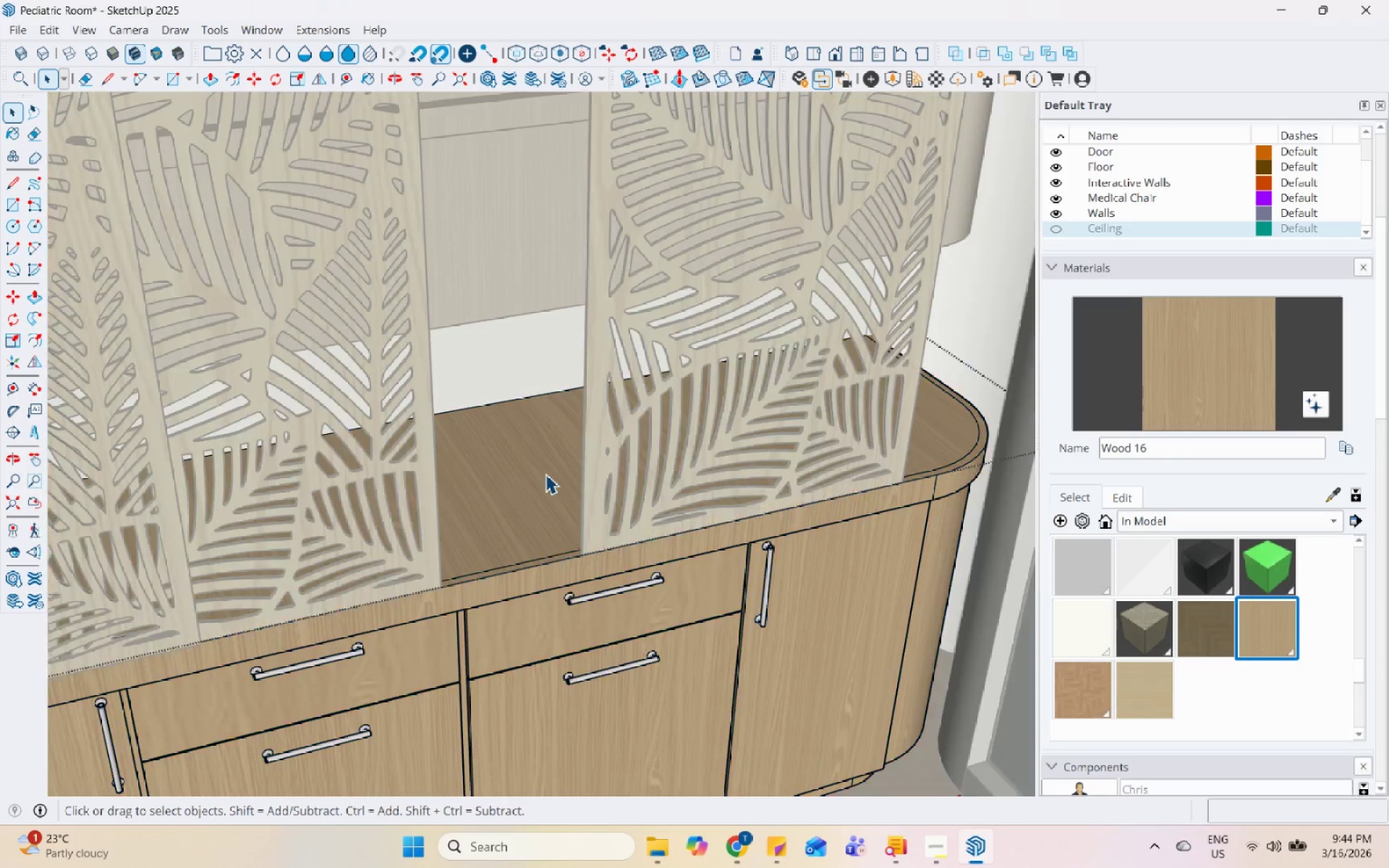 
triple_click([545, 474])
 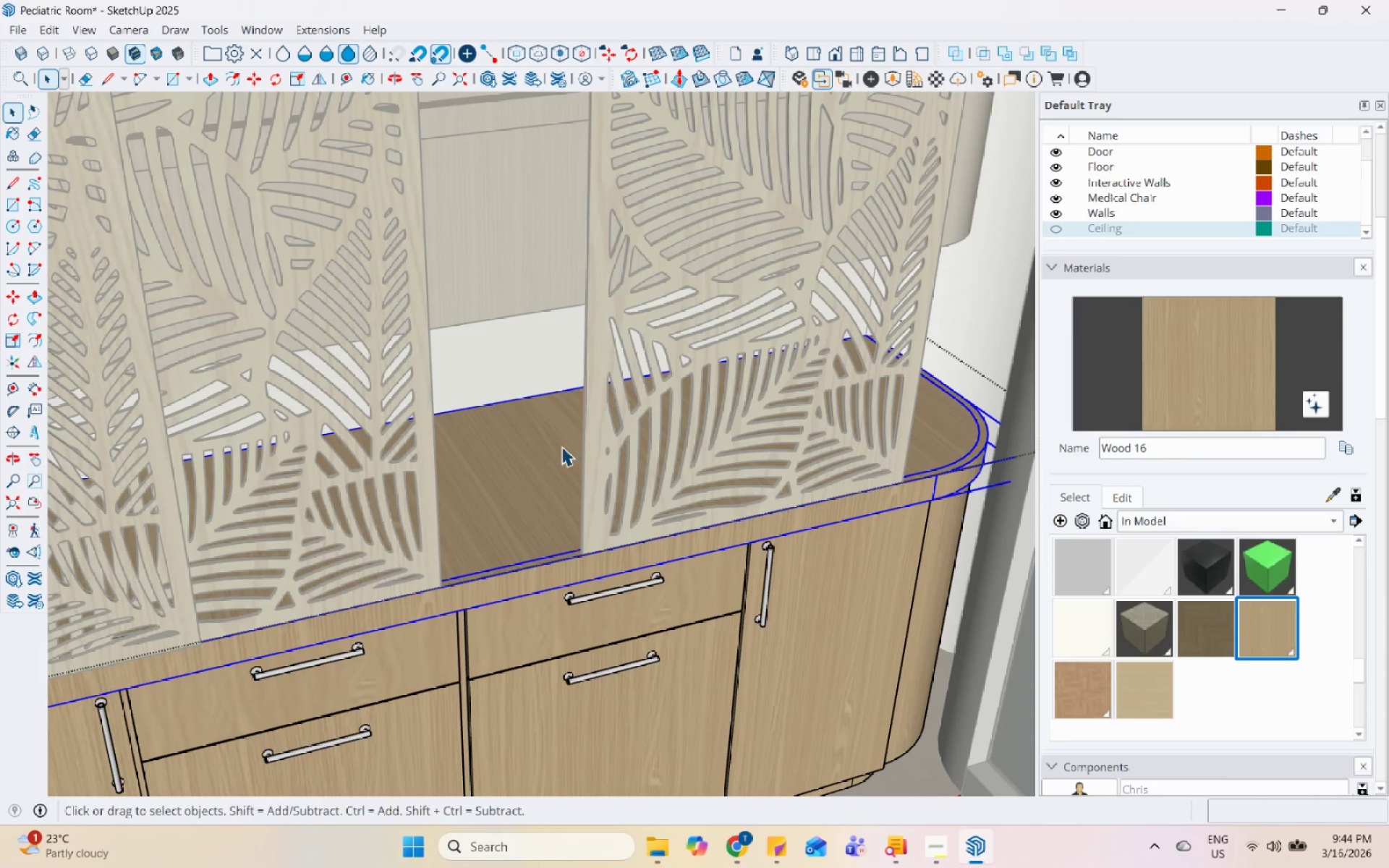 
double_click([528, 448])
 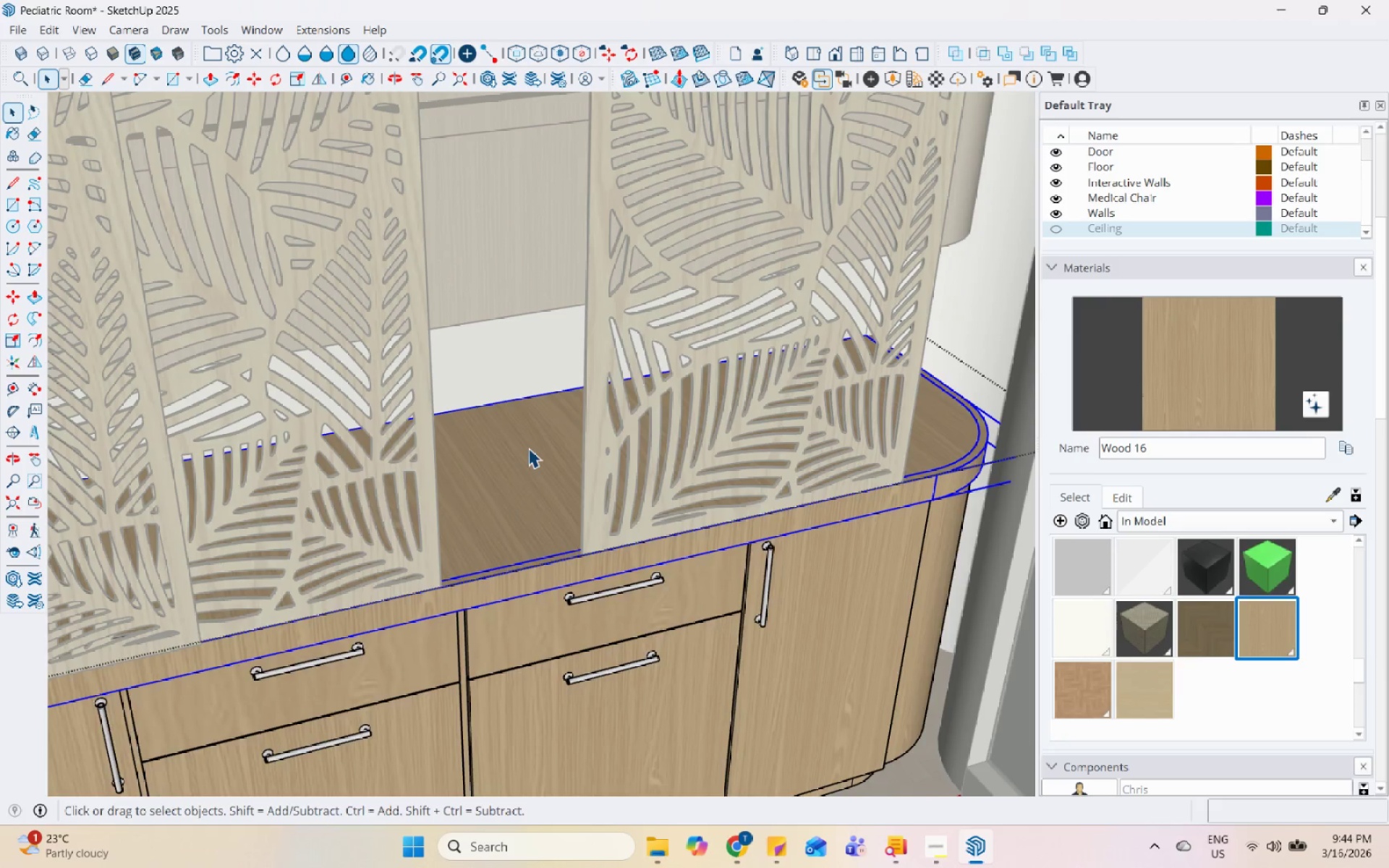 
triple_click([528, 448])
 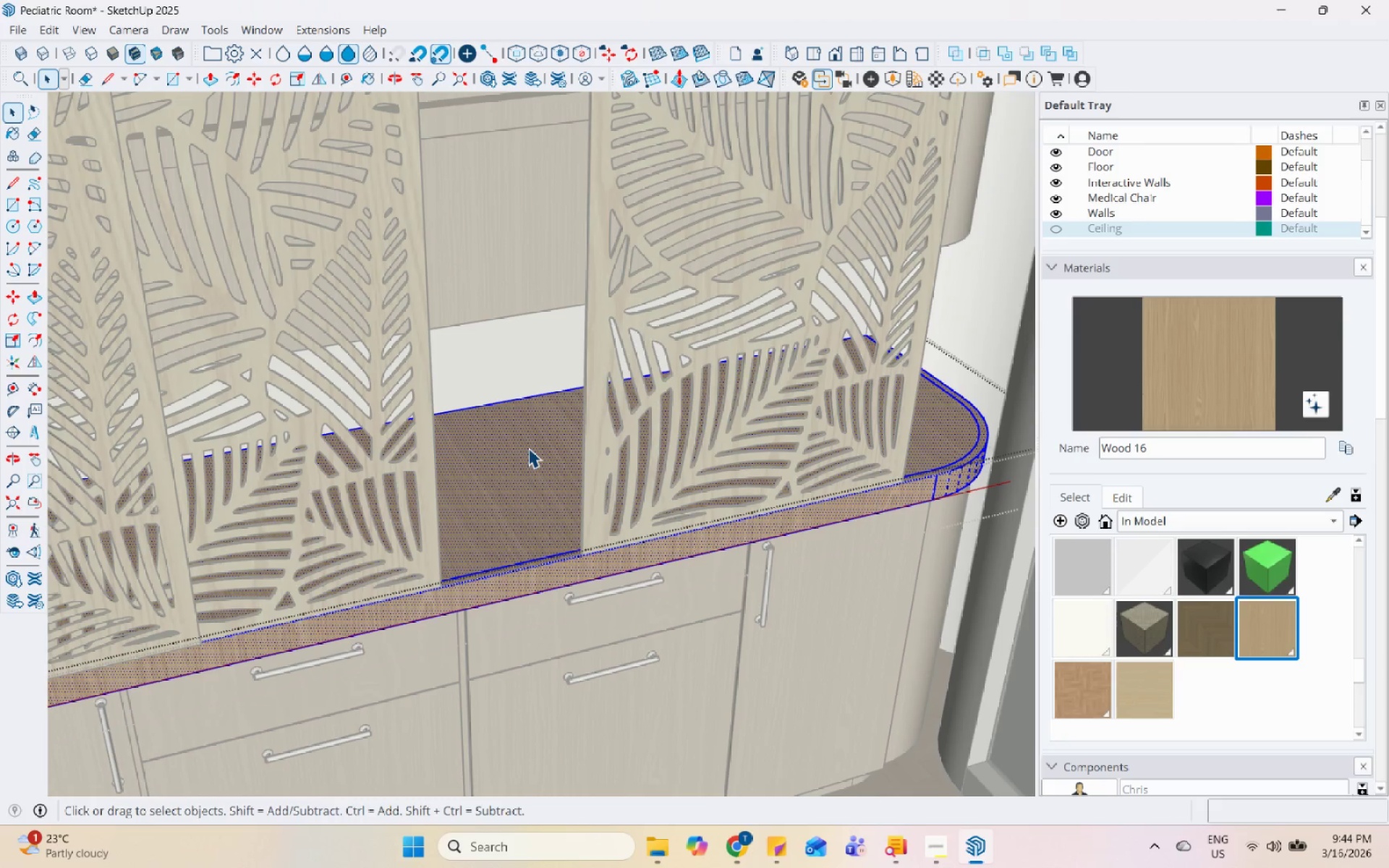 
triple_click([528, 448])
 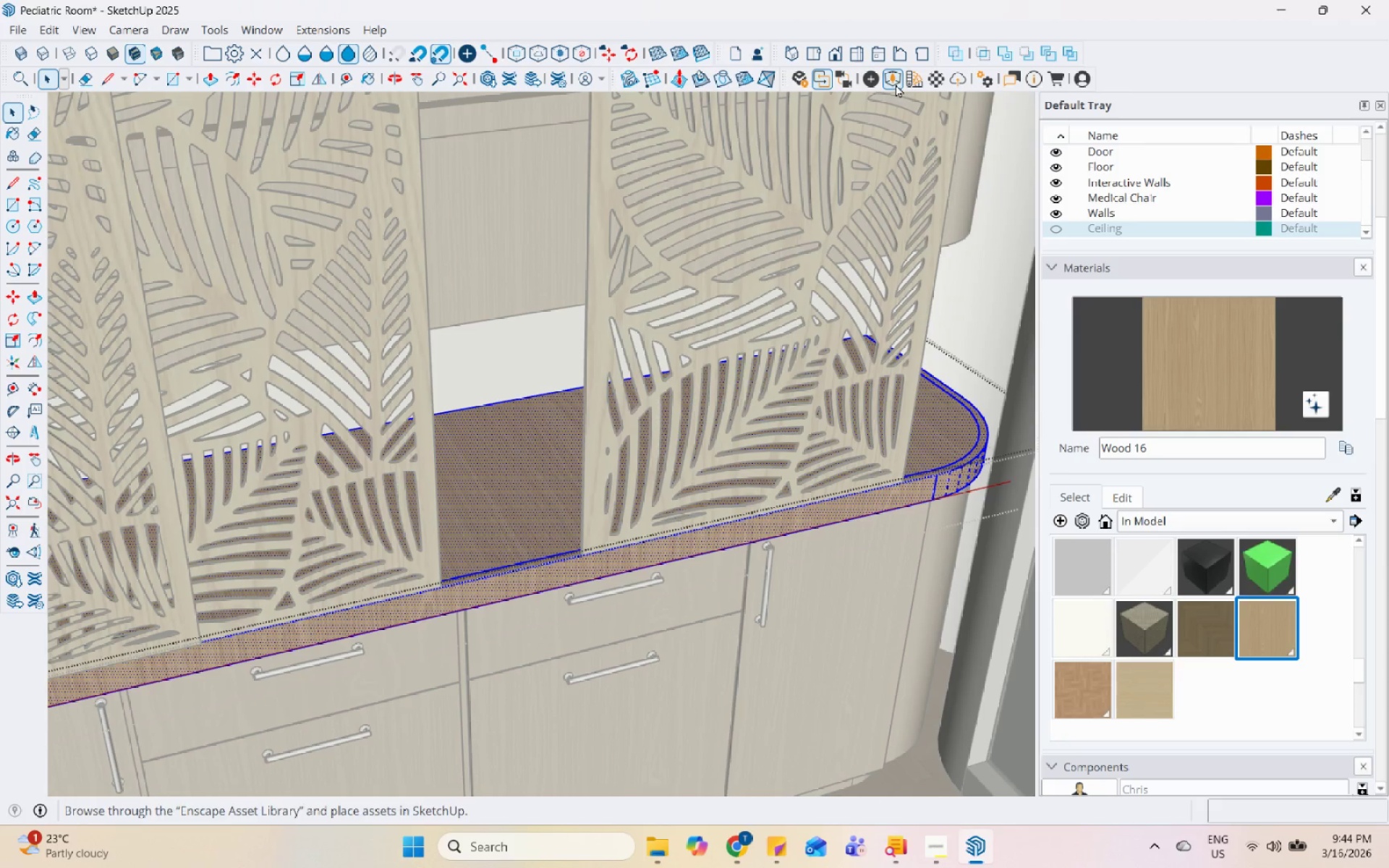 
left_click([913, 76])
 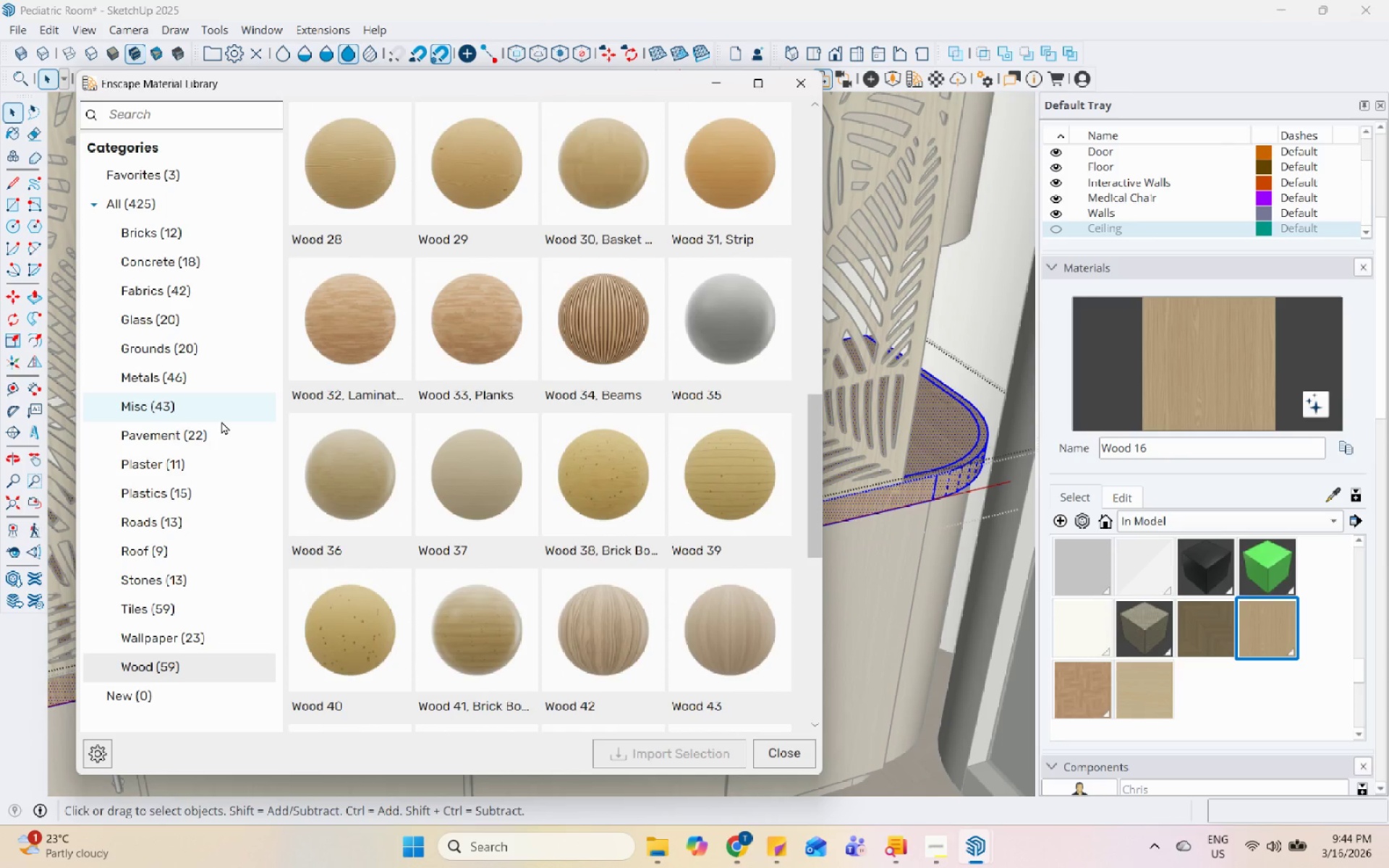 
wait(5.17)
 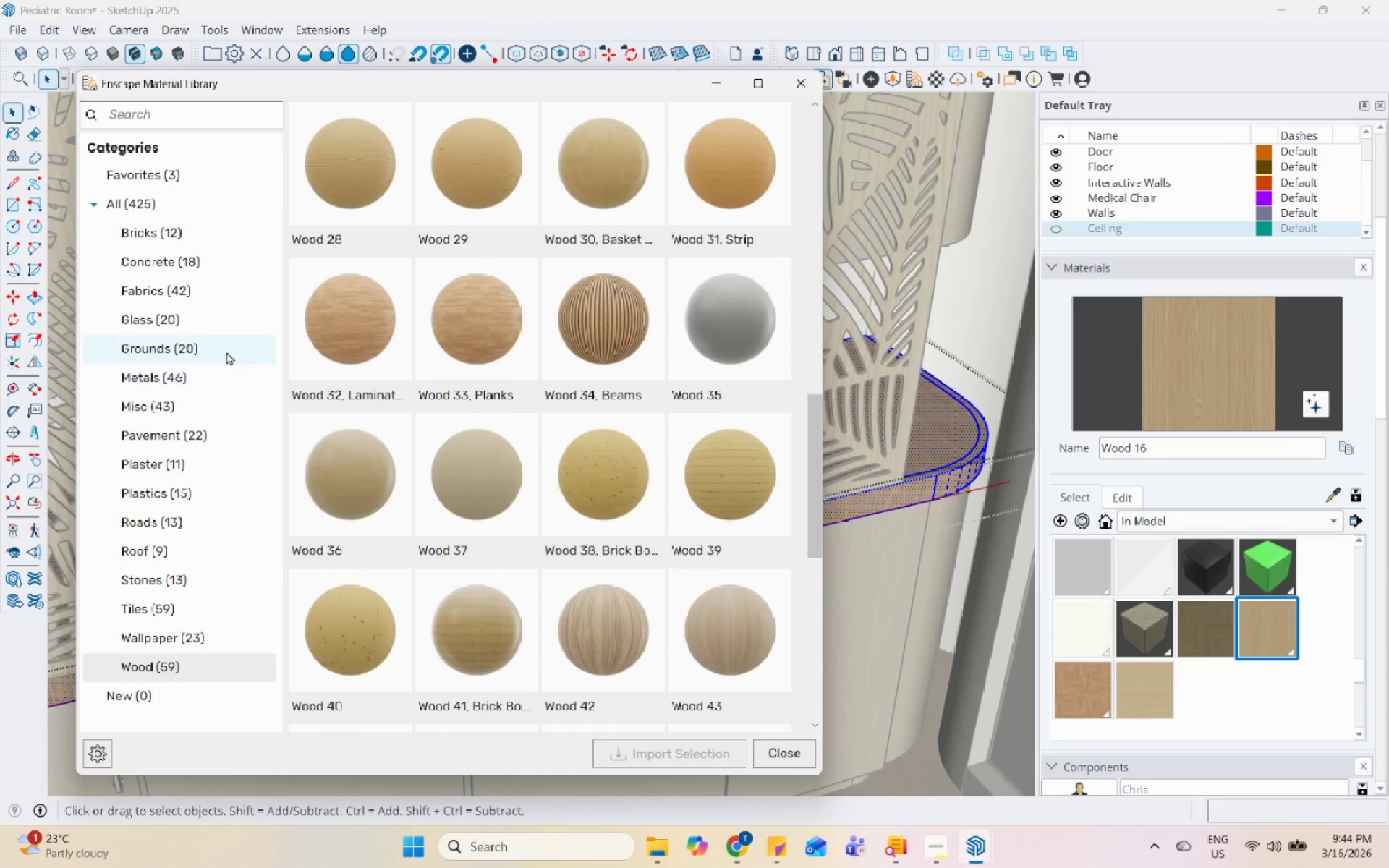 
left_click([188, 582])
 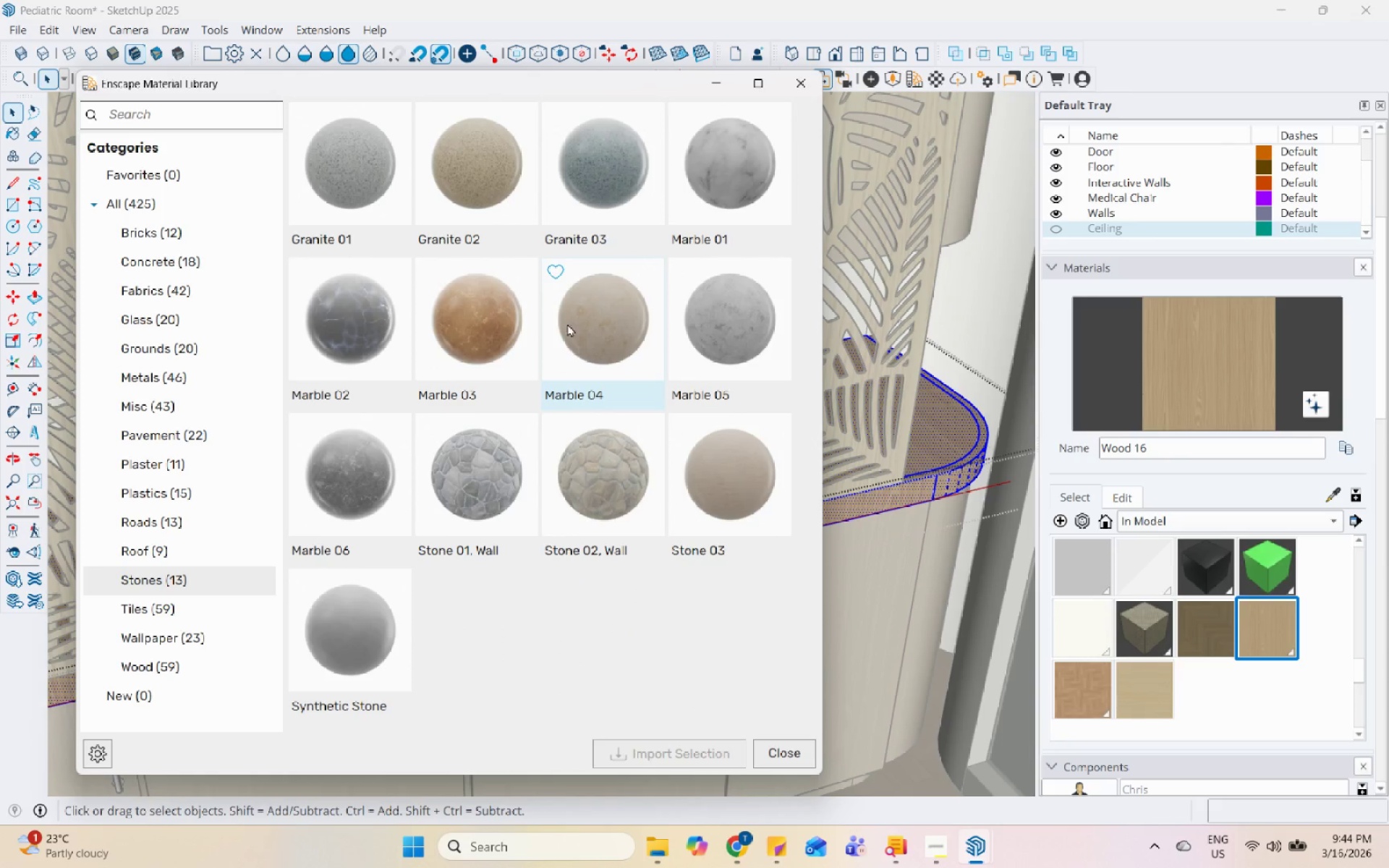 
left_click([760, 175])
 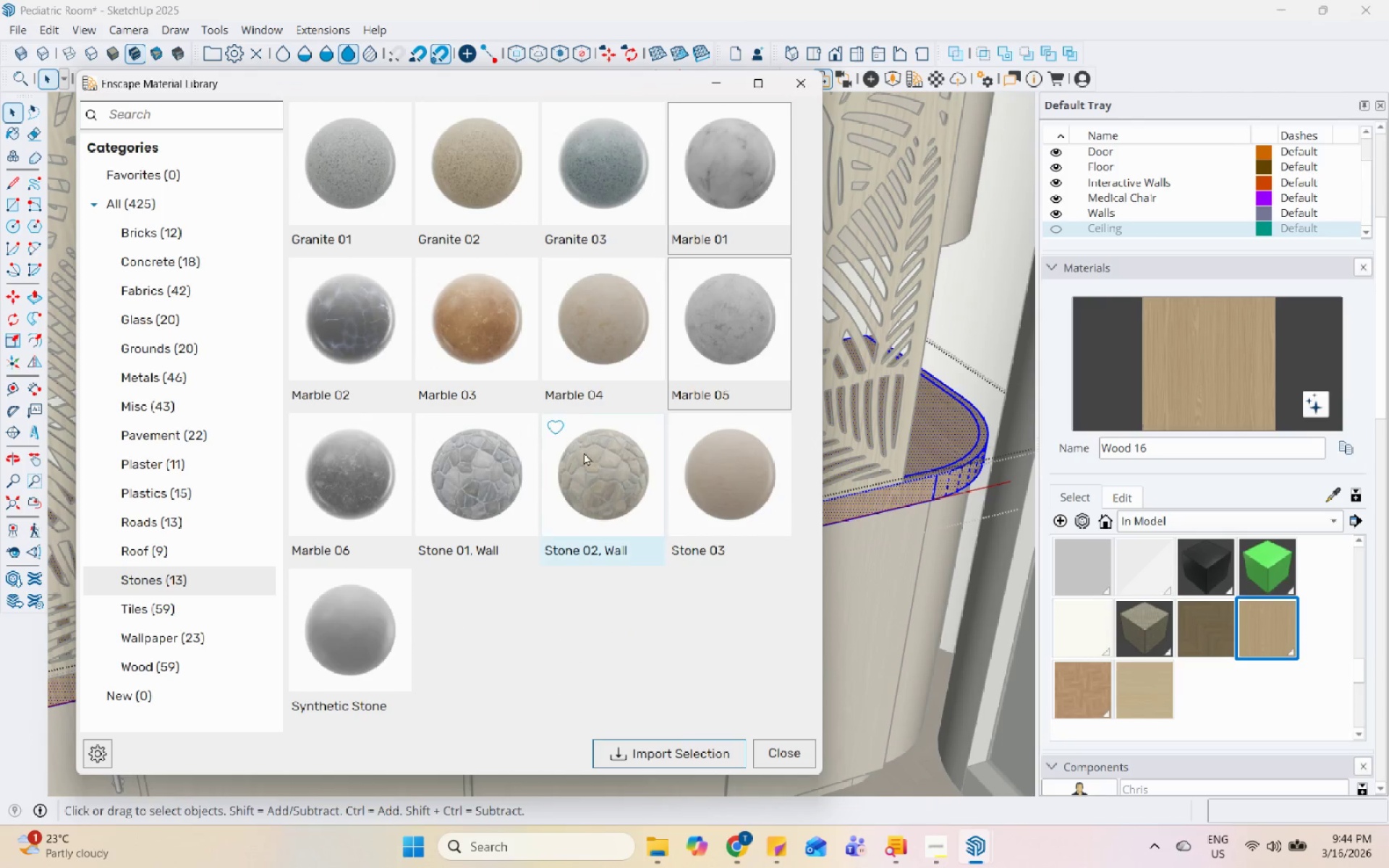 
left_click([568, 324])
 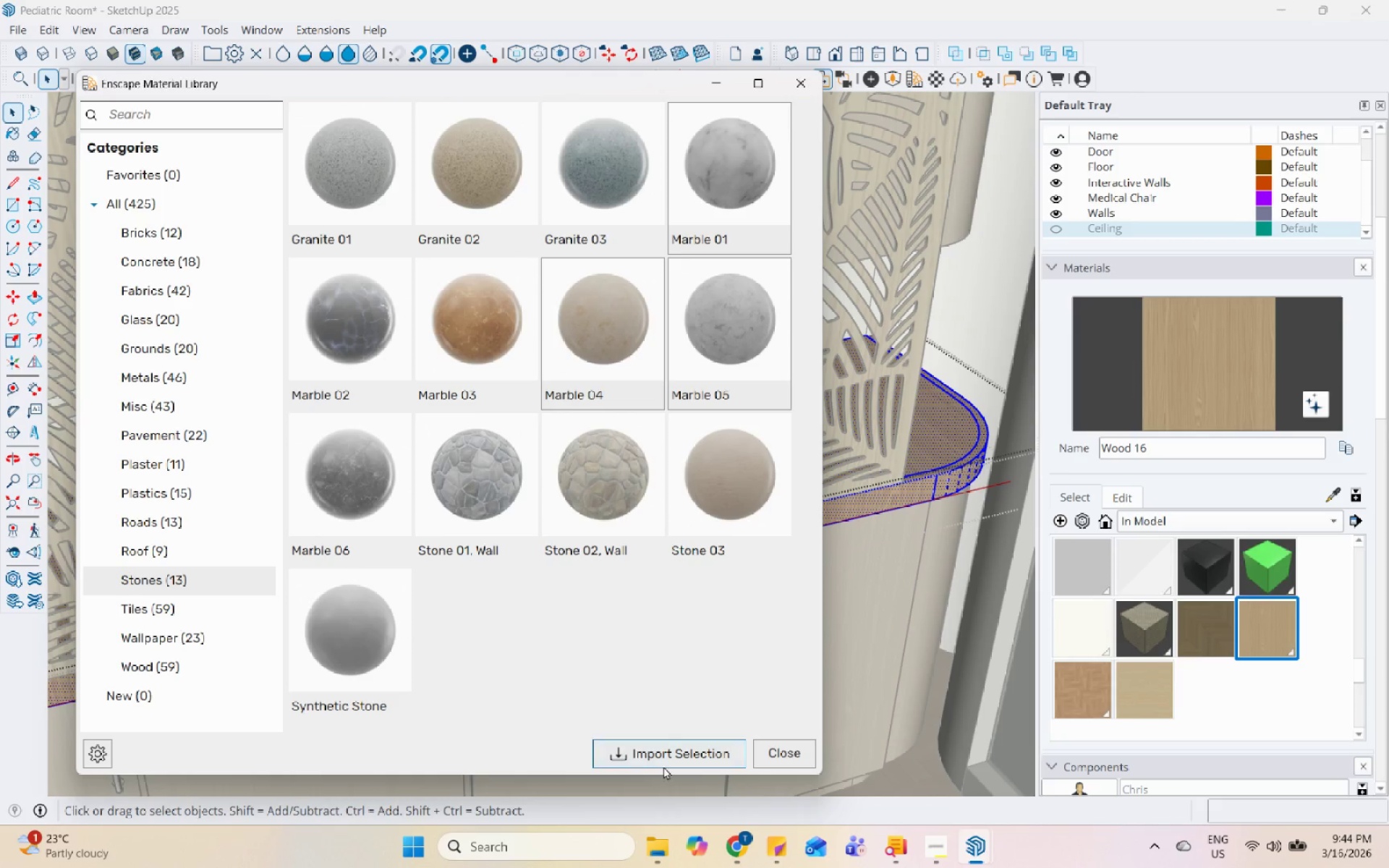 
left_click([671, 746])
 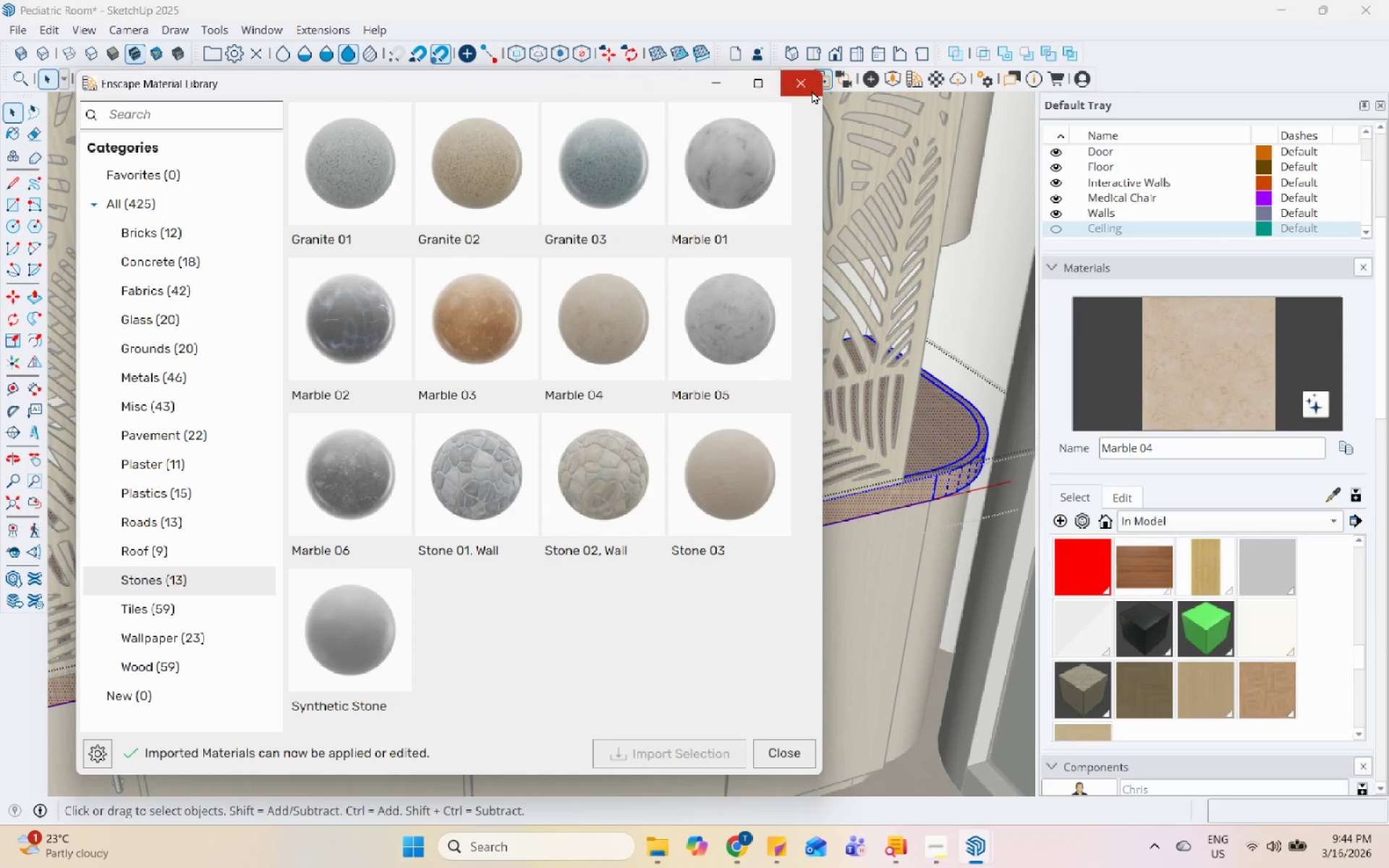 
left_click([747, 302])
 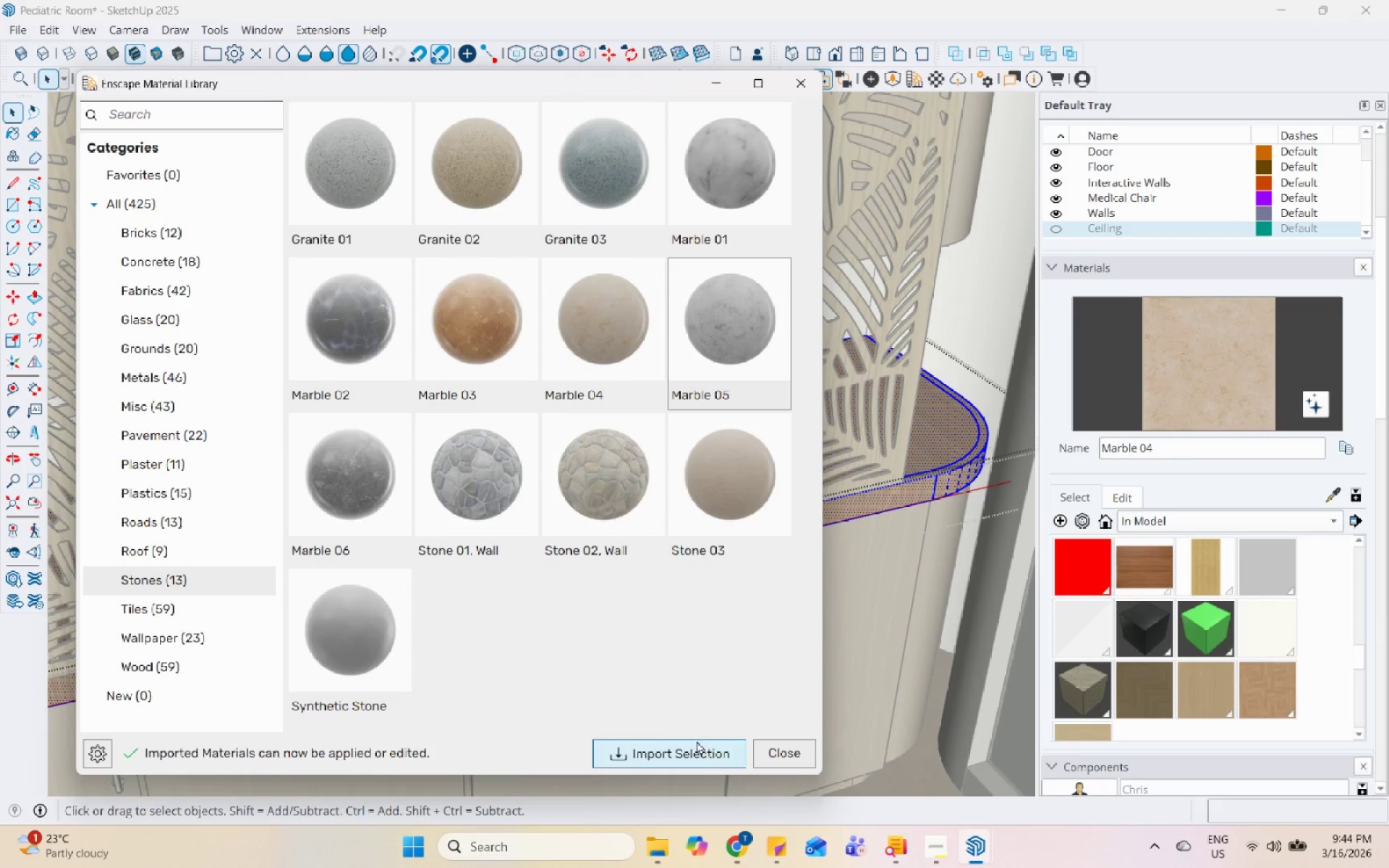 
left_click([694, 750])
 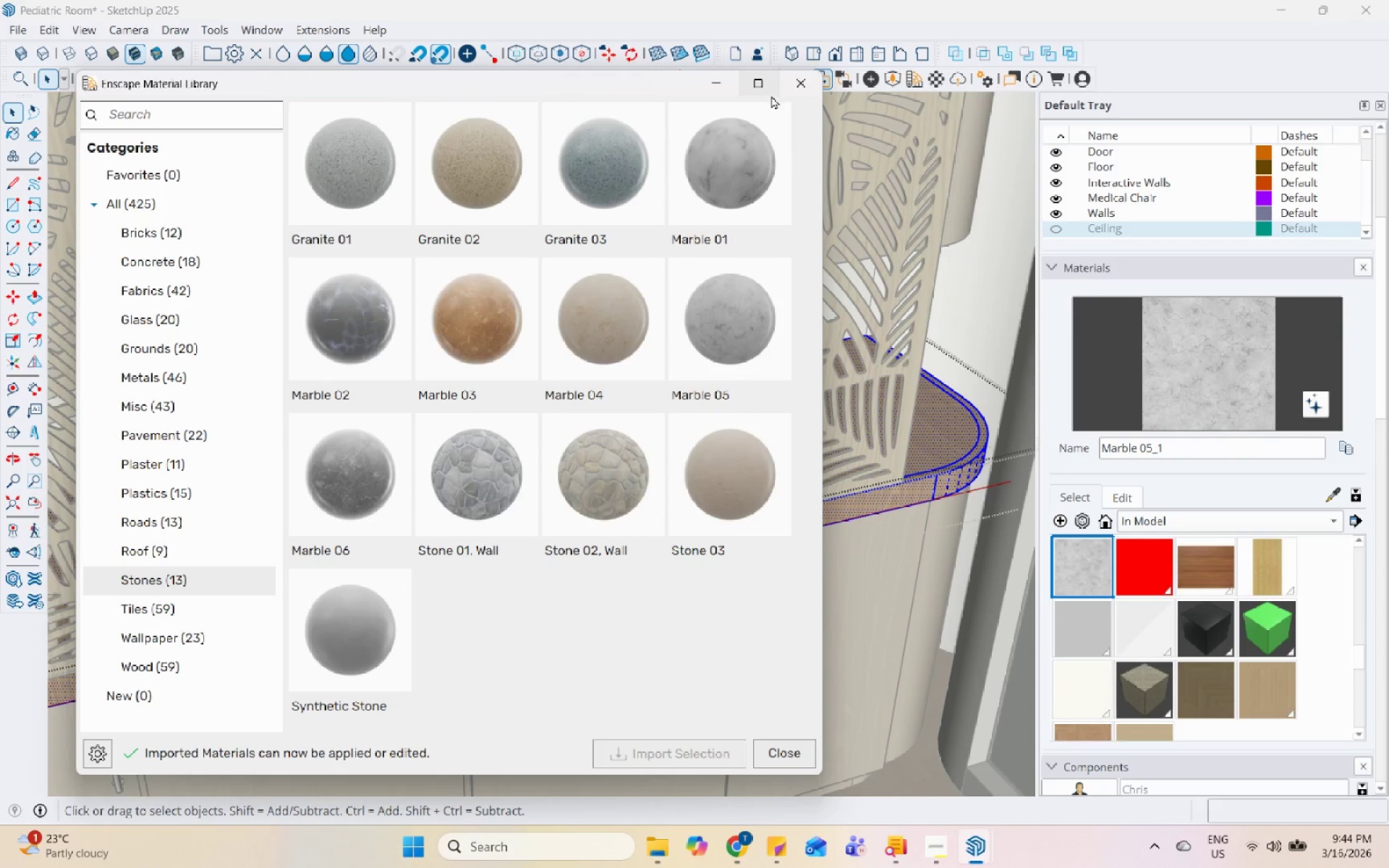 
left_click([787, 88])
 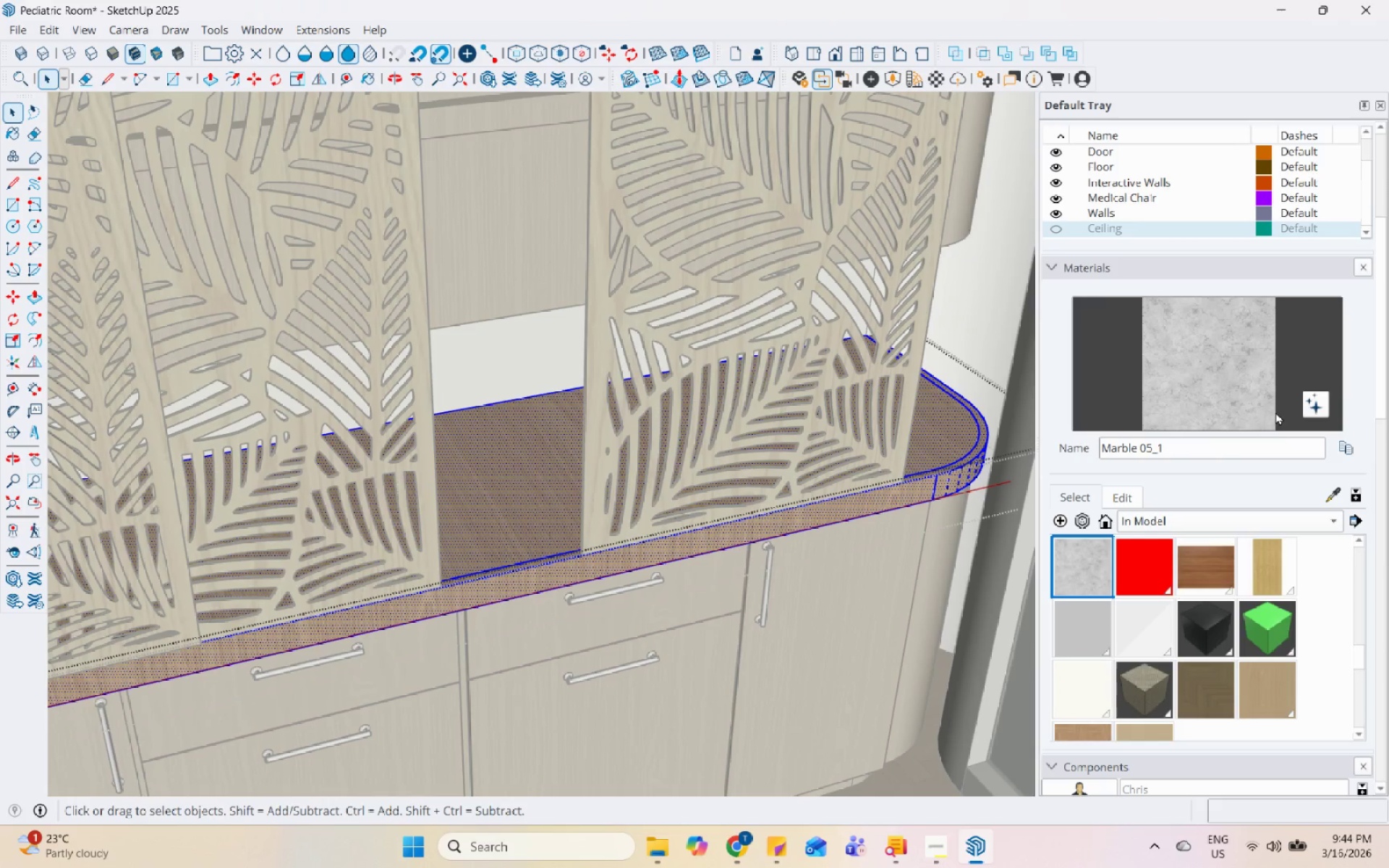 
left_click([1180, 379])
 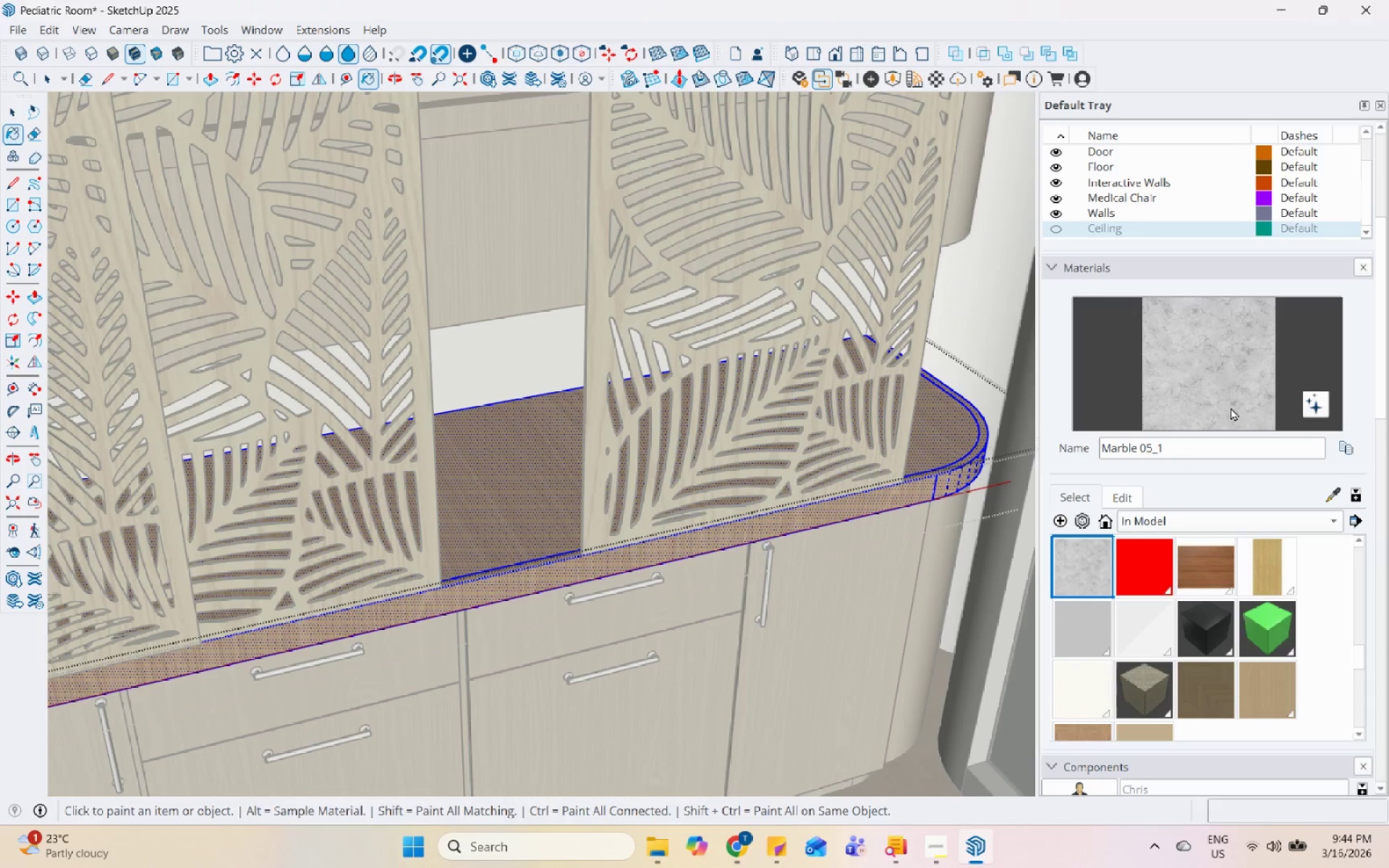 
left_click_drag(start_coordinate=[1236, 393], to_coordinate=[1212, 393])
 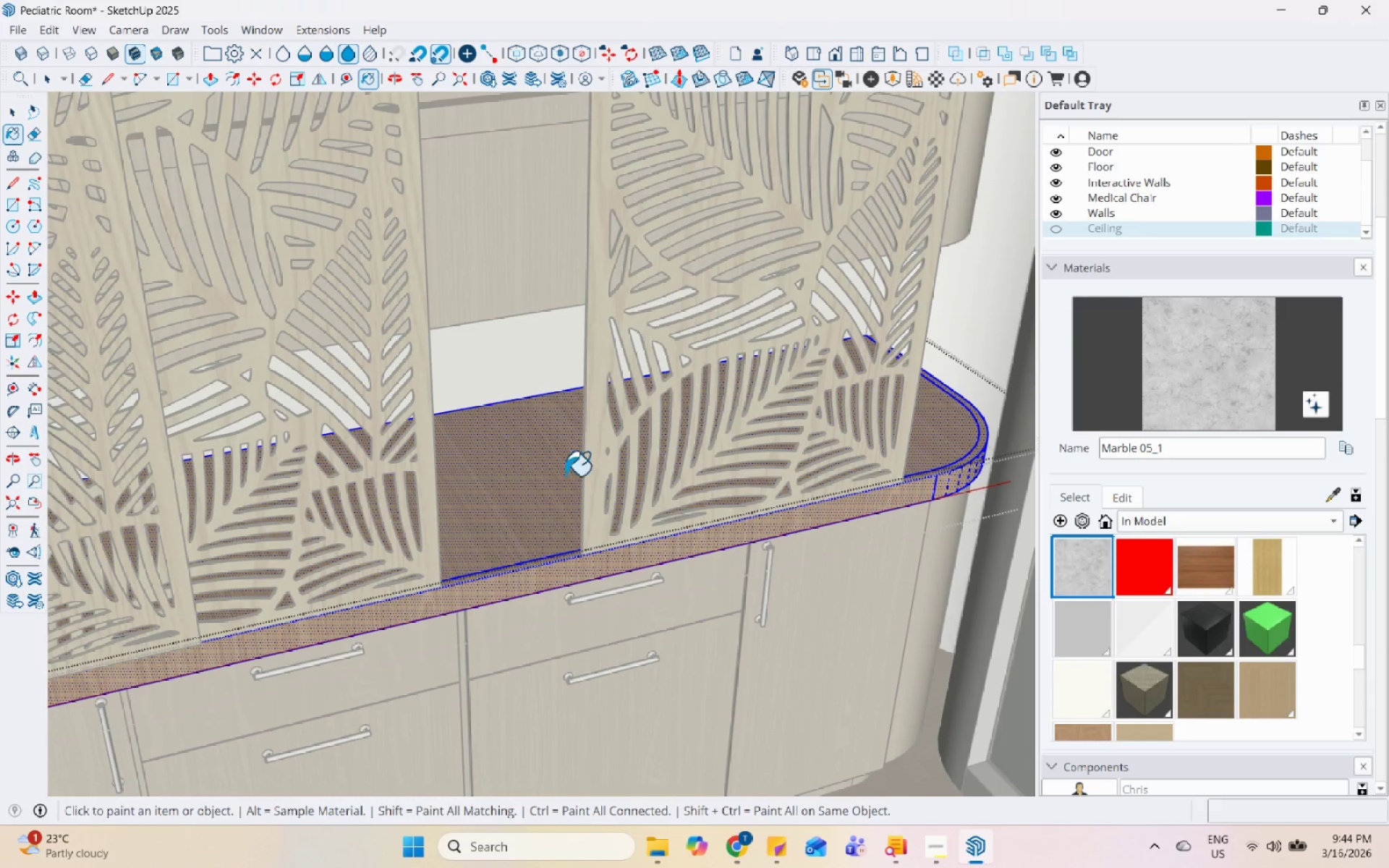 
left_click([557, 476])
 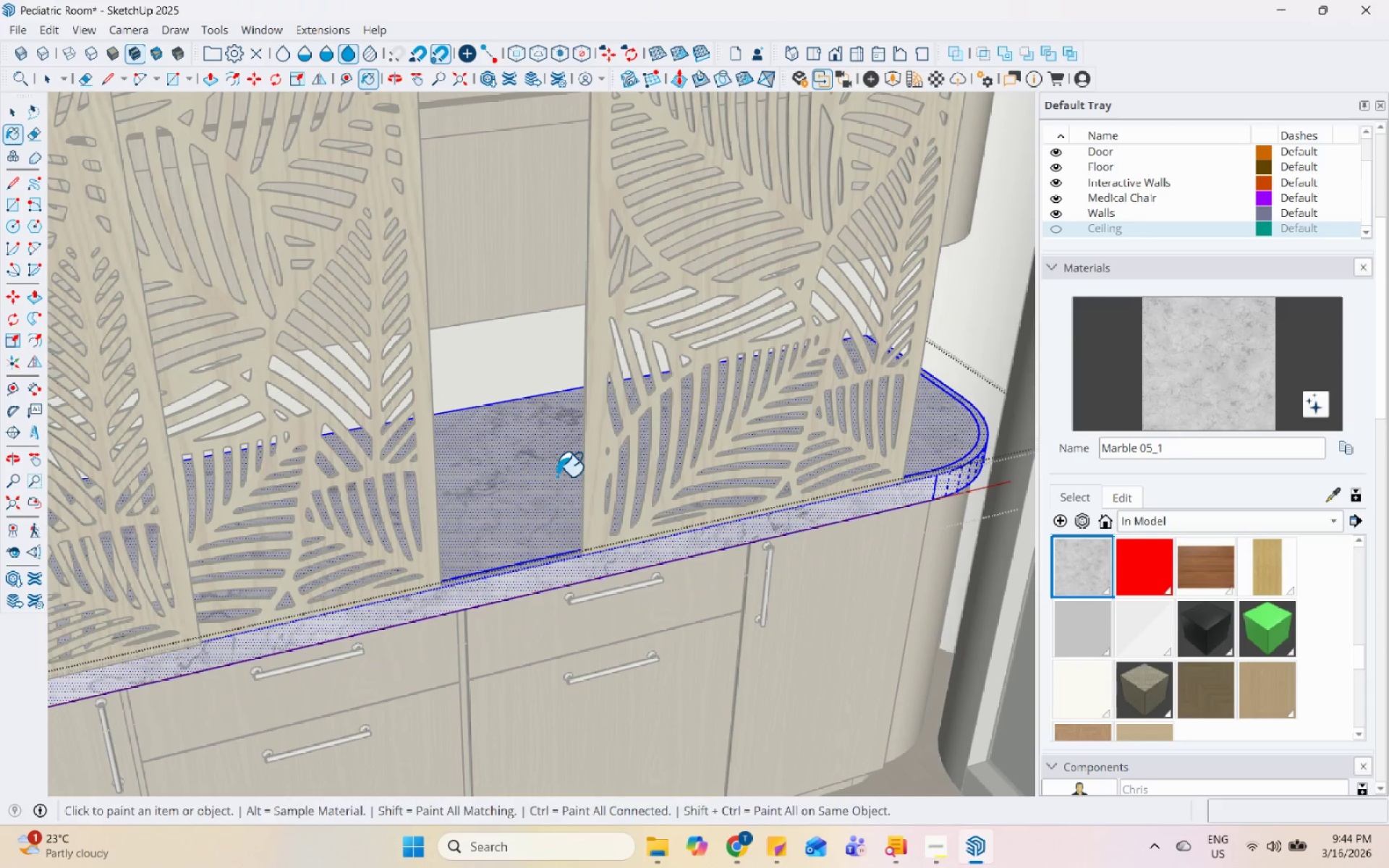 
key(Space)
 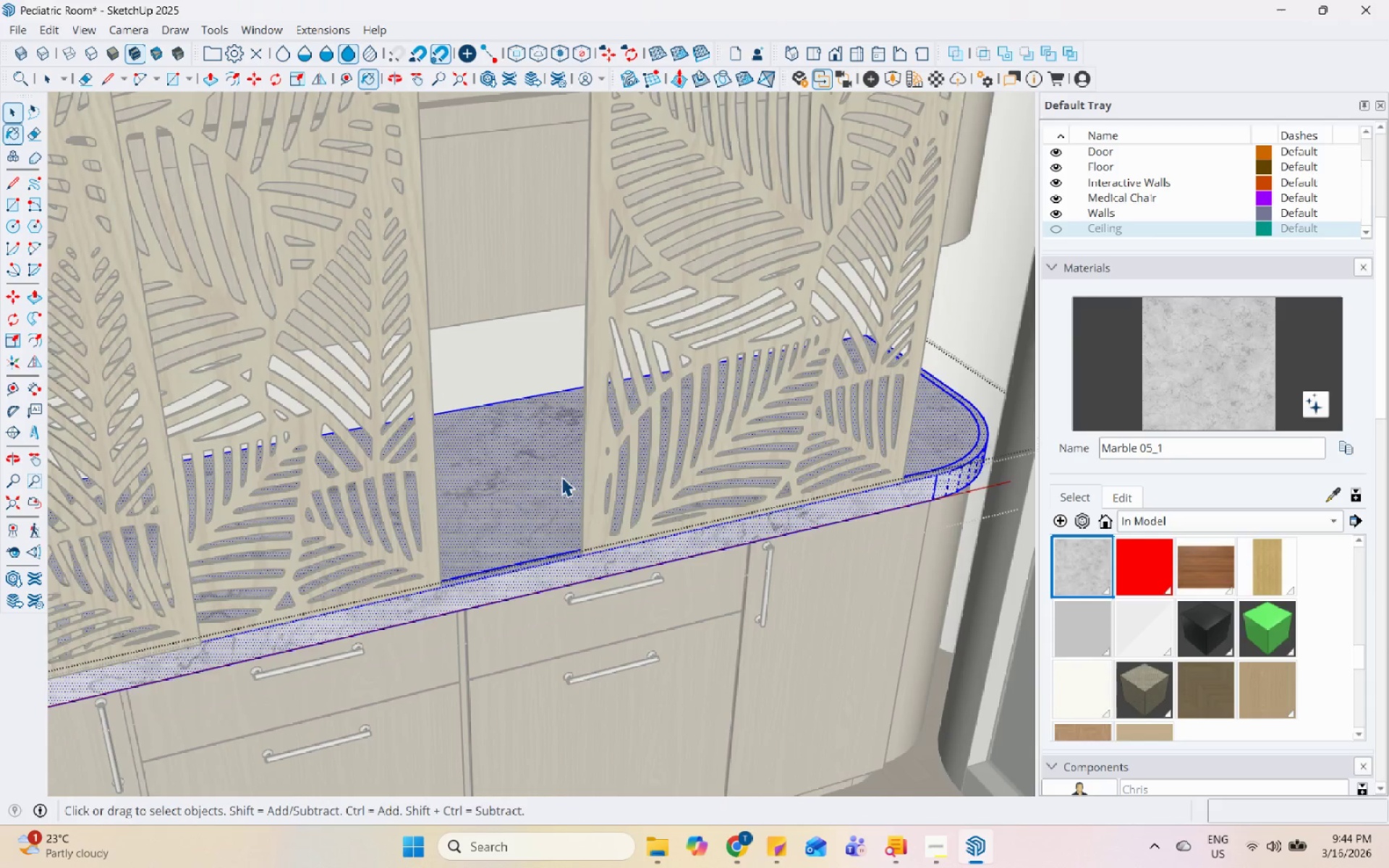 
key(Escape)
 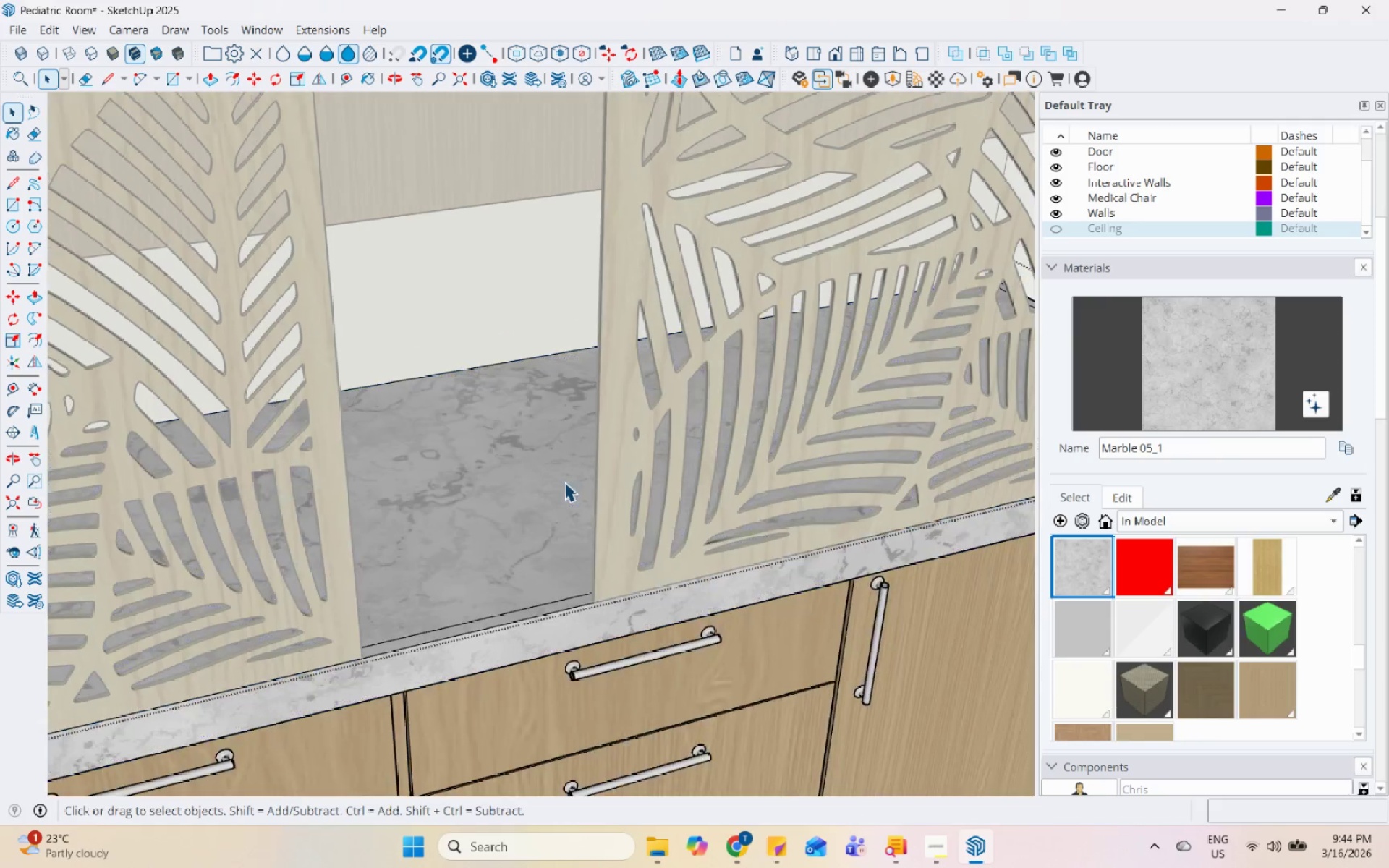 
key(Escape)
 